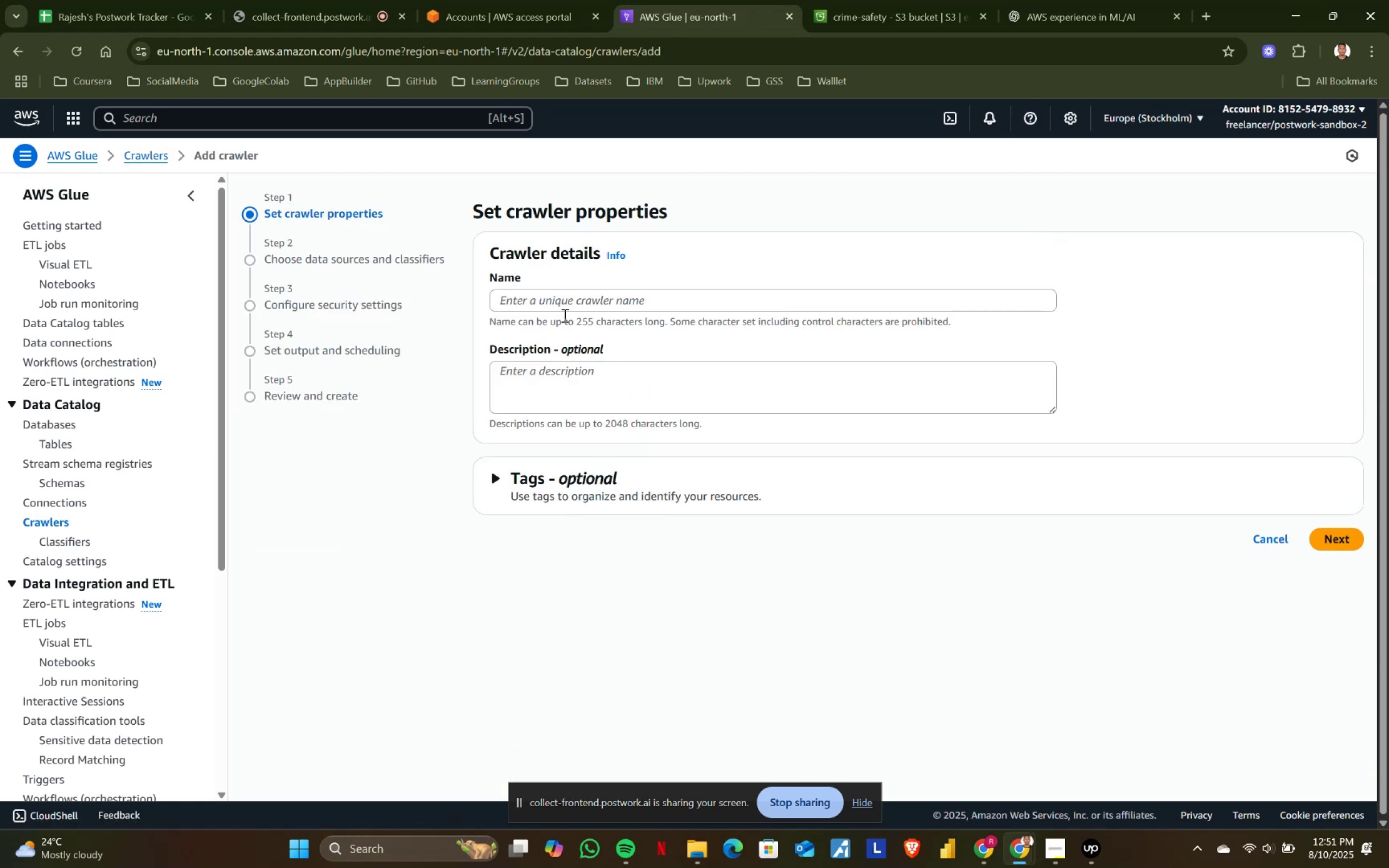 
left_click([562, 303])
 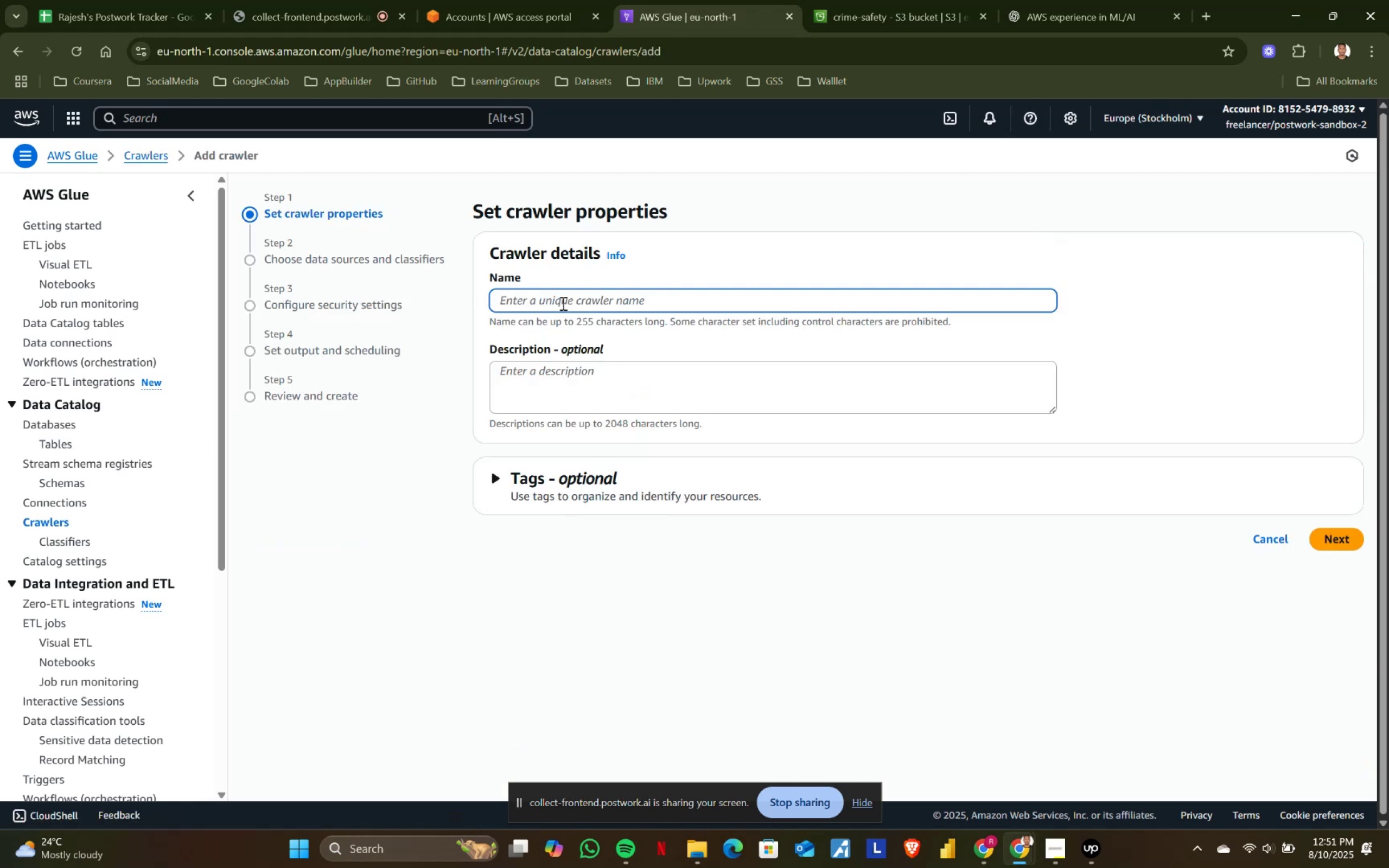 
type(crime-safety_)
key(Backspace)
type(-crawler)
 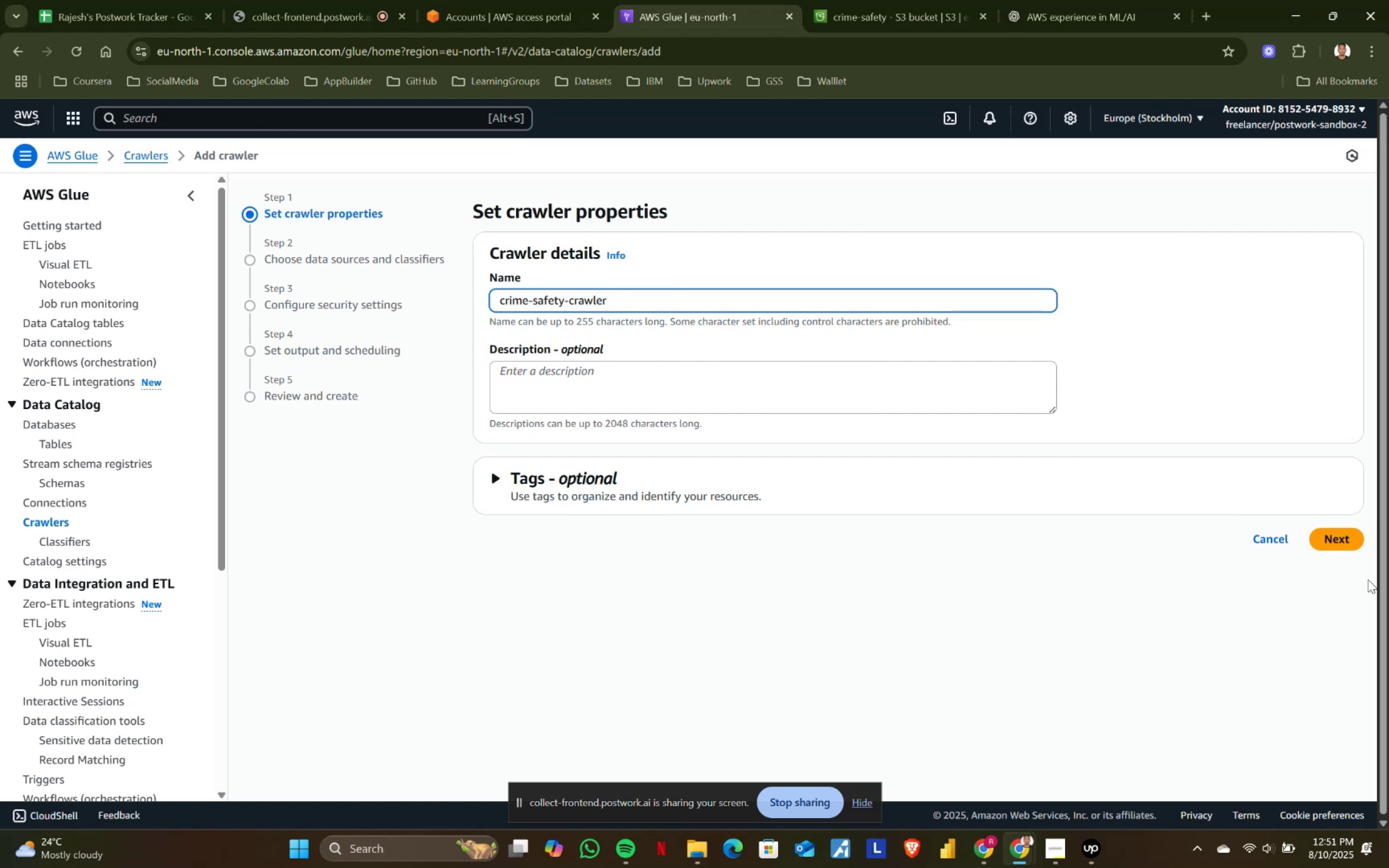 
left_click([1336, 542])
 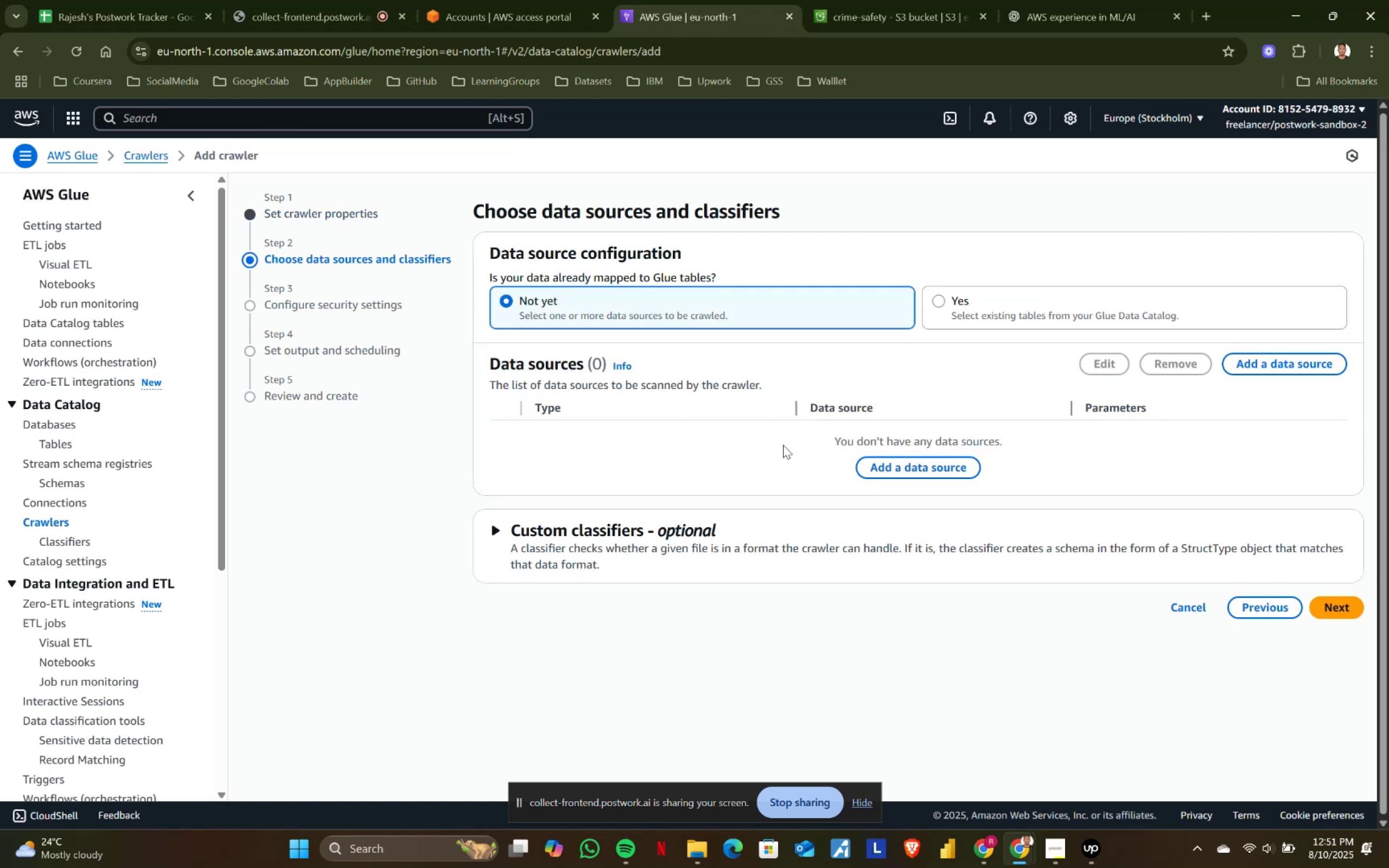 
left_click([913, 455])
 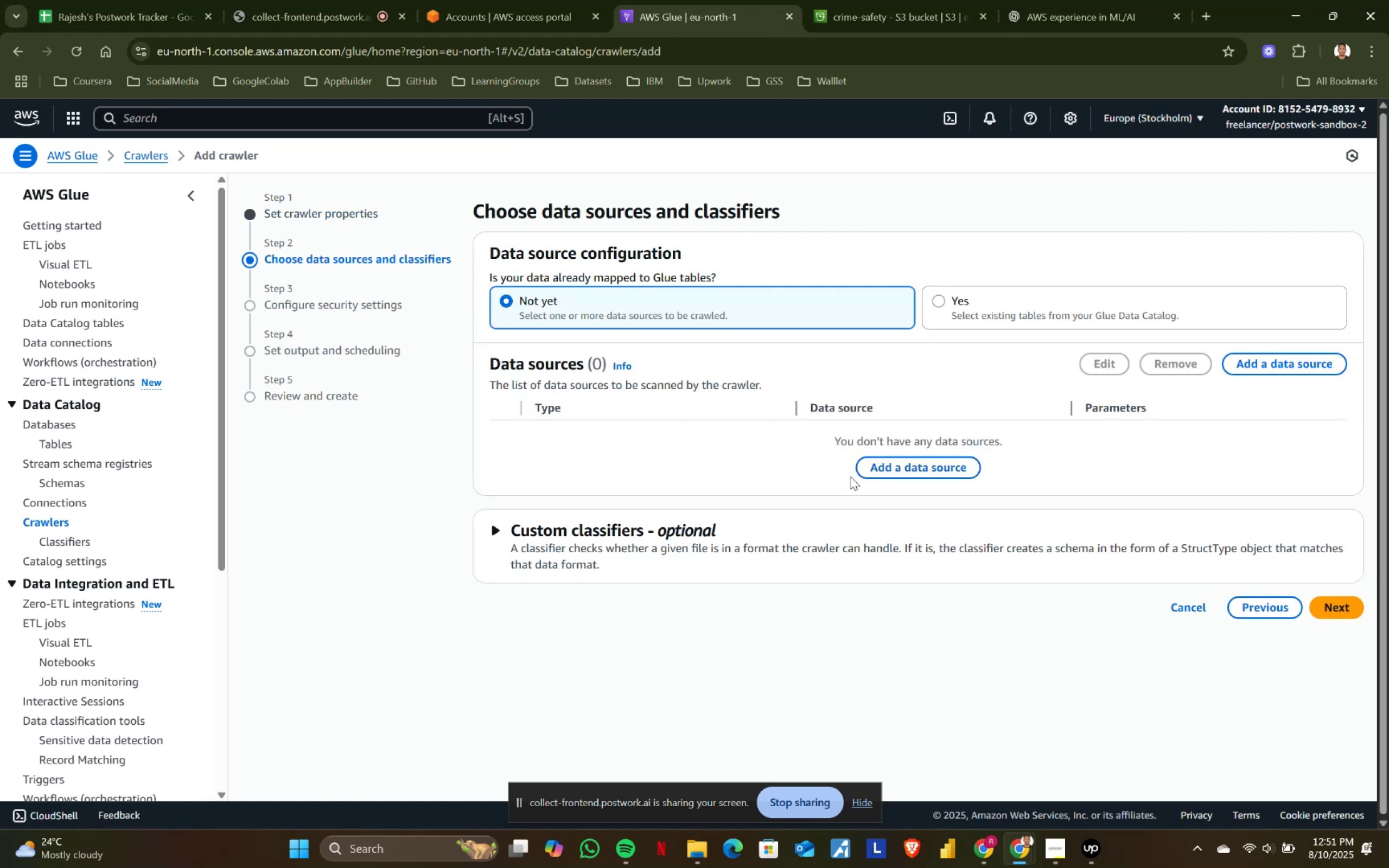 
left_click([924, 473])
 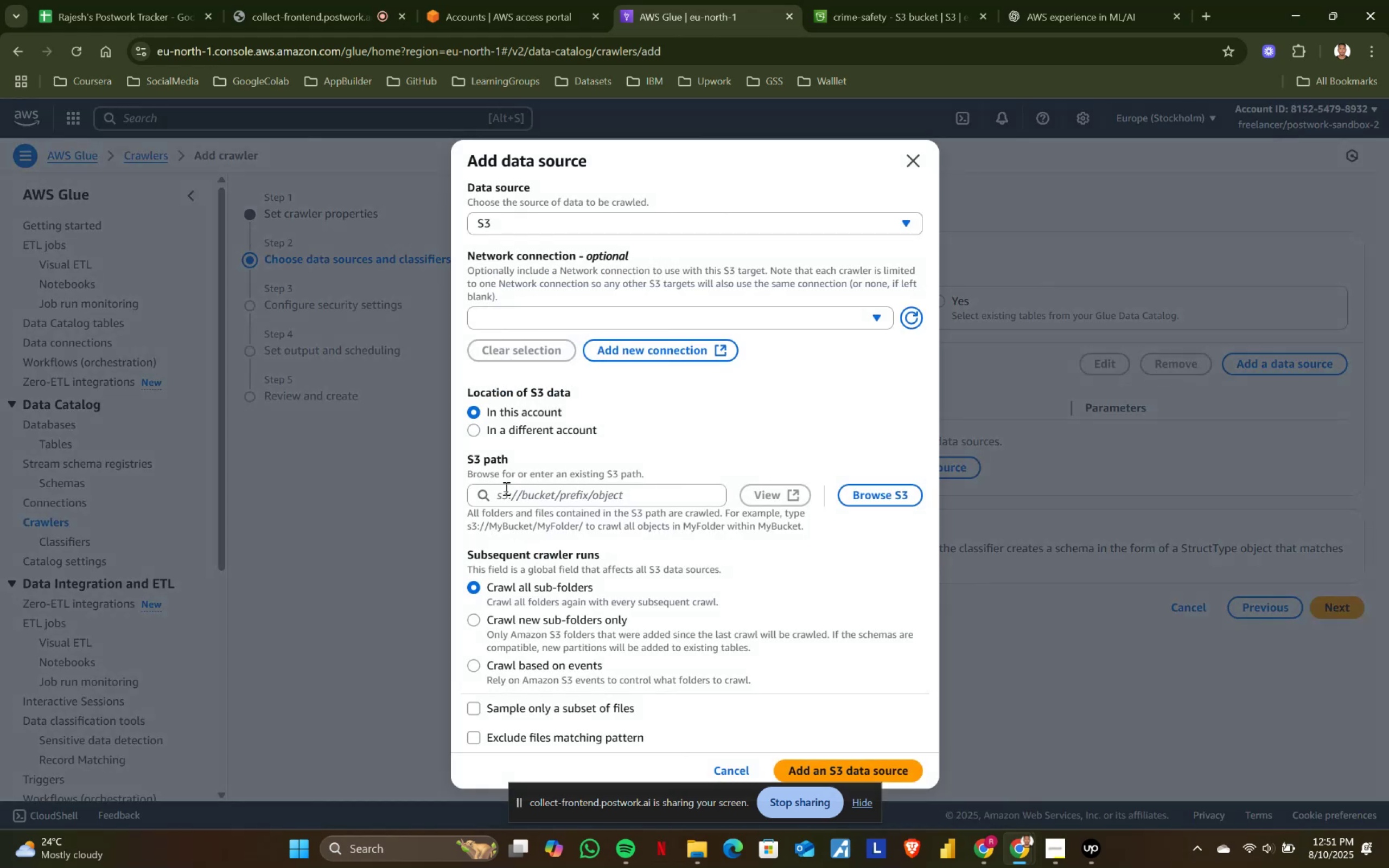 
left_click([543, 487])
 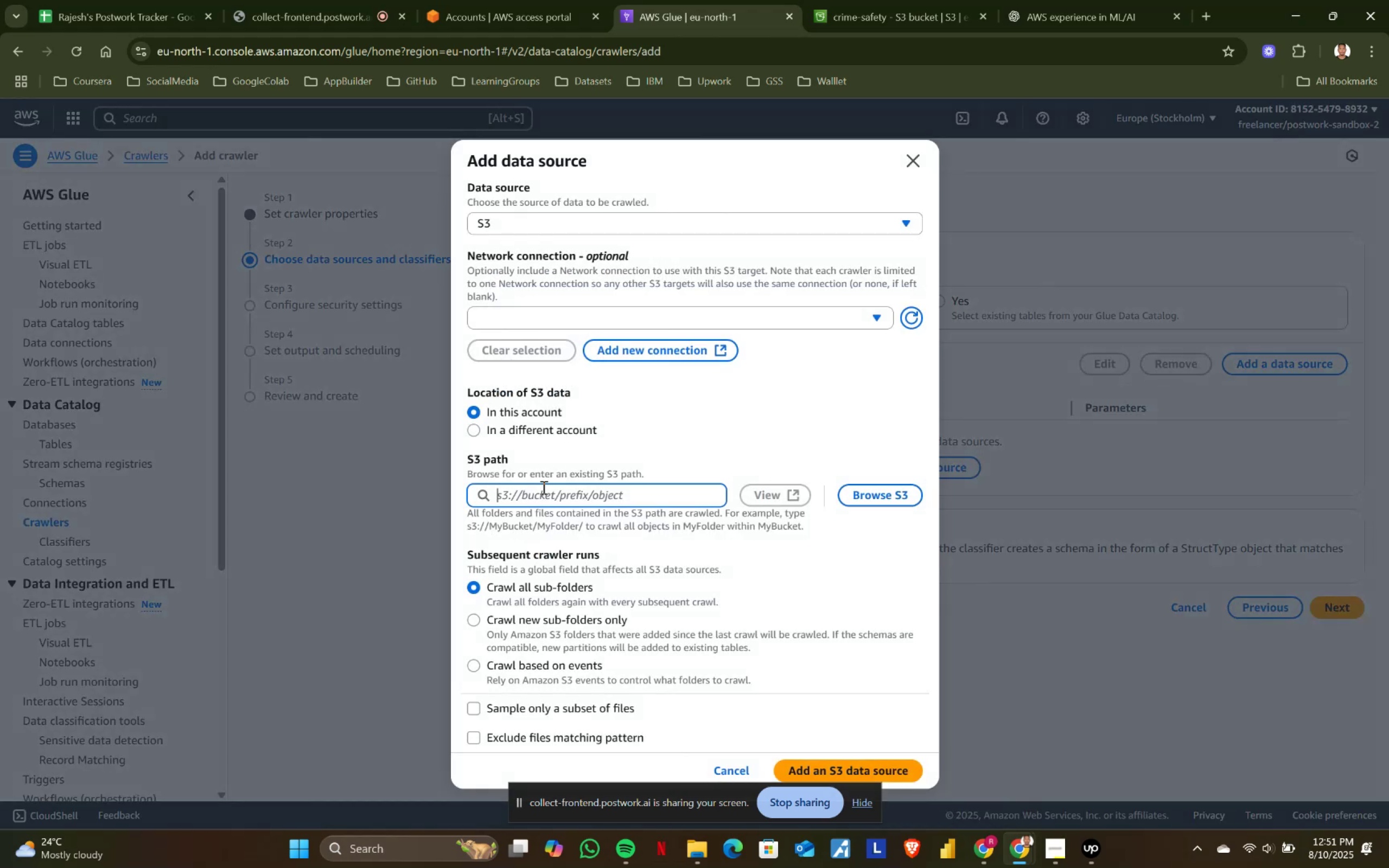 
key(Control+ControlLeft)
 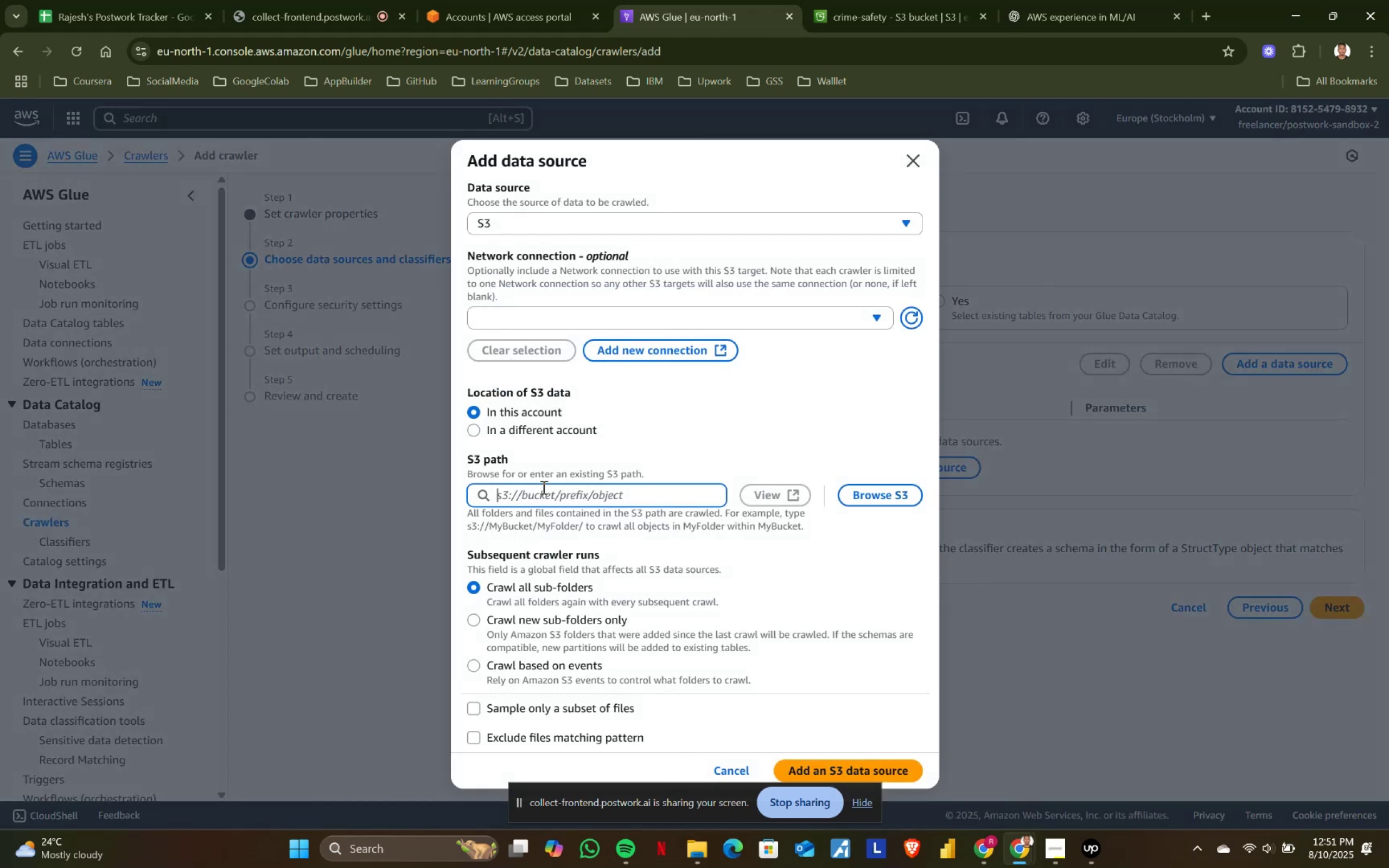 
key(Control+V)
 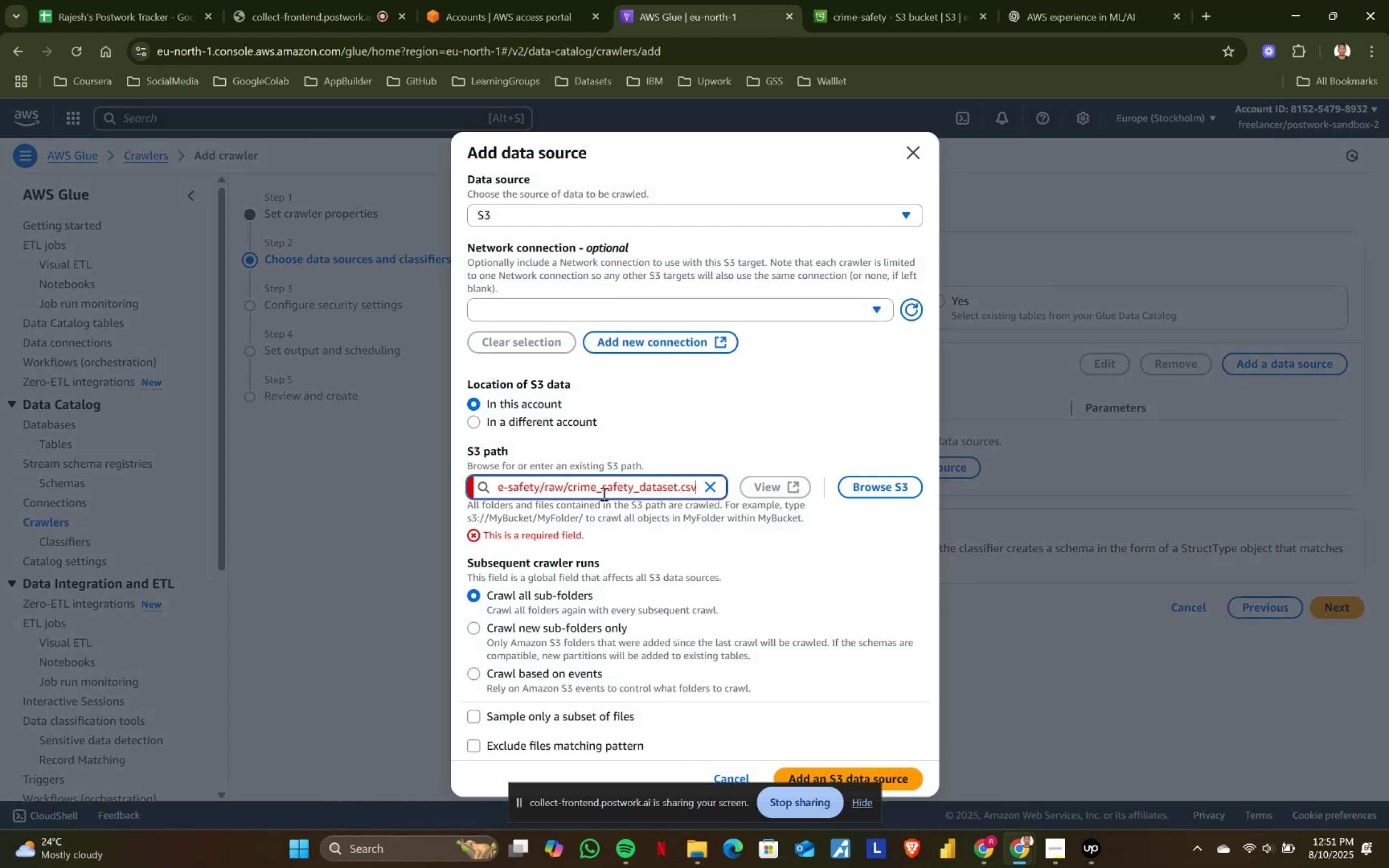 
hold_key(key=ShiftLeft, duration=0.7)
left_click([569, 487])
 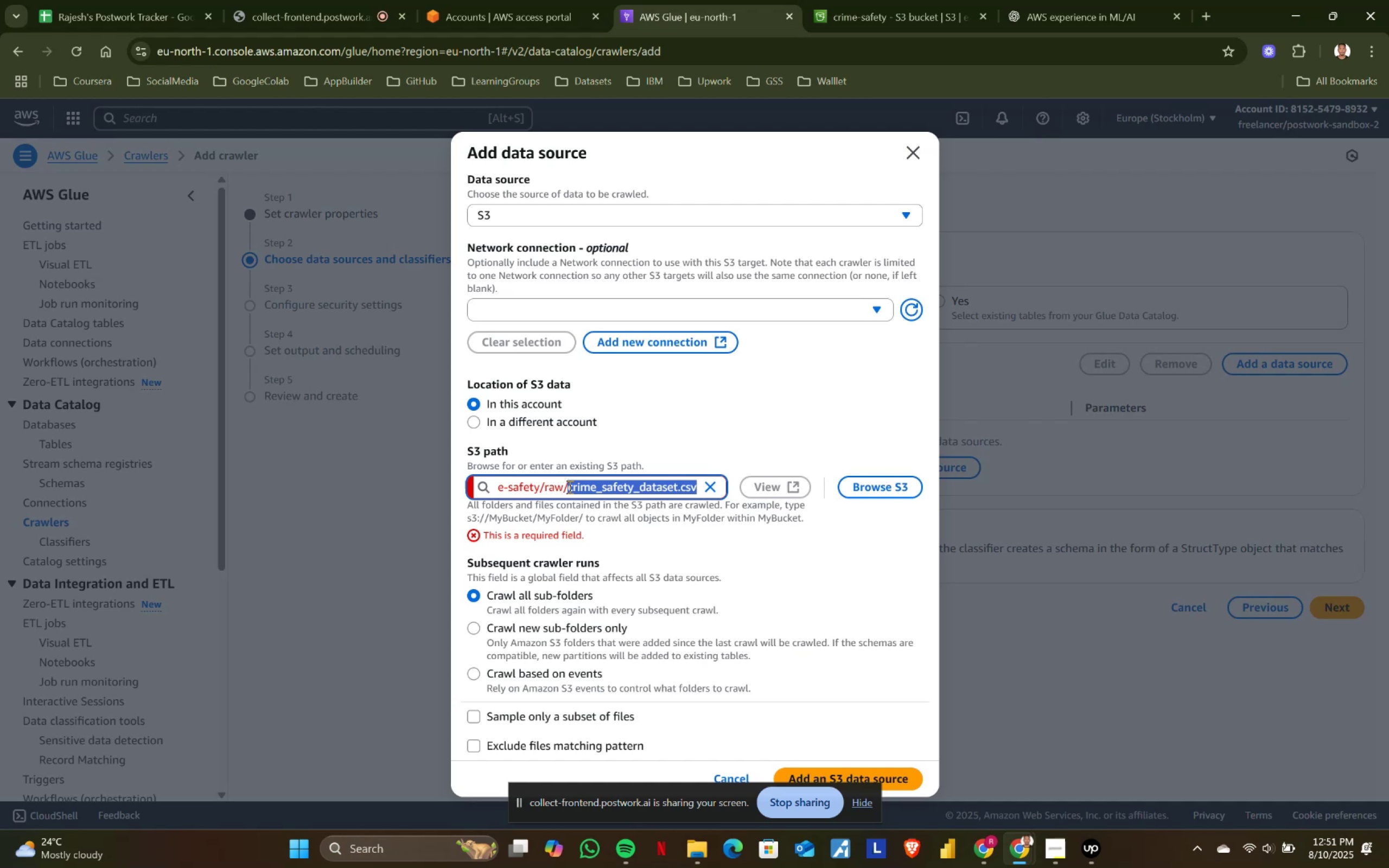 
key(Backspace)
 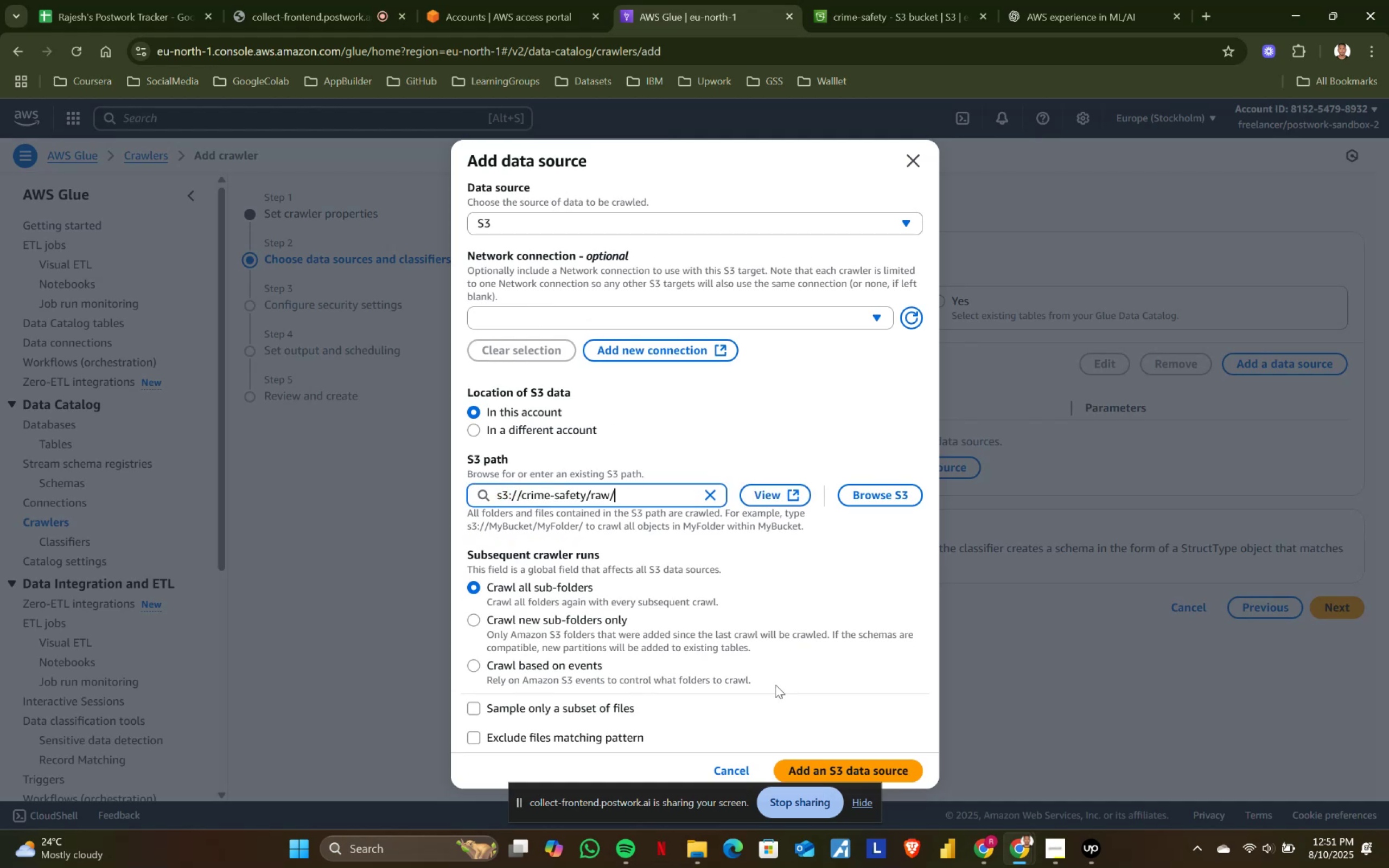 
left_click([889, 771])
 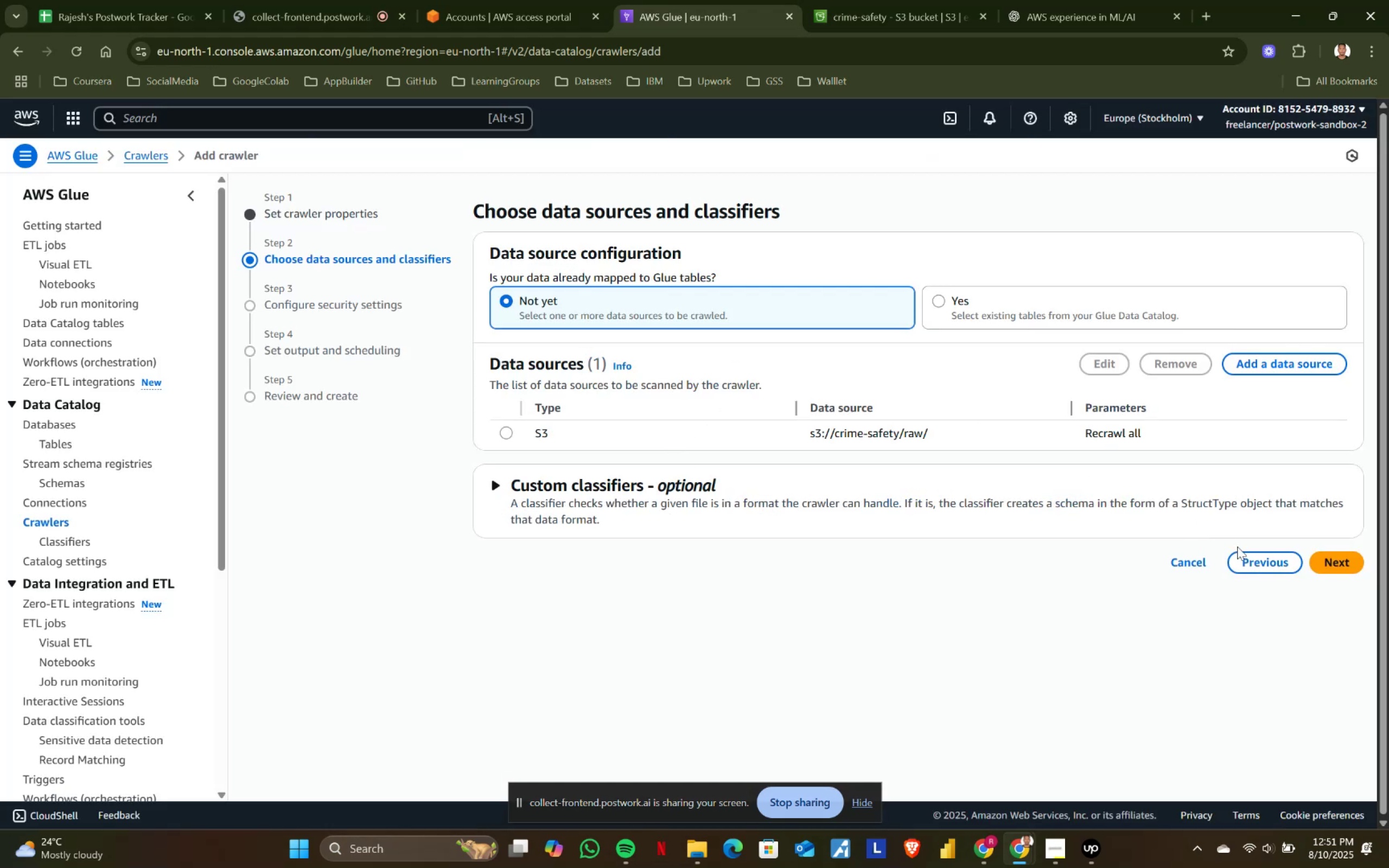 
left_click([1331, 563])
 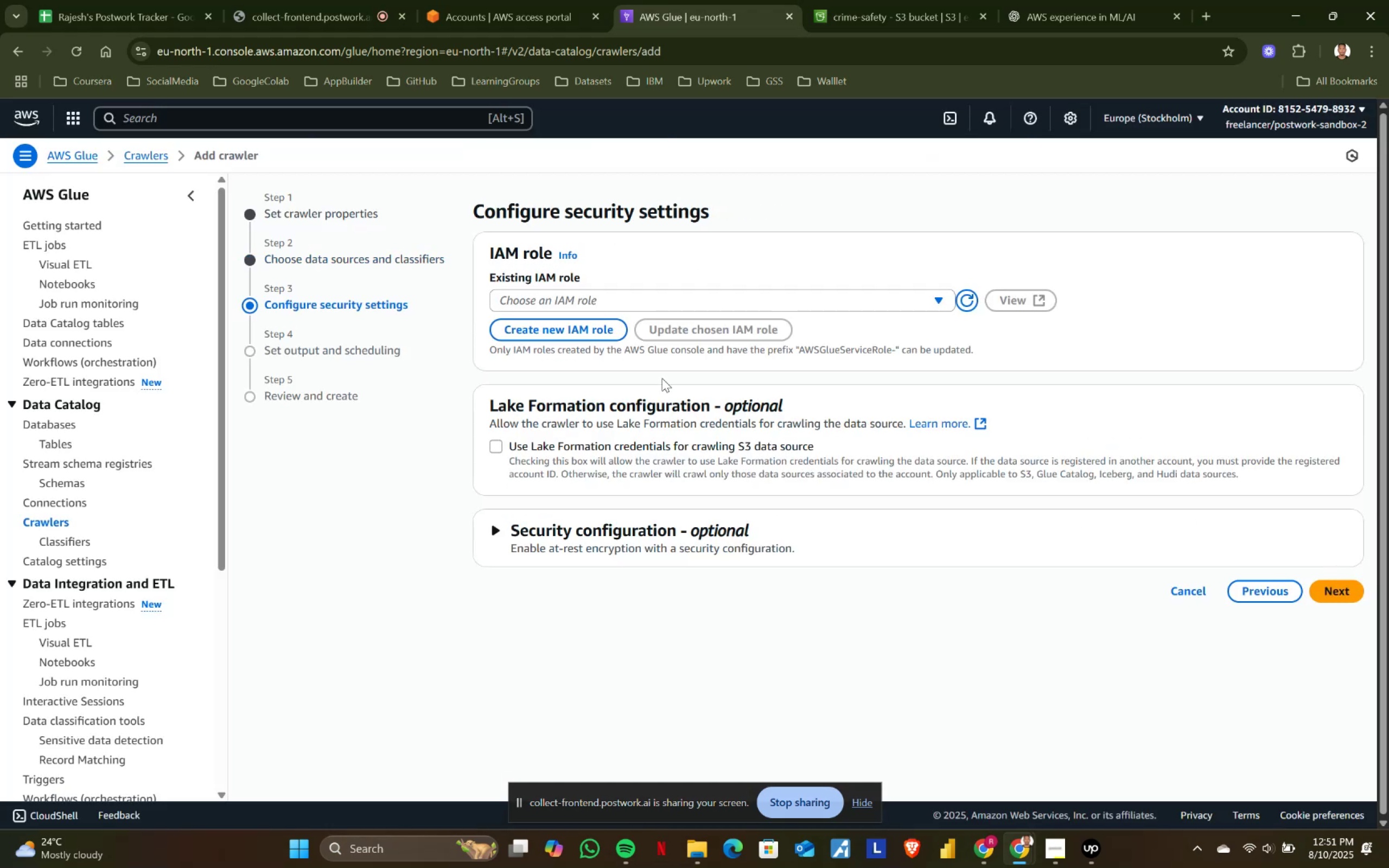 
left_click([596, 292])
 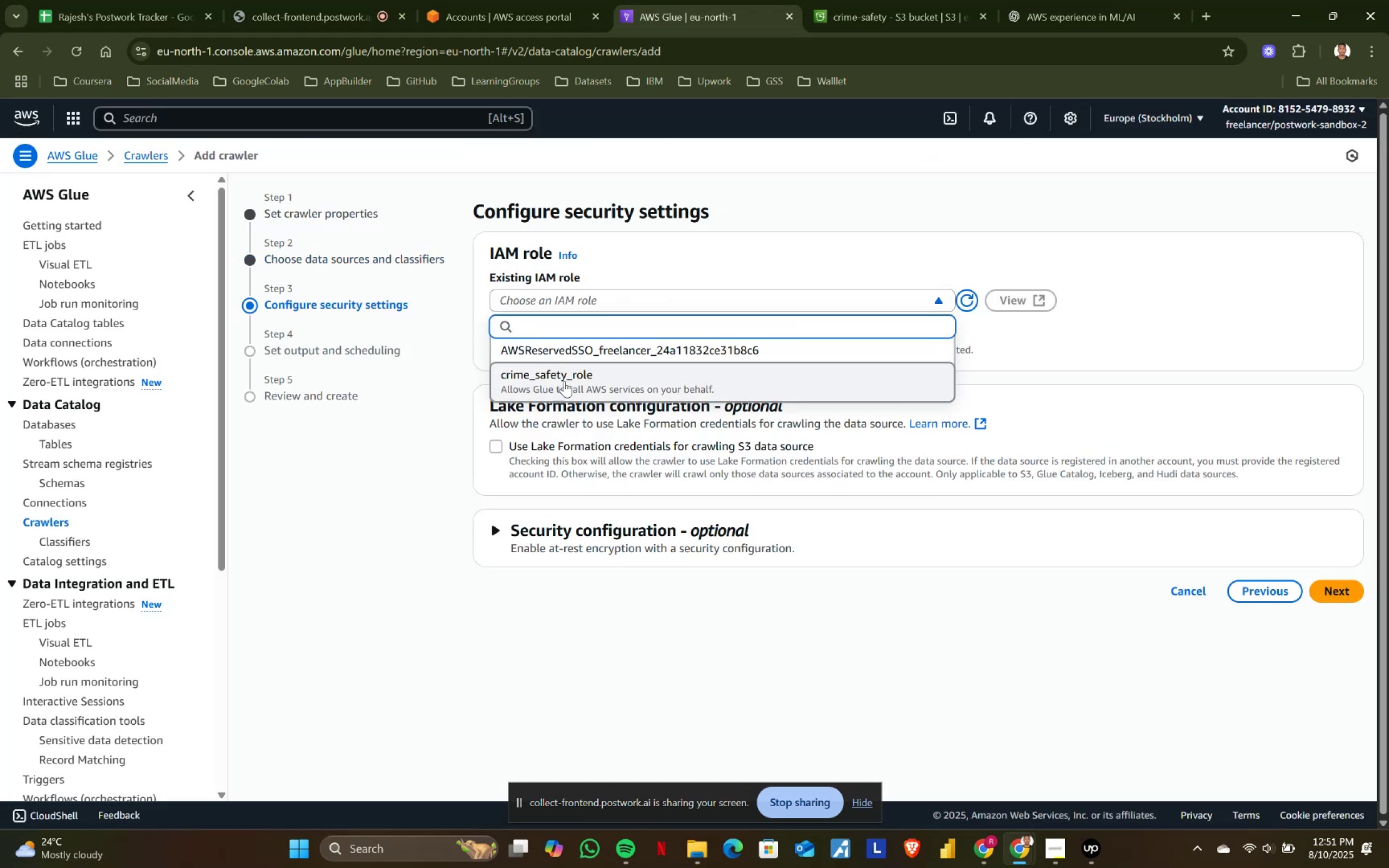 
left_click([569, 374])
 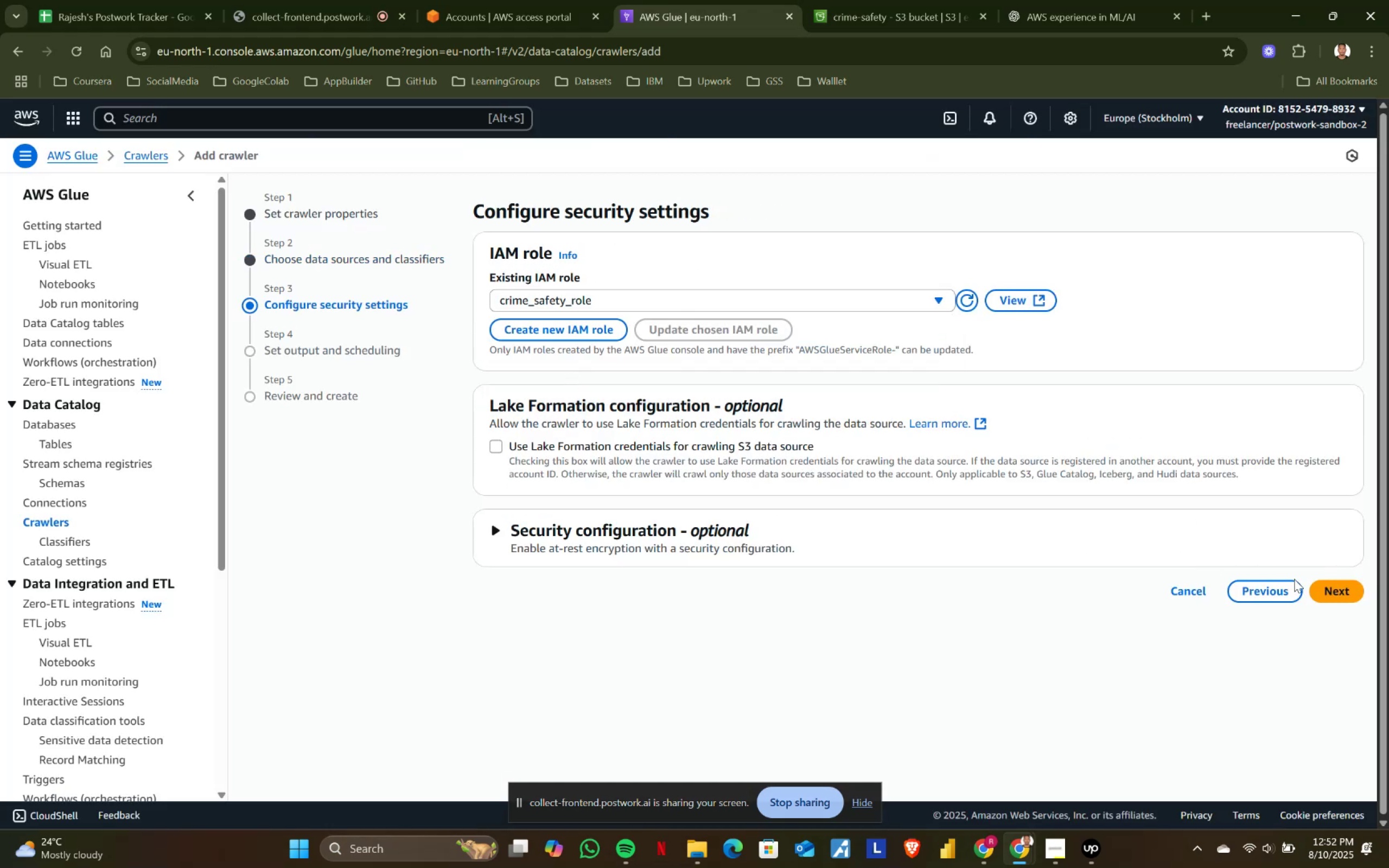 
left_click([1326, 588])
 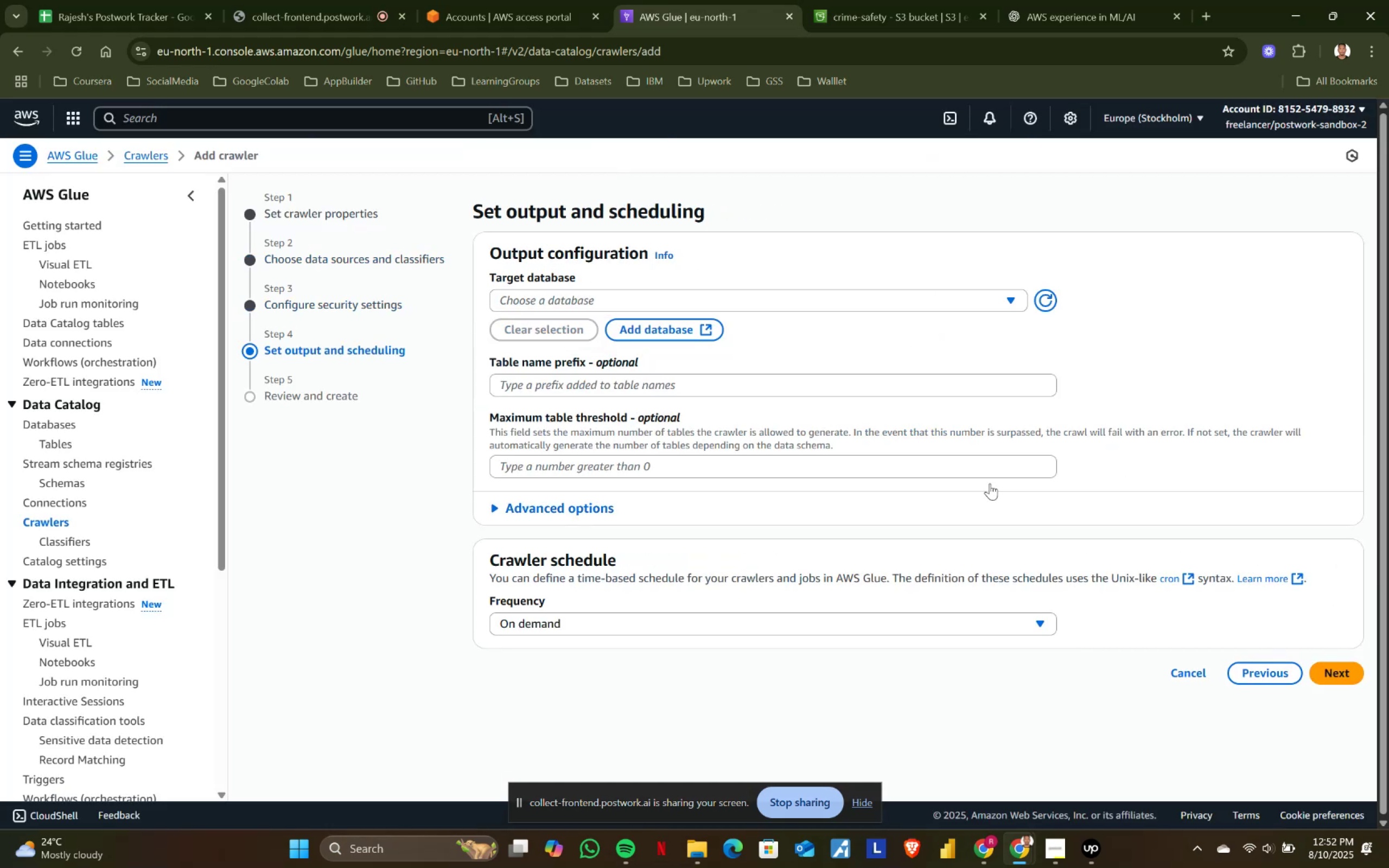 
left_click([666, 297])
 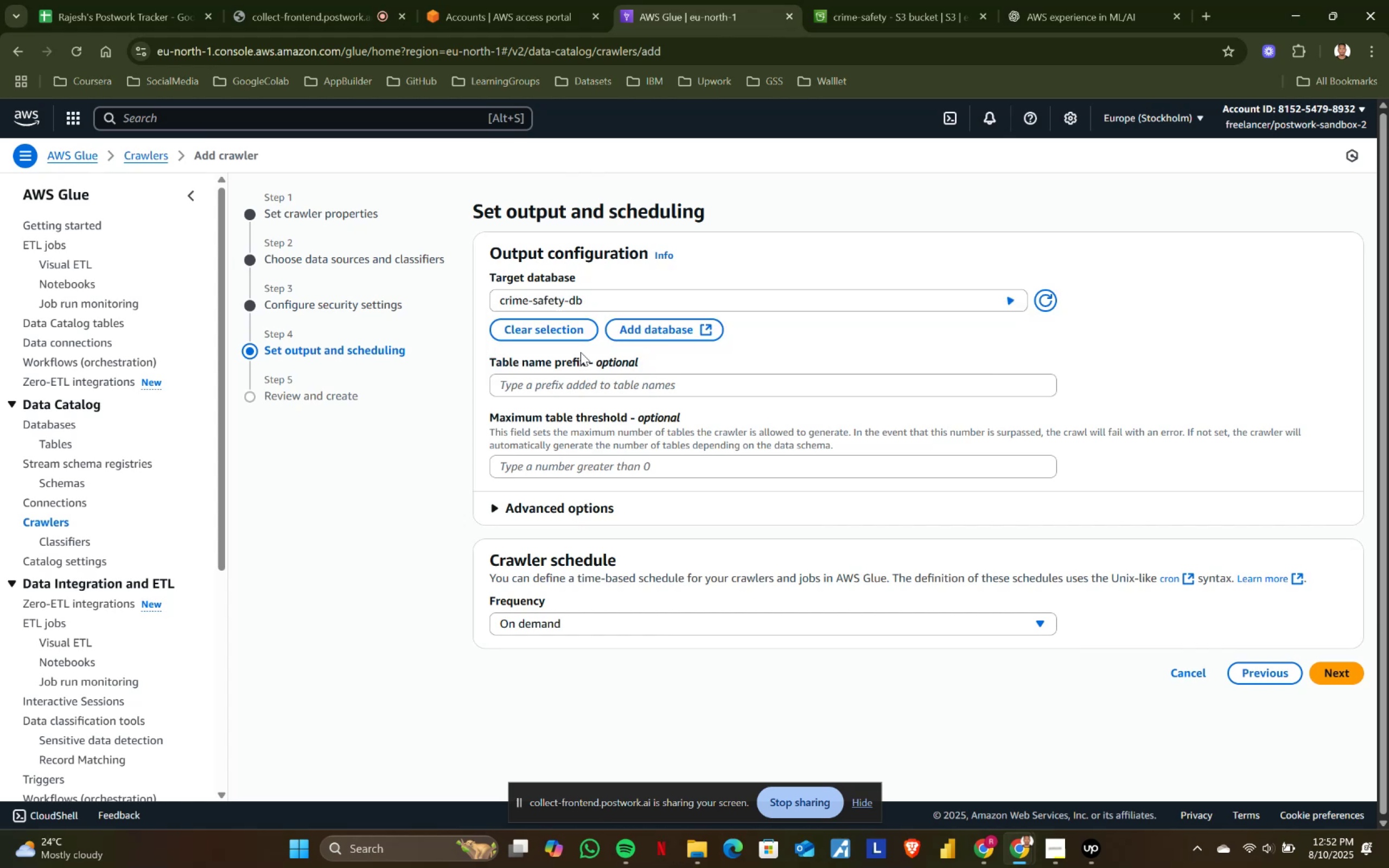 
double_click([578, 392])
 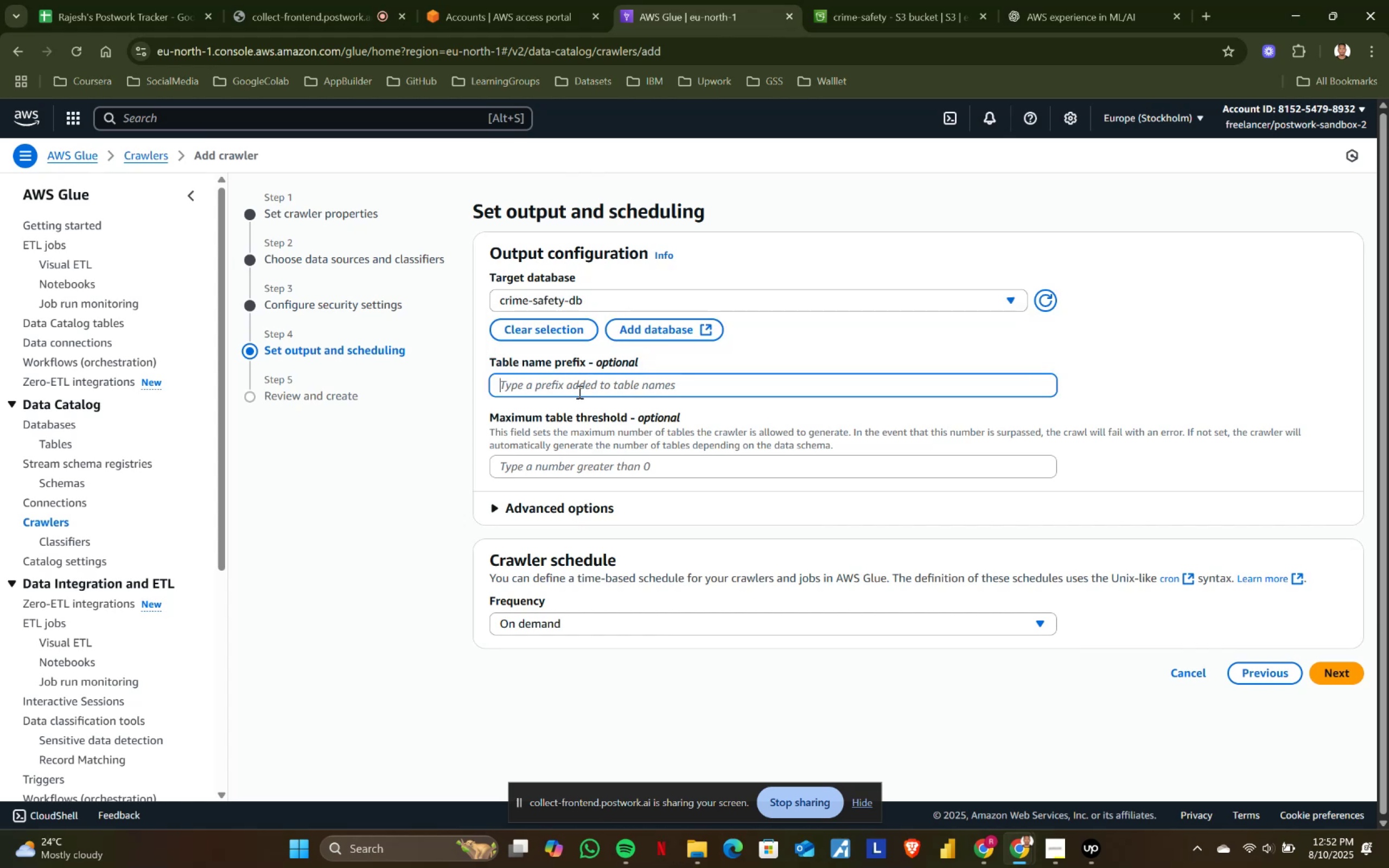 
type(raw_)
 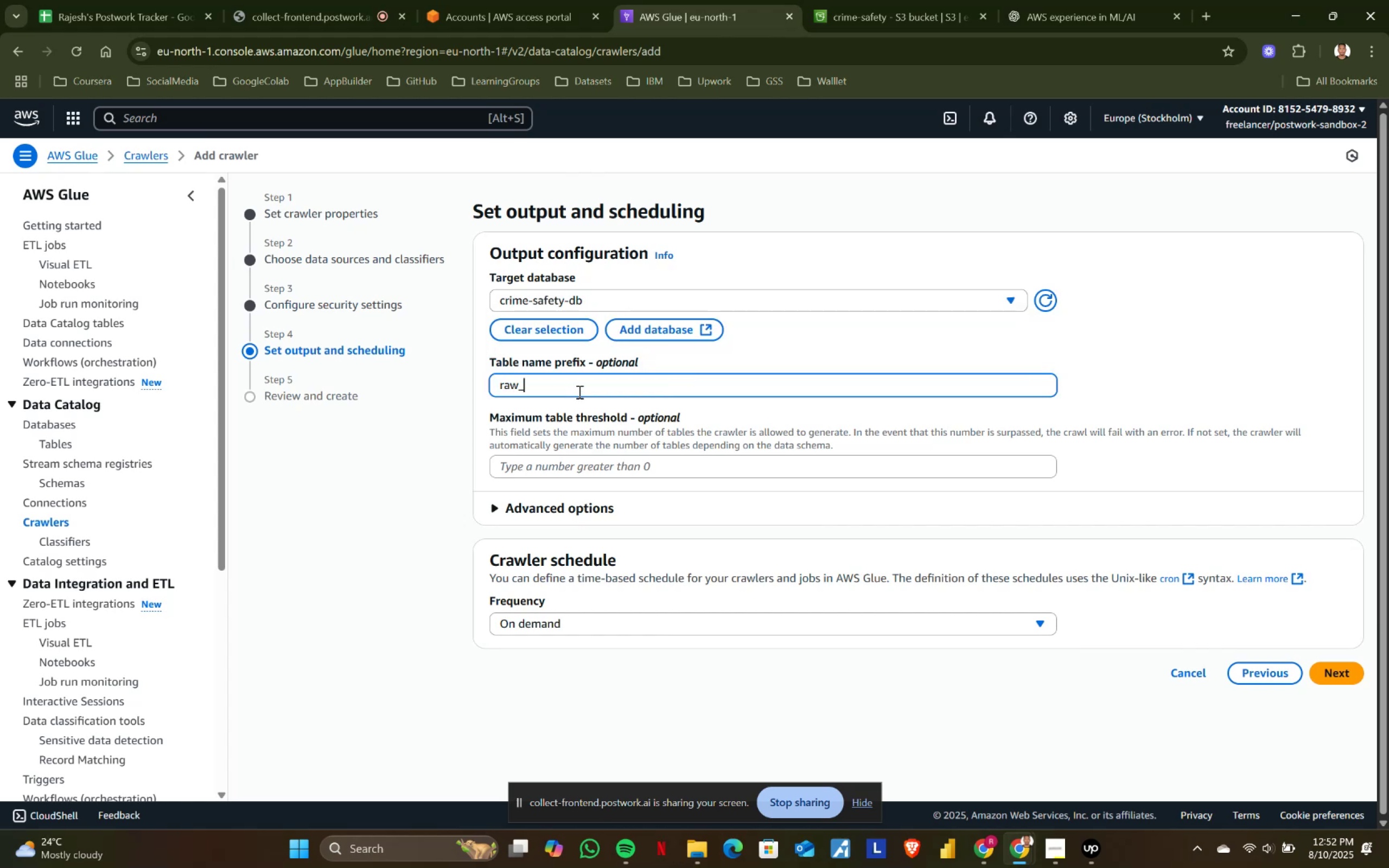 
left_click([1339, 666])
 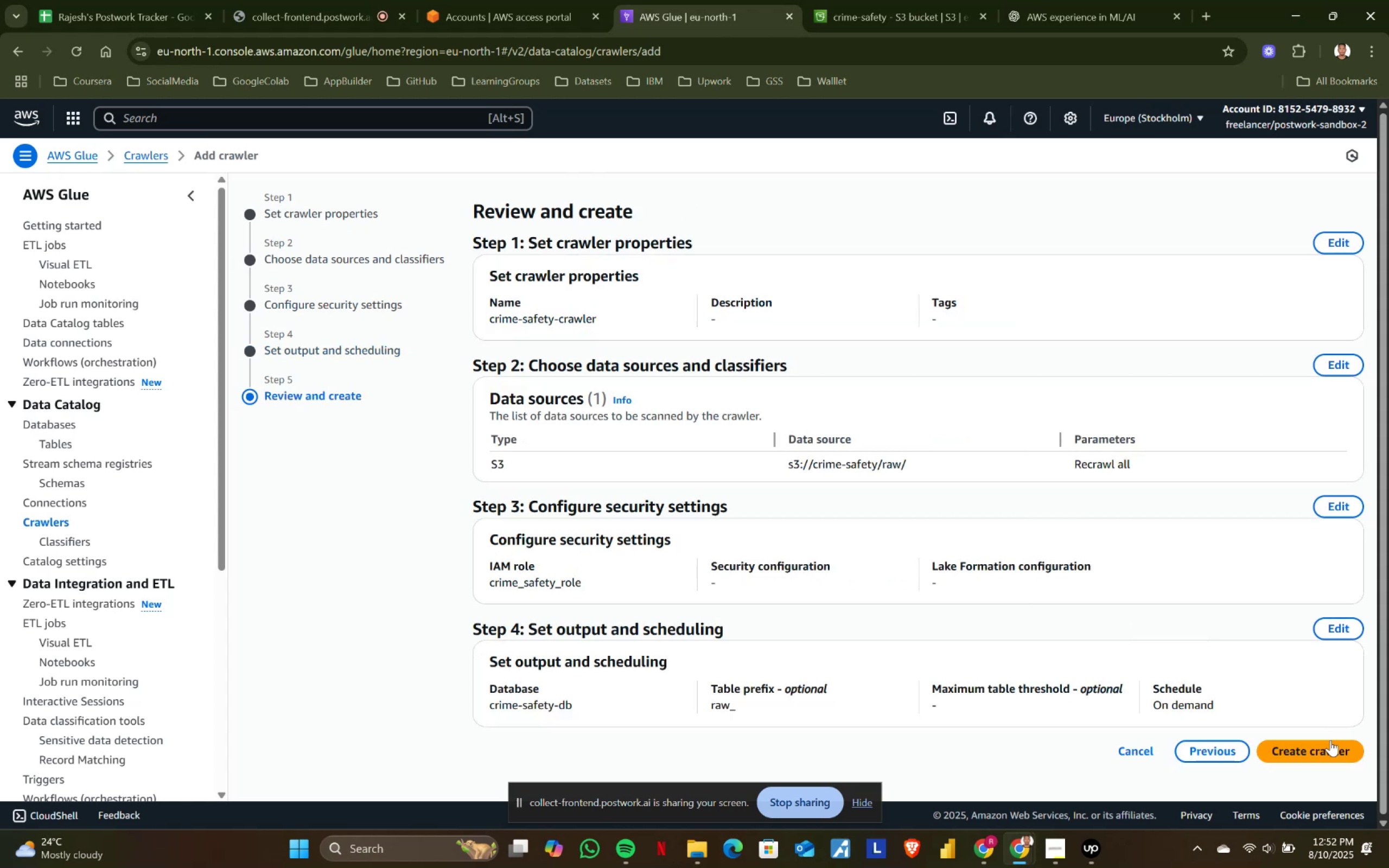 
left_click([1315, 757])
 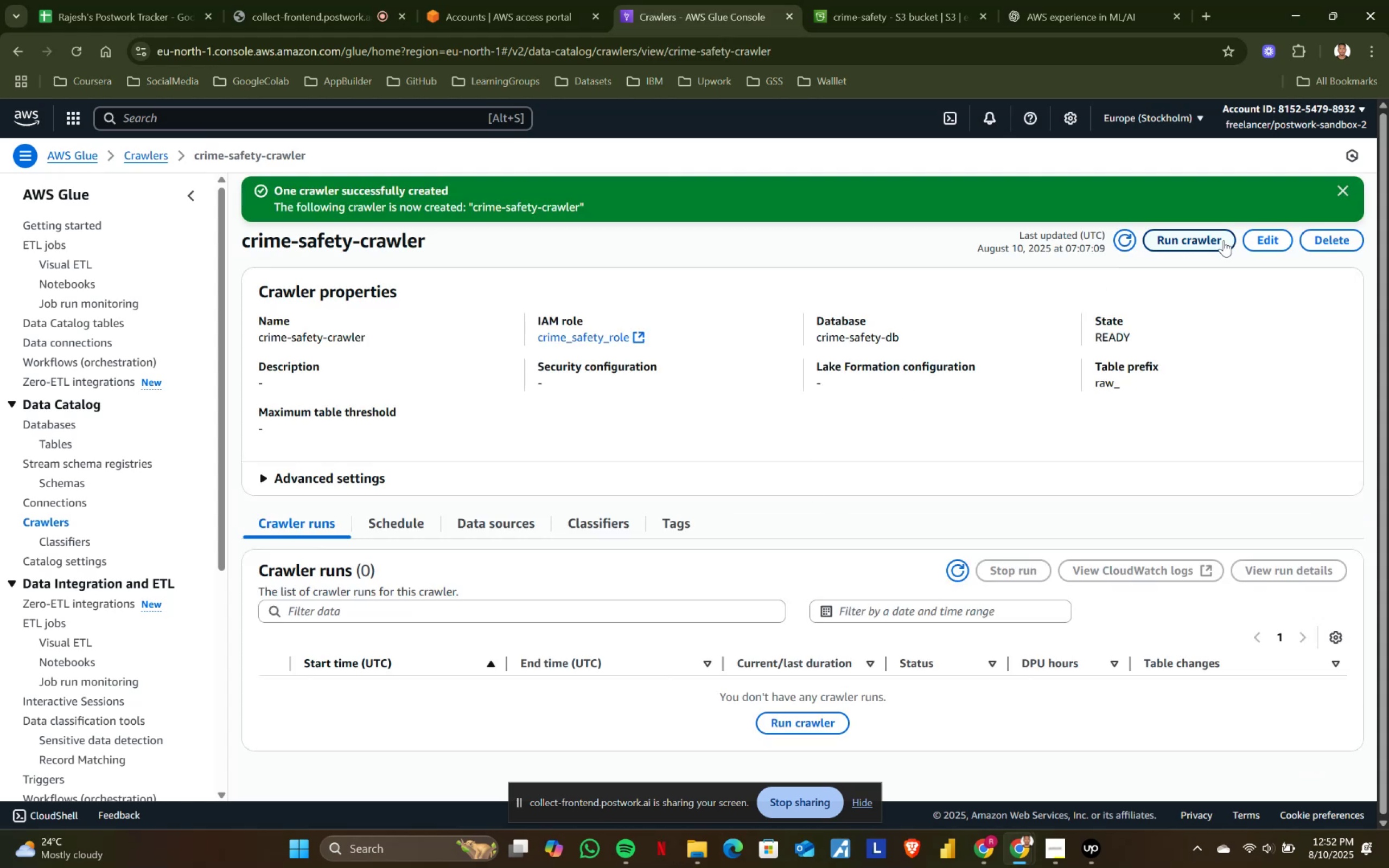 
left_click([1190, 242])
 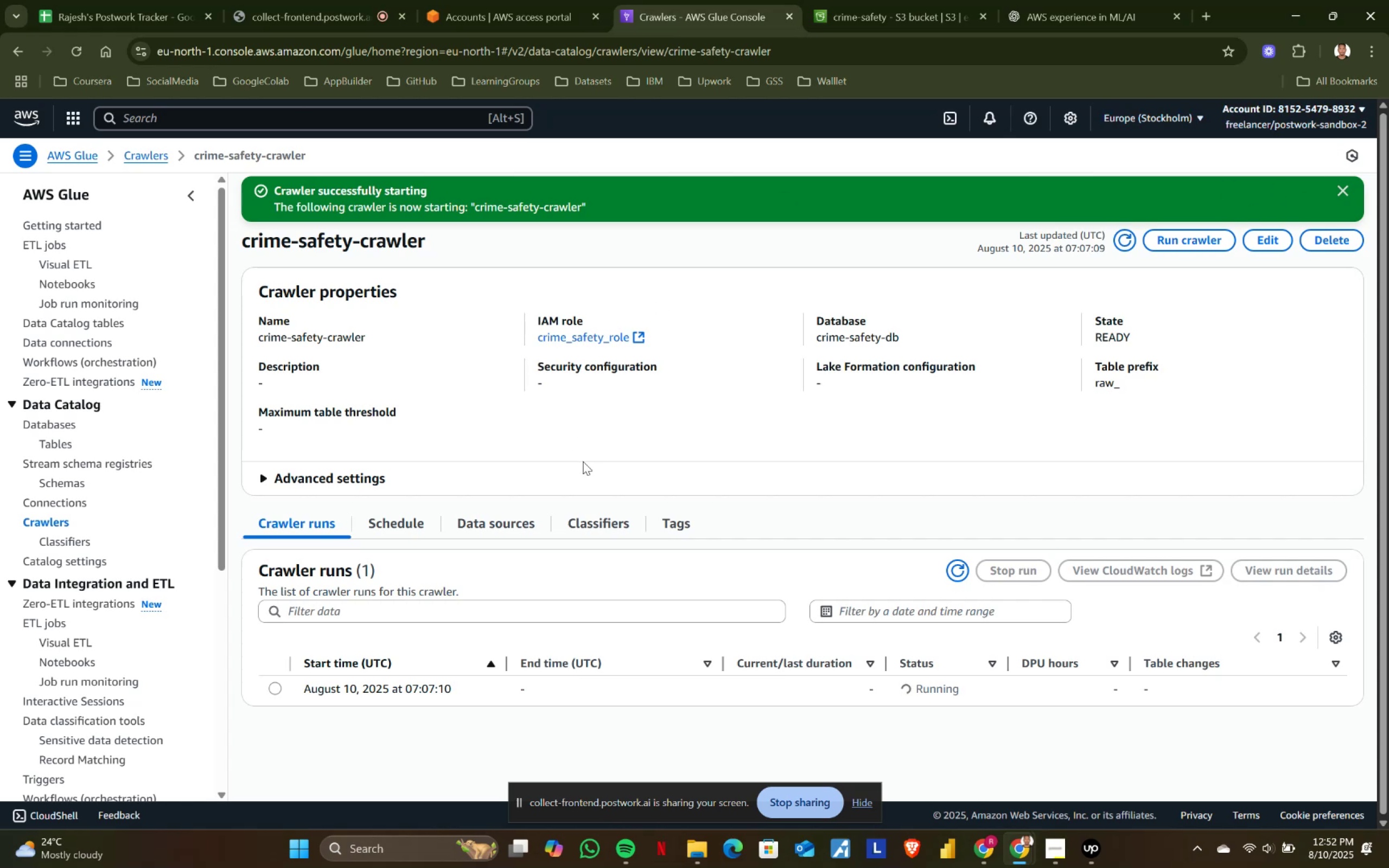 
wait(50.77)
 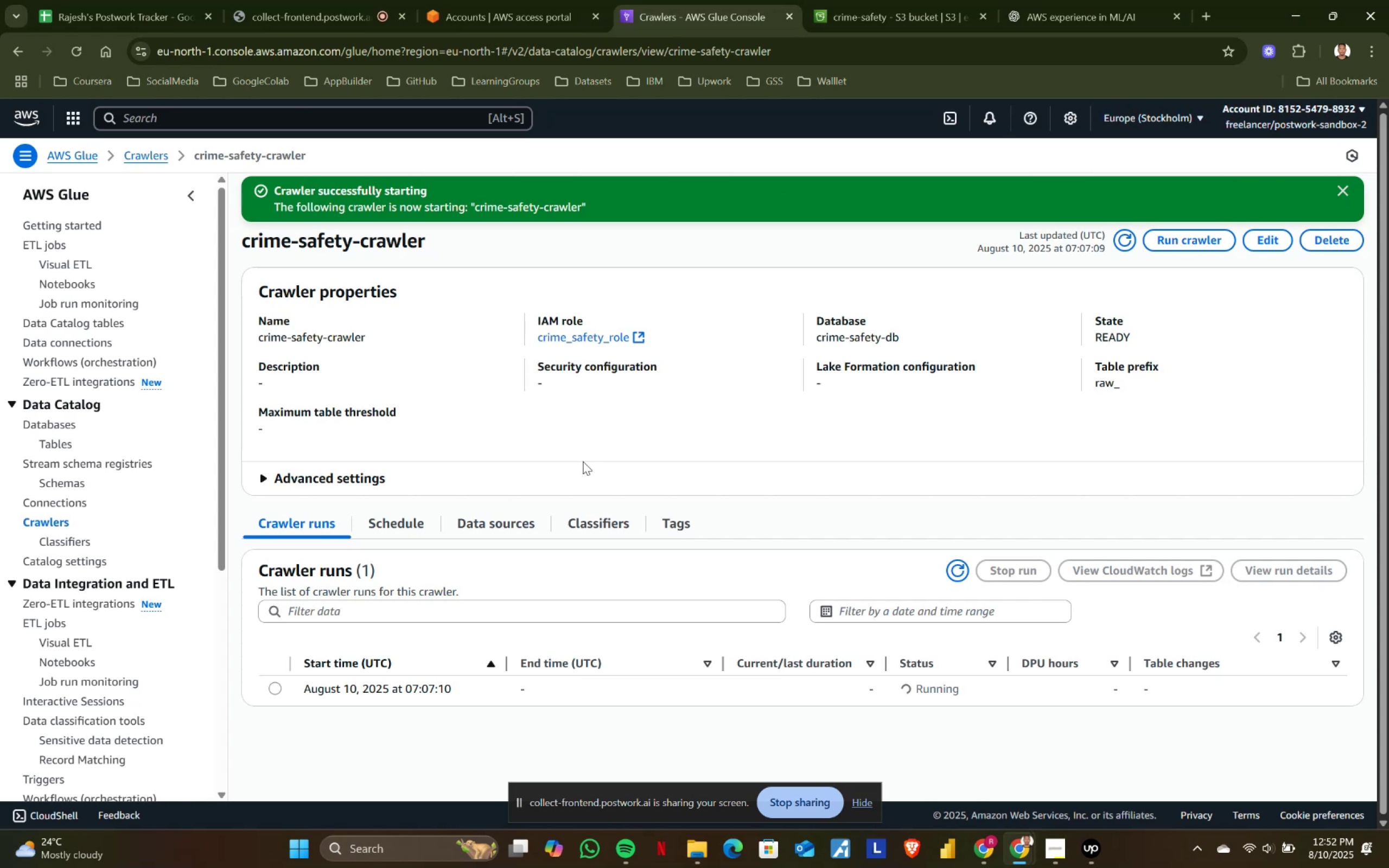 
left_click([852, 0])
 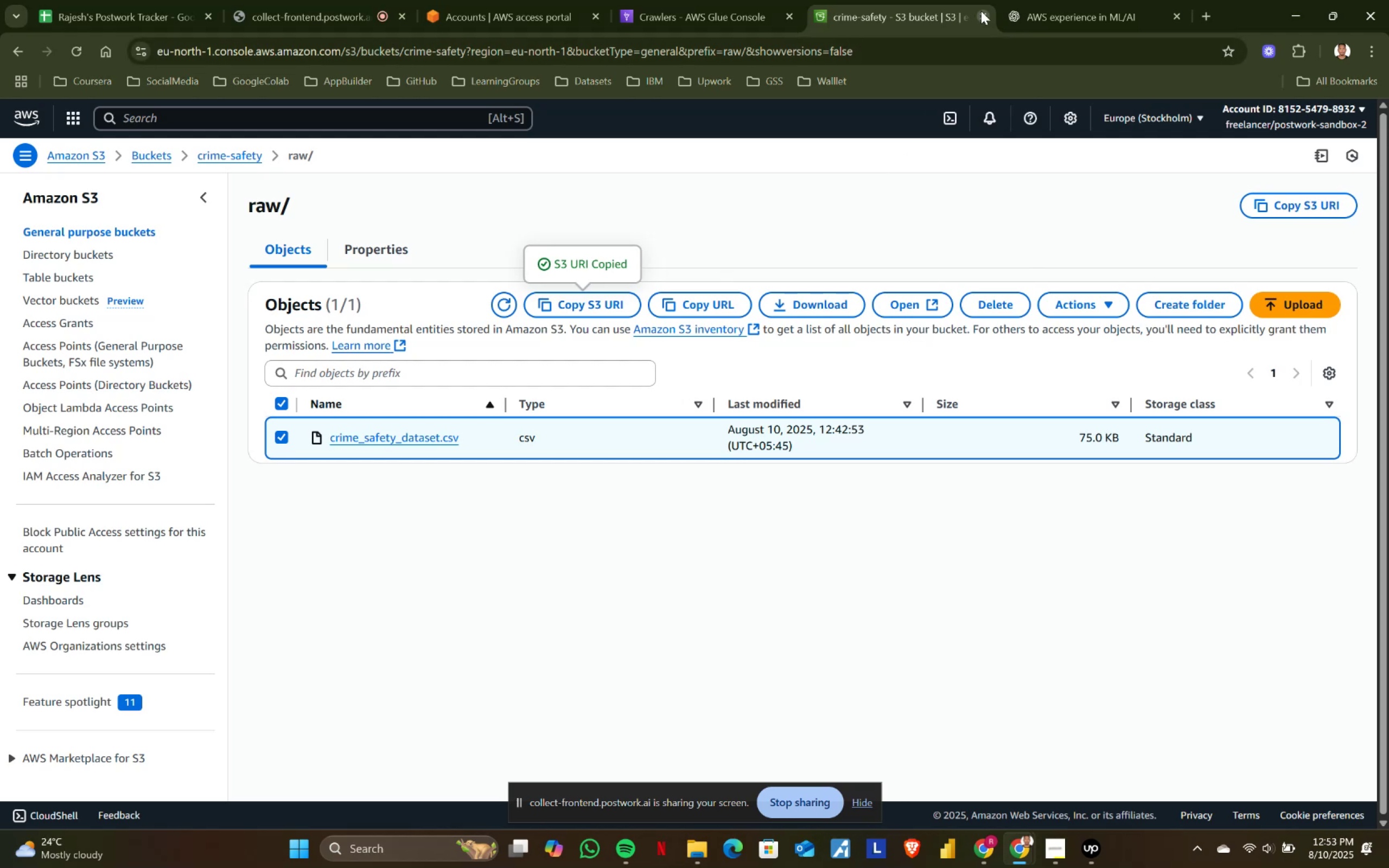 
left_click([727, 0])
 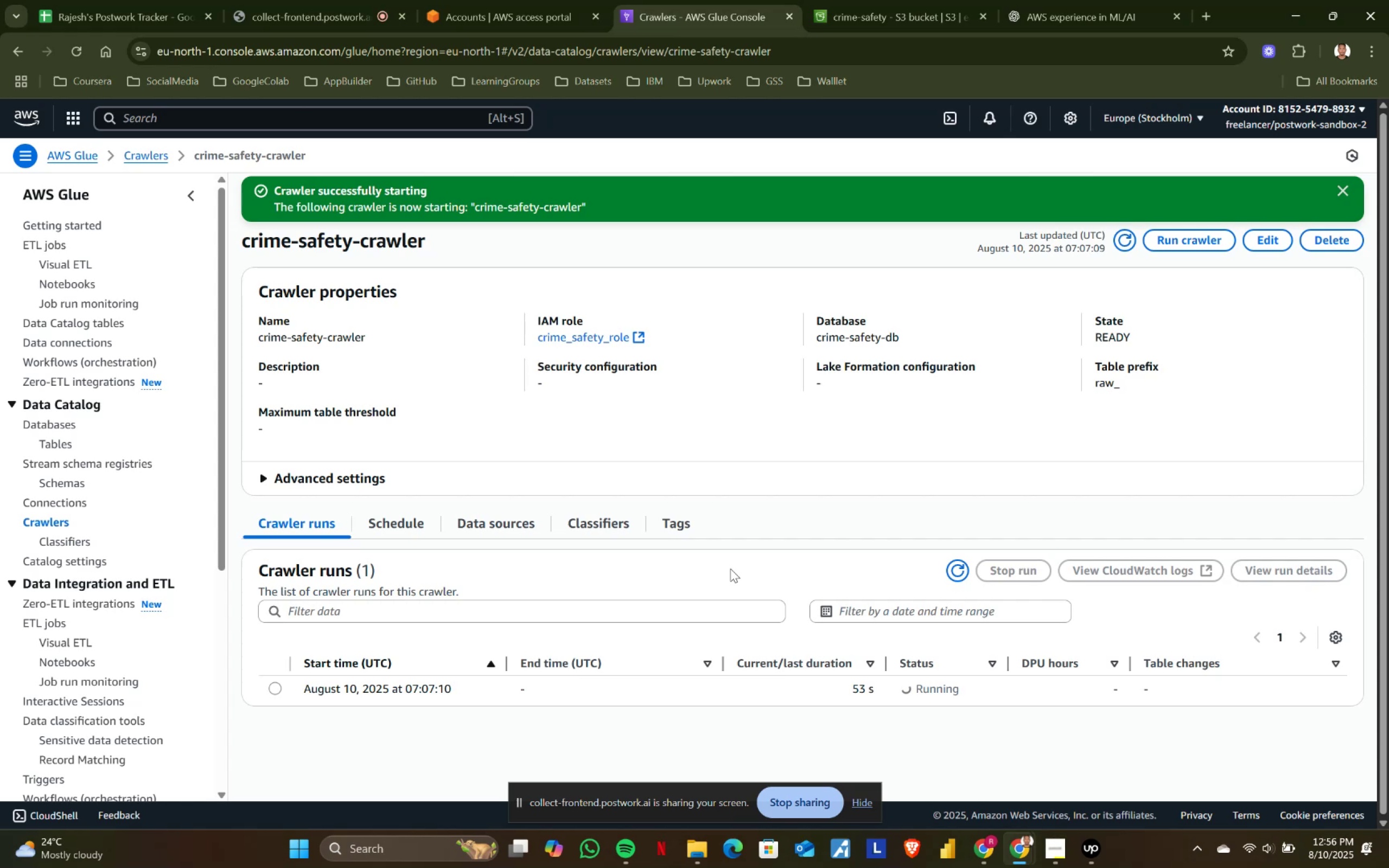 
wait(215.14)
 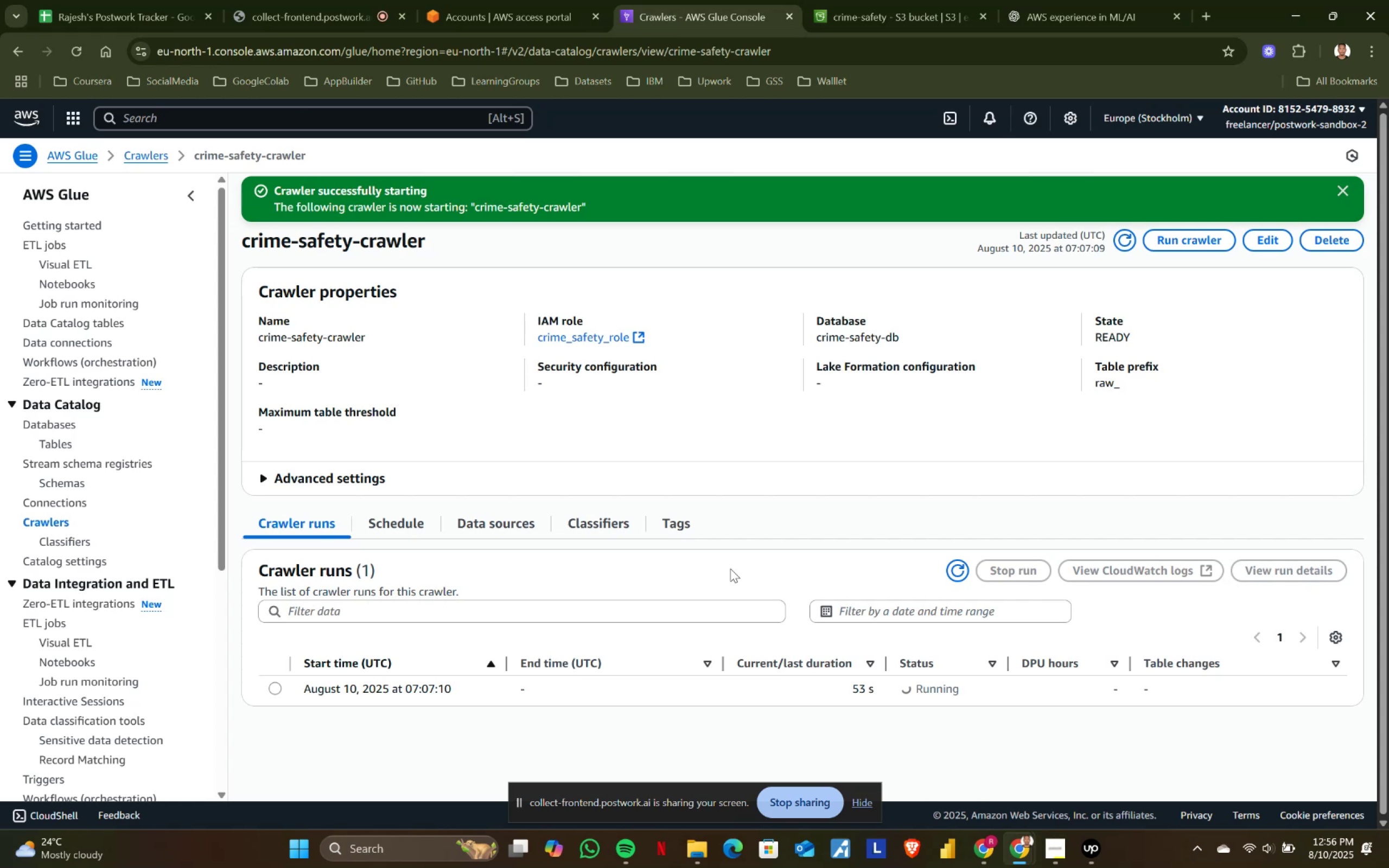 
scroll: coordinate [662, 553], scroll_direction: down, amount: 3.0
 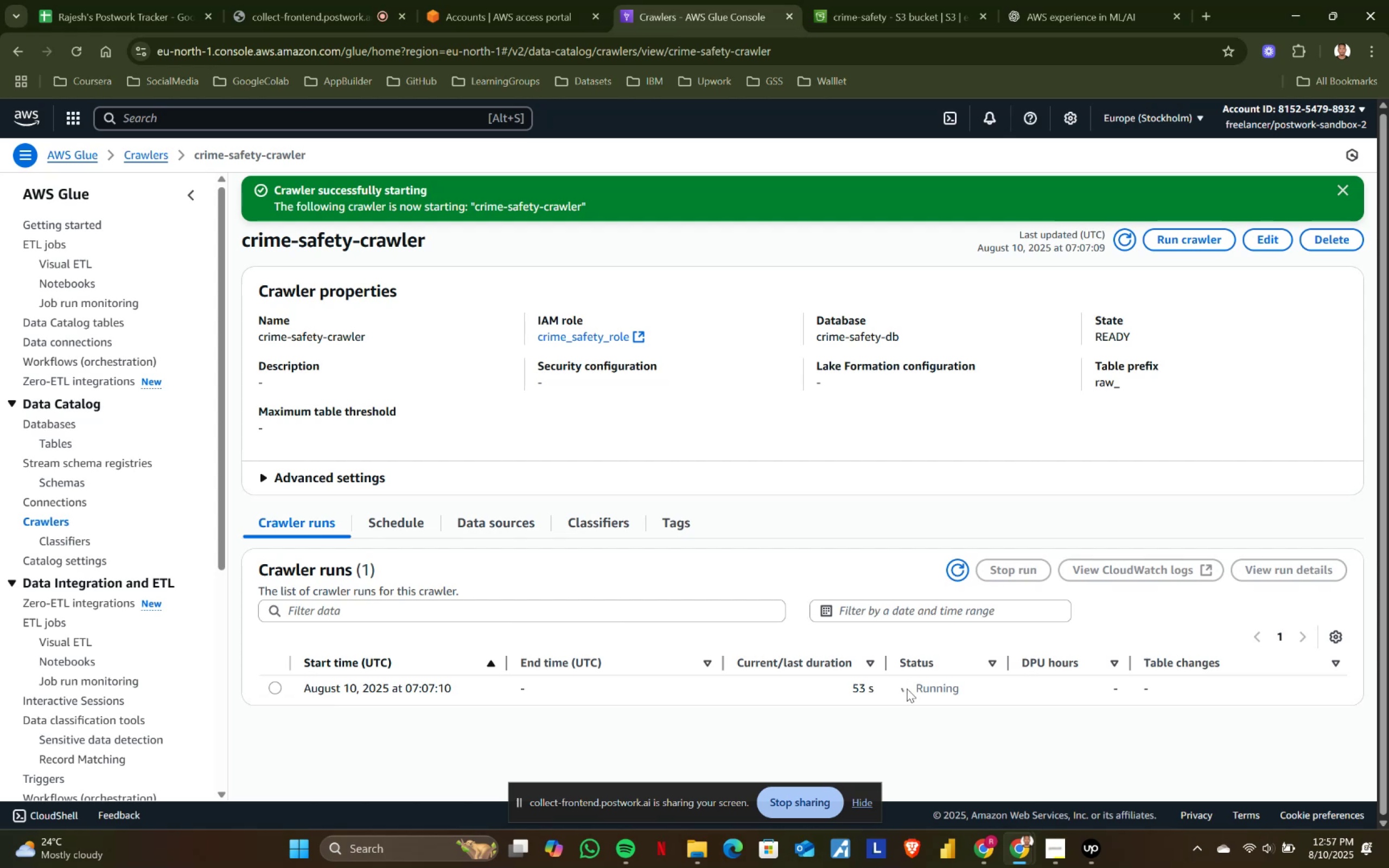 
wait(35.53)
 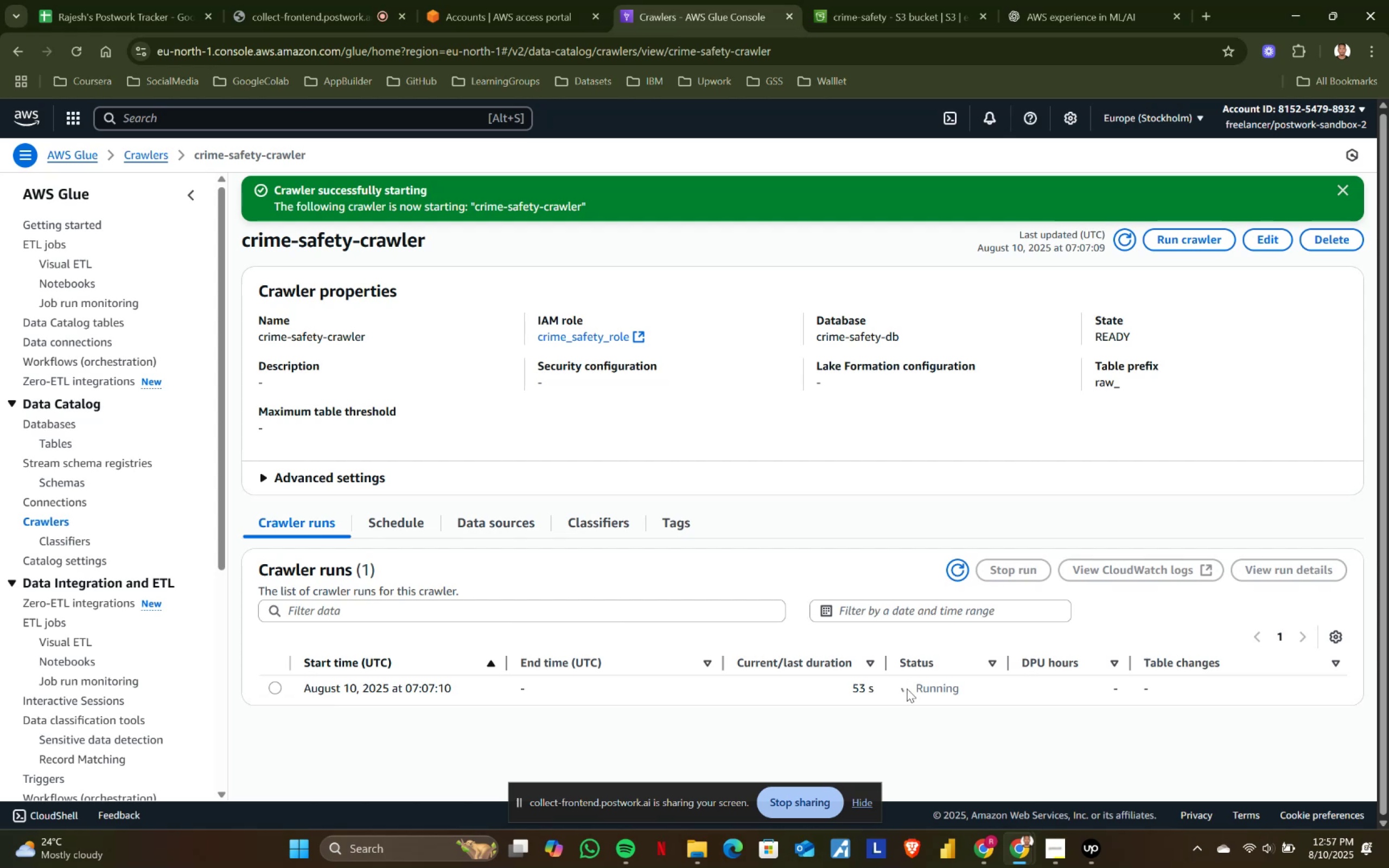 
left_click([317, 20])
 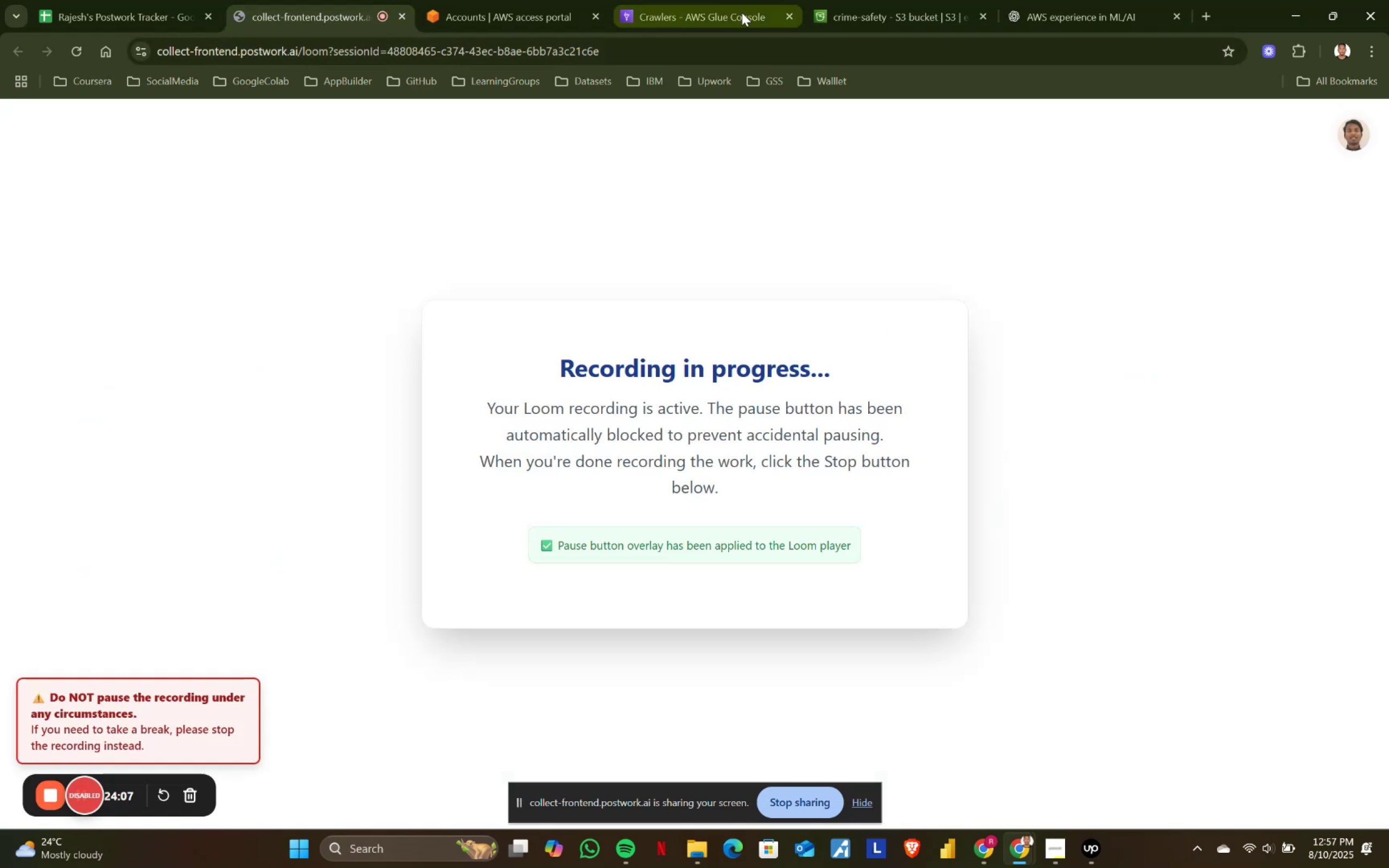 
left_click([846, 5])
 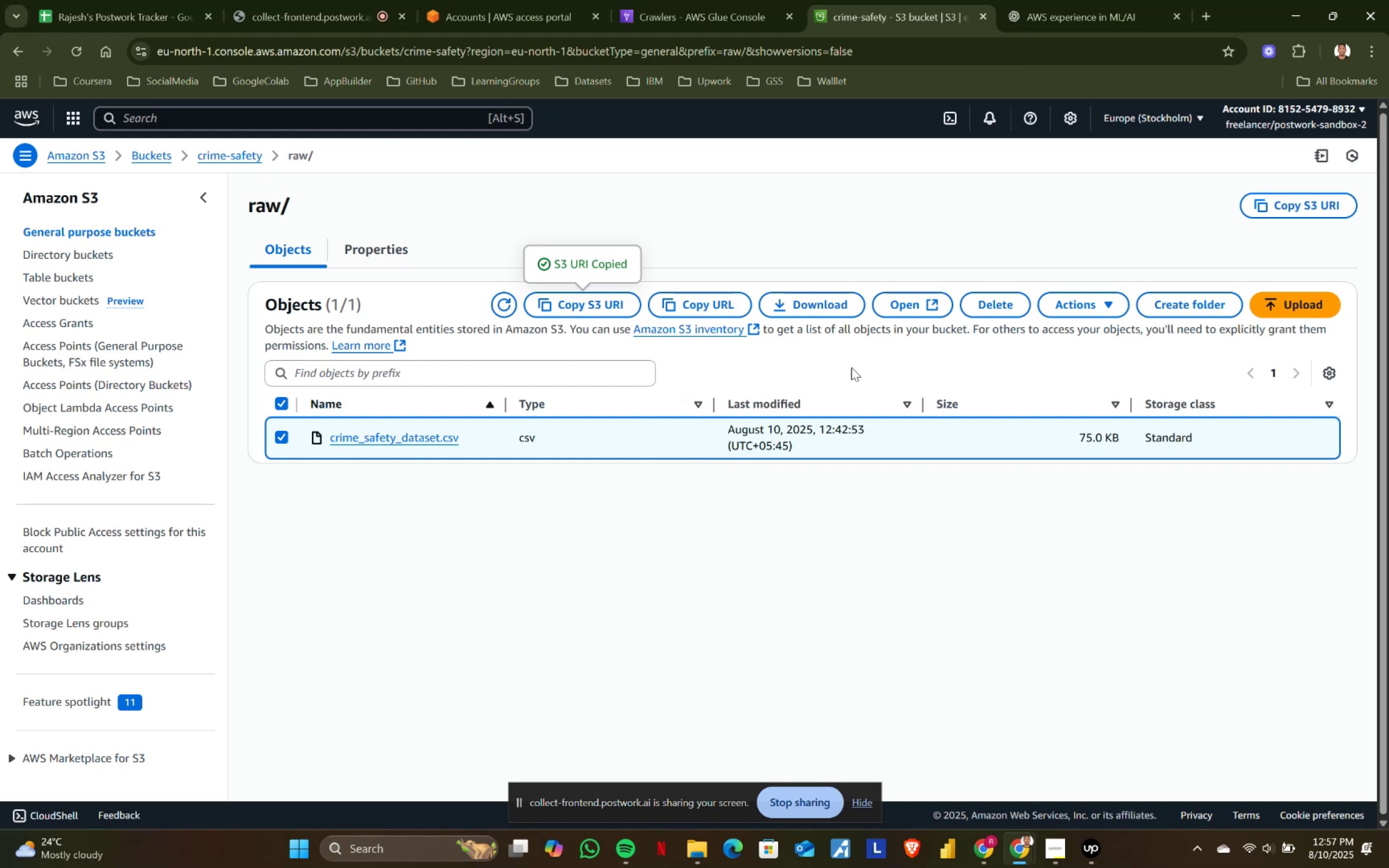 
left_click([699, 4])
 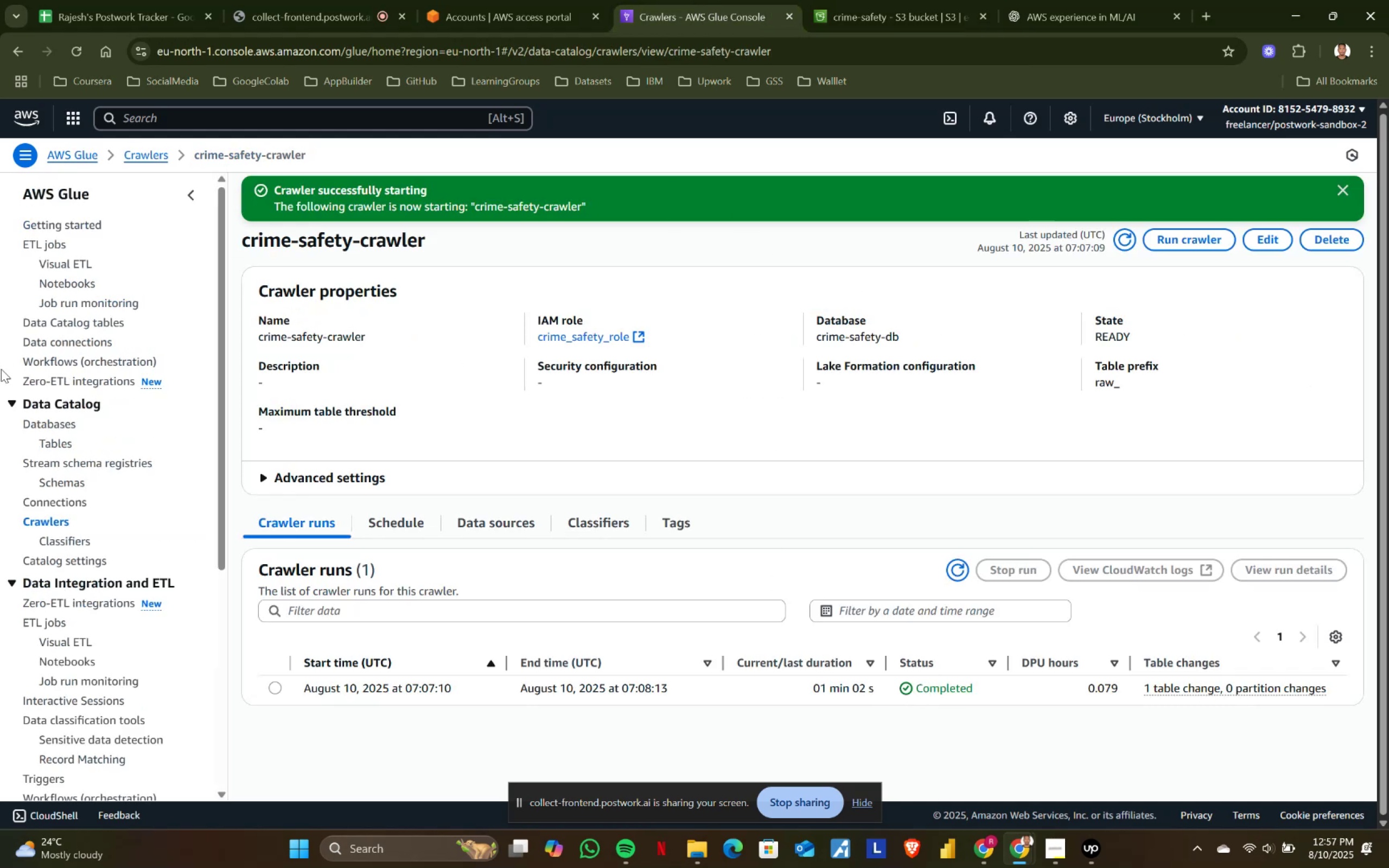 
left_click([59, 446])
 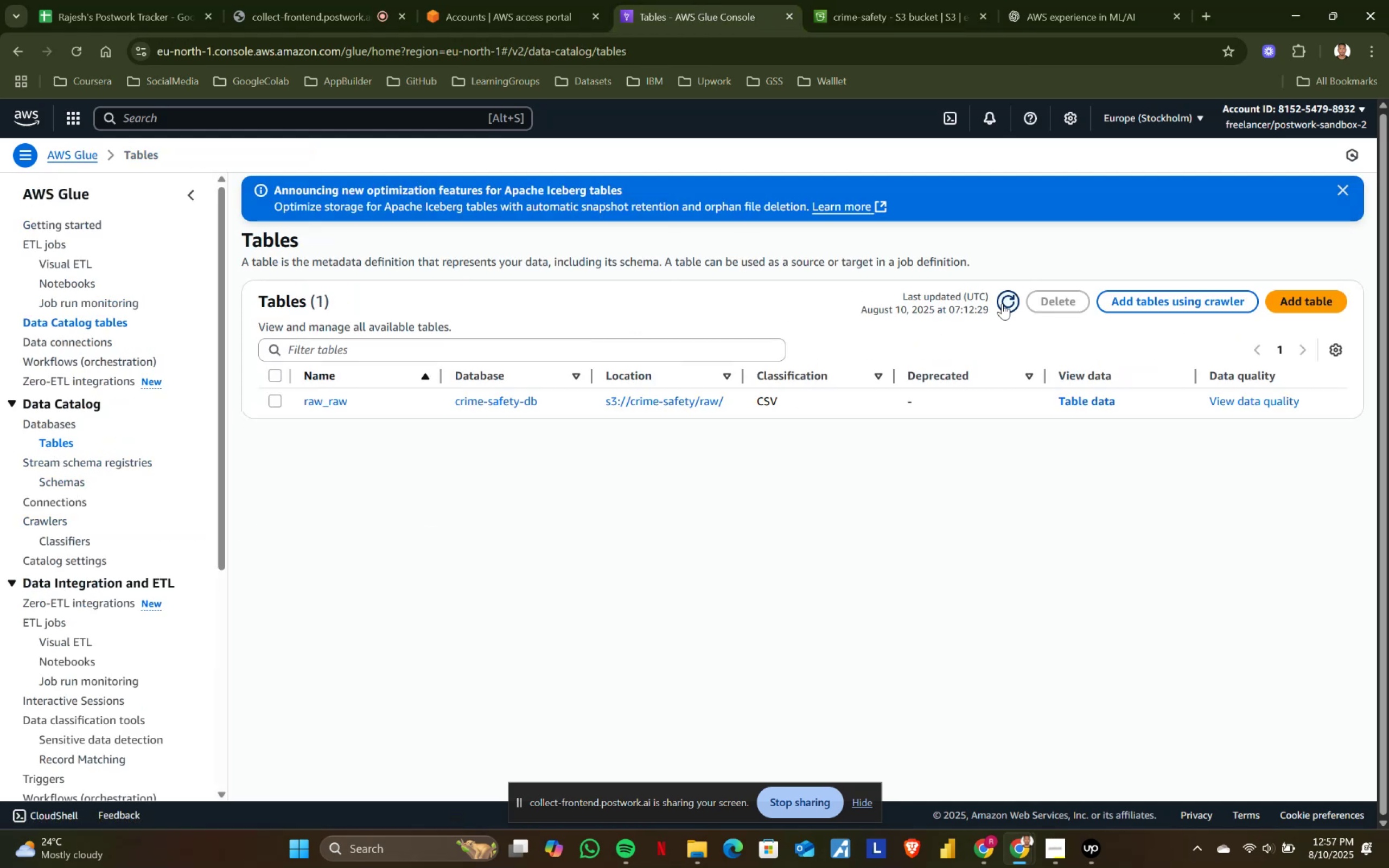 
left_click([1002, 303])
 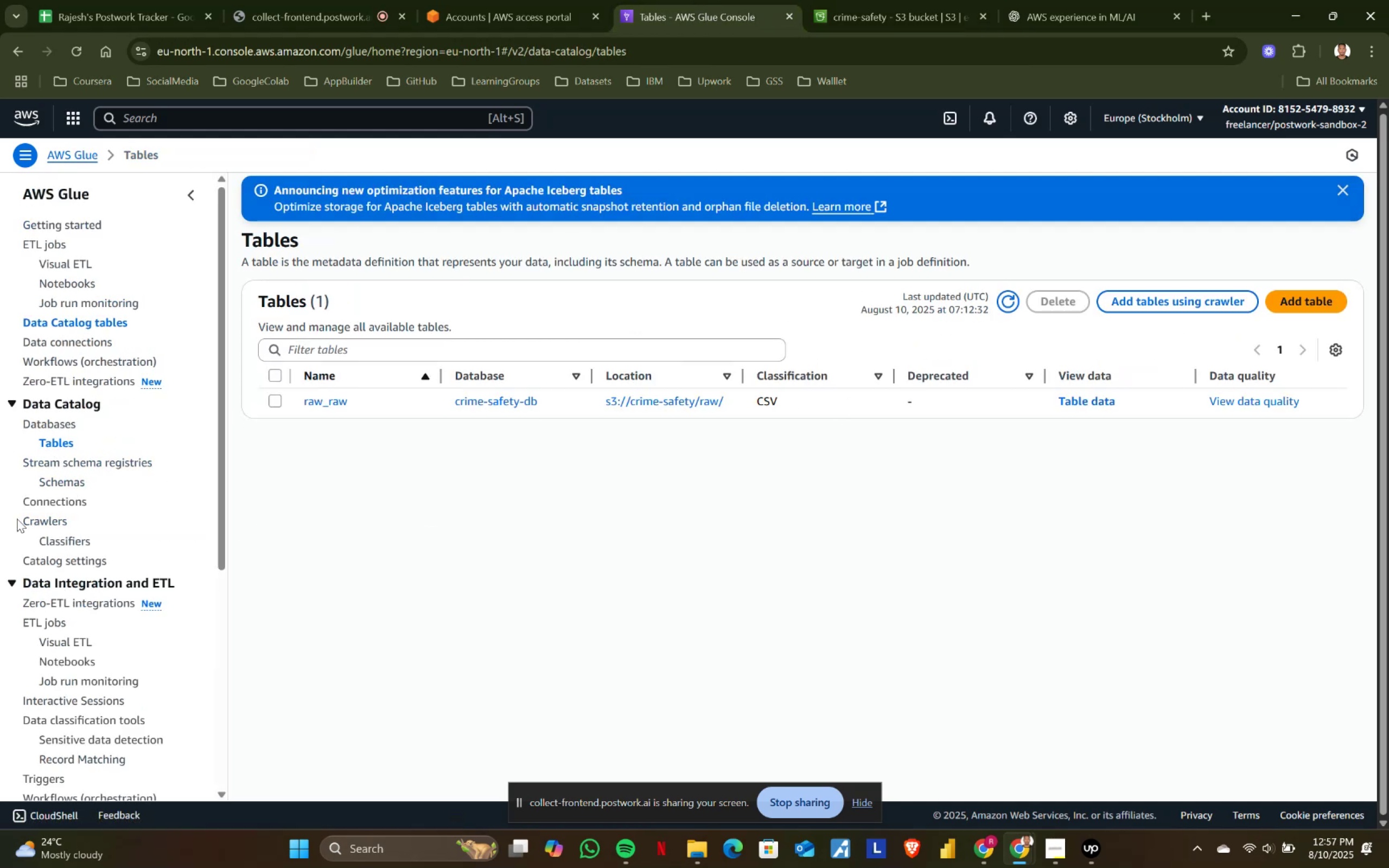 
scroll: coordinate [76, 363], scroll_direction: up, amount: 2.0
 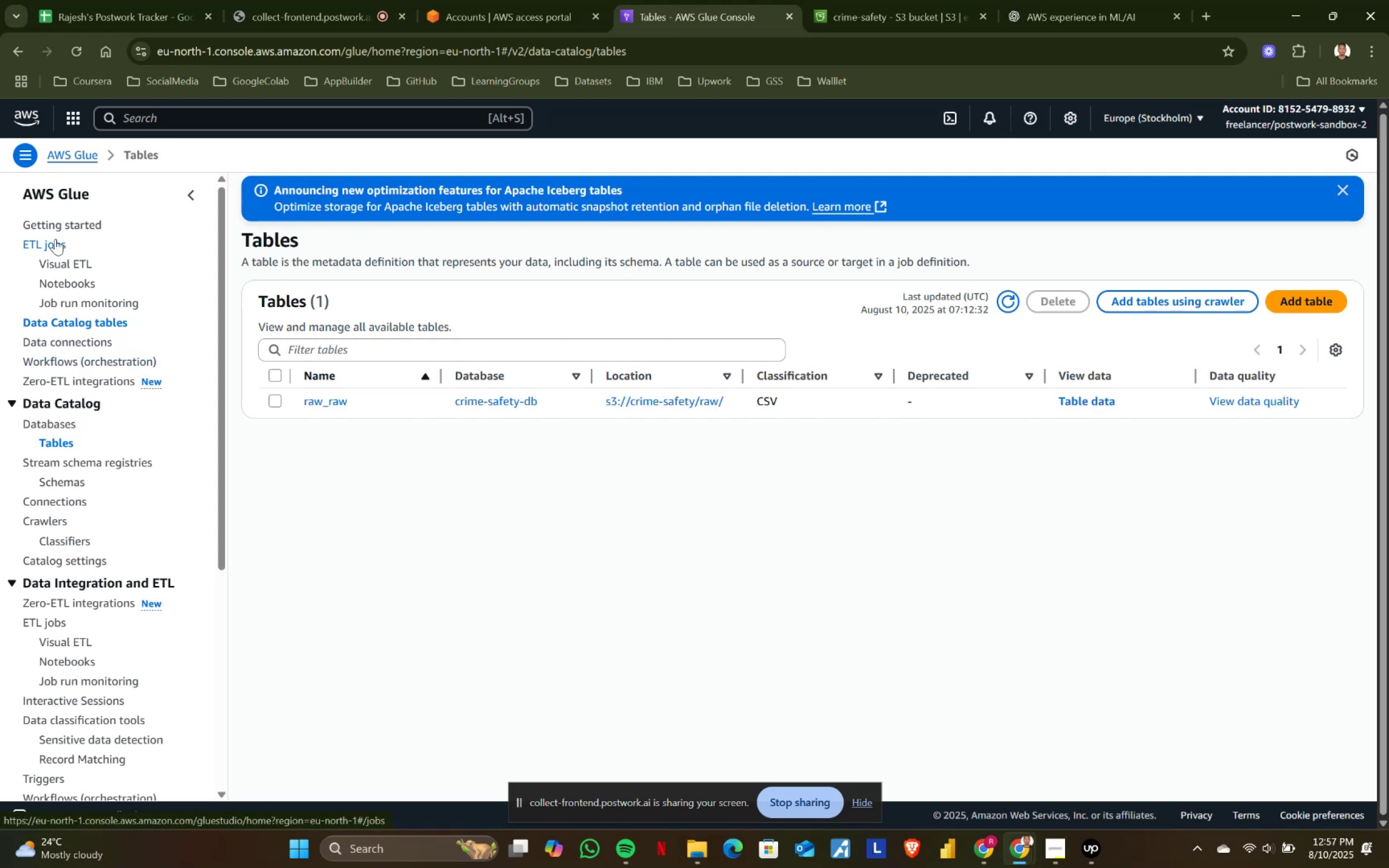 
left_click([55, 239])
 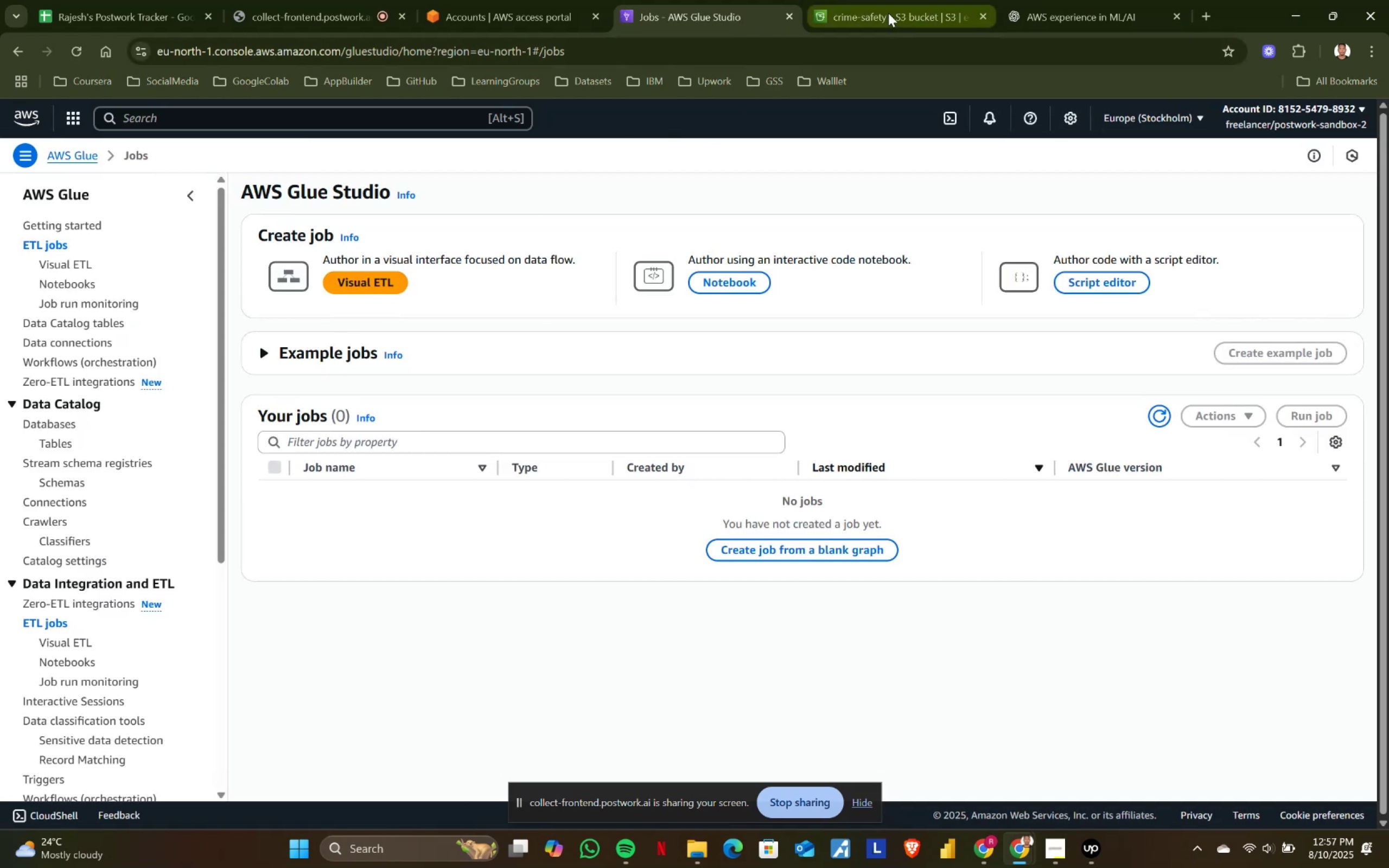 
wait(7.95)
 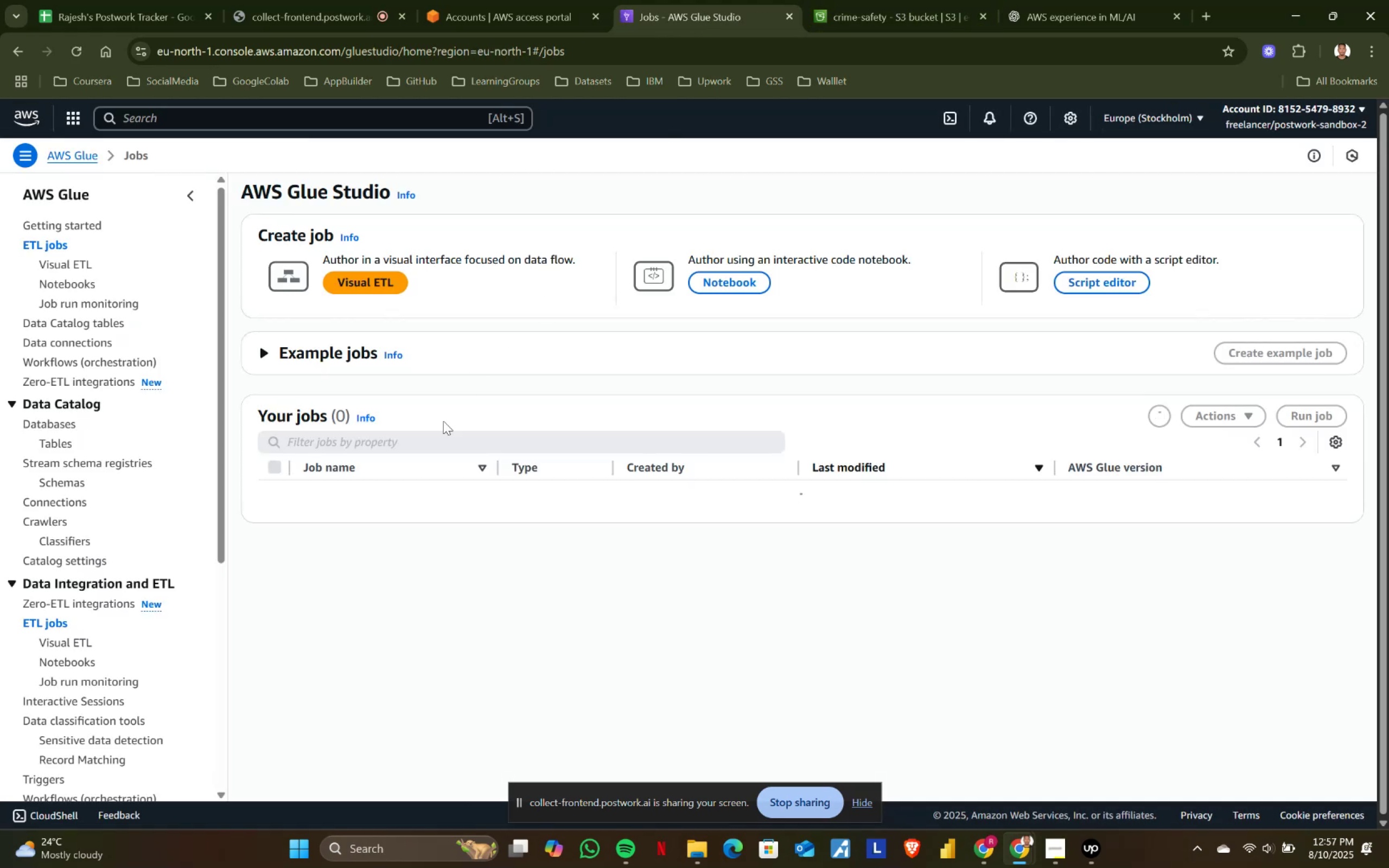 
hold_key(key=ControlLeft, duration=0.36)
 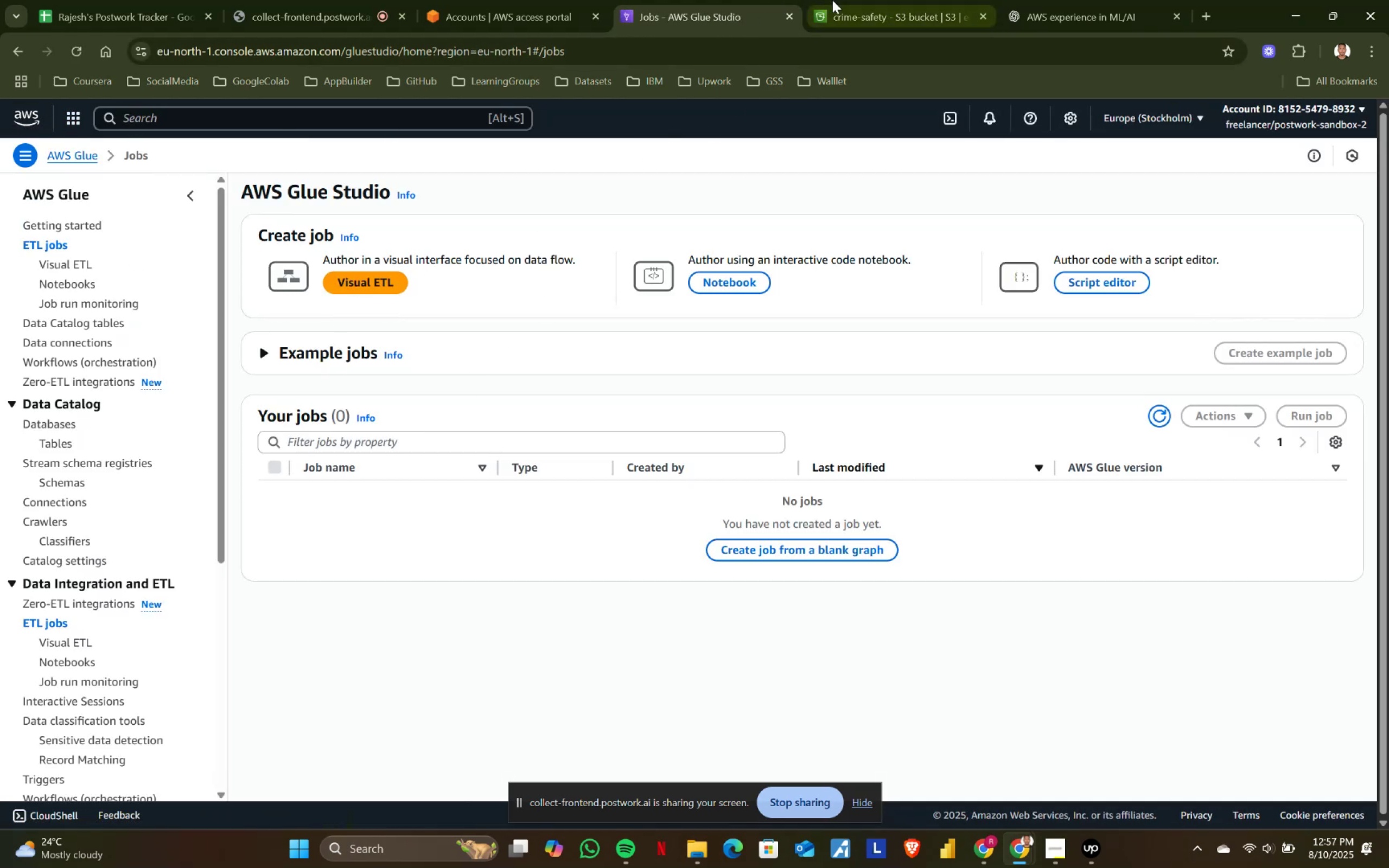 
left_click([832, 0])
 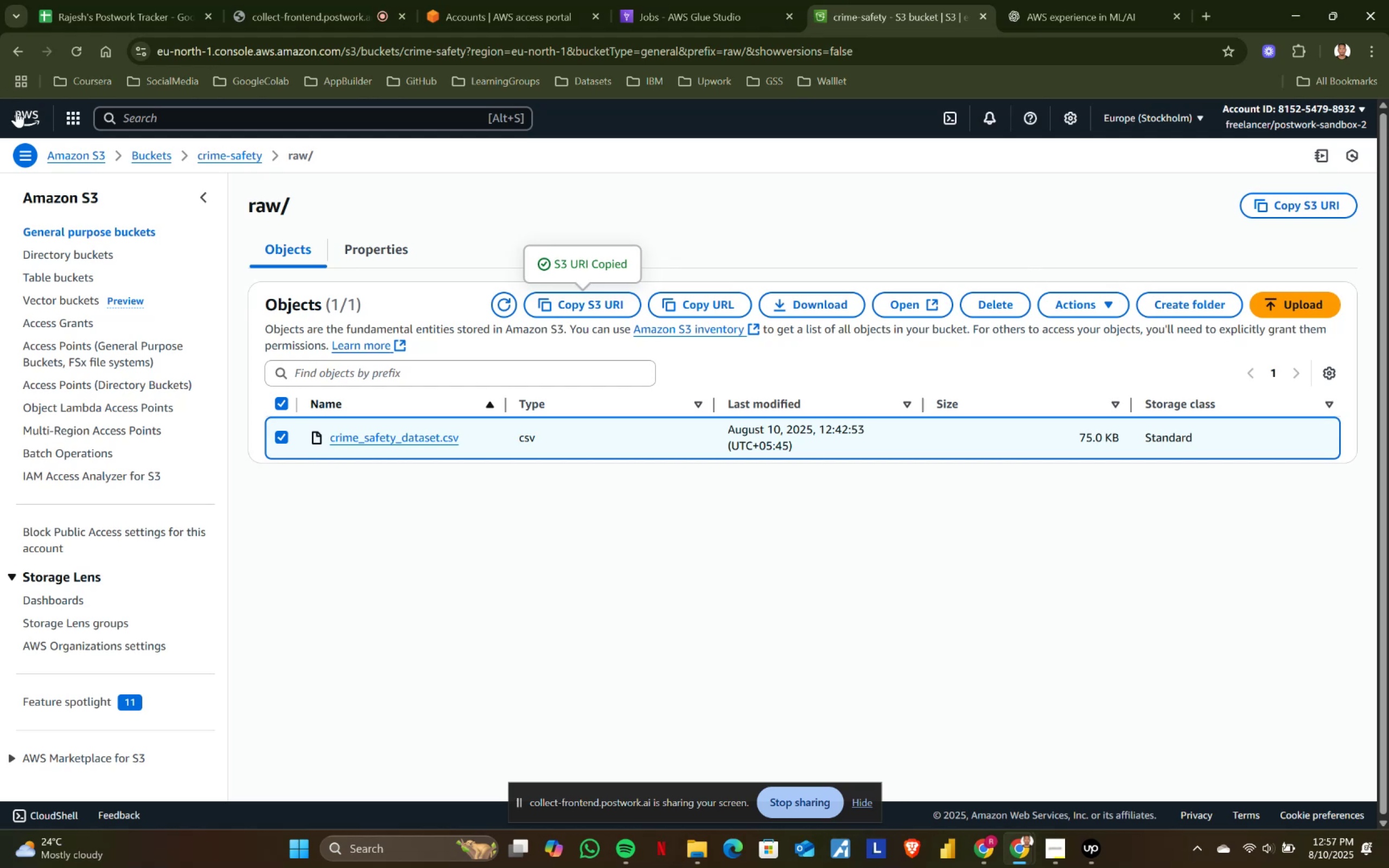 
left_click([40, 113])
 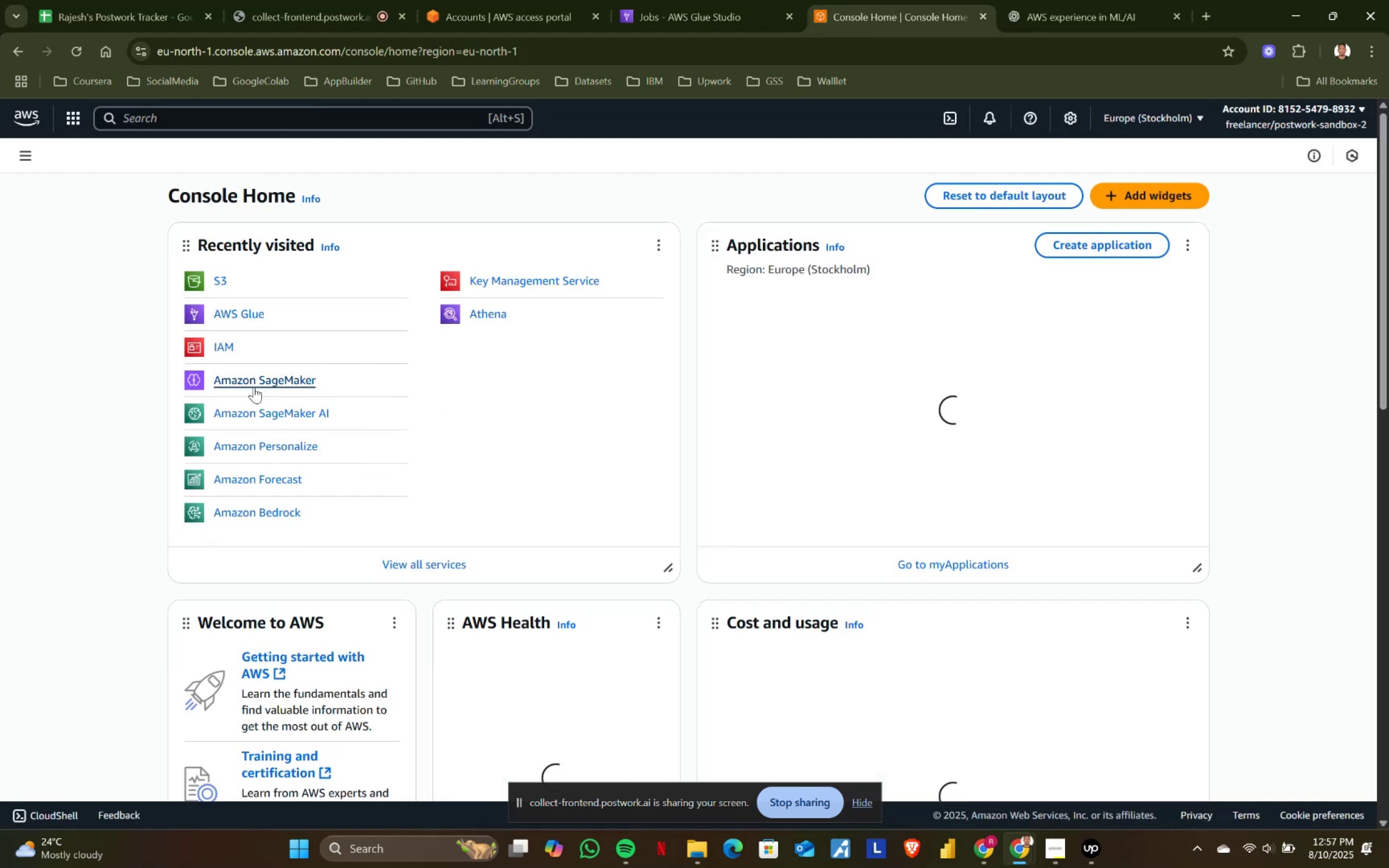 
left_click([280, 384])
 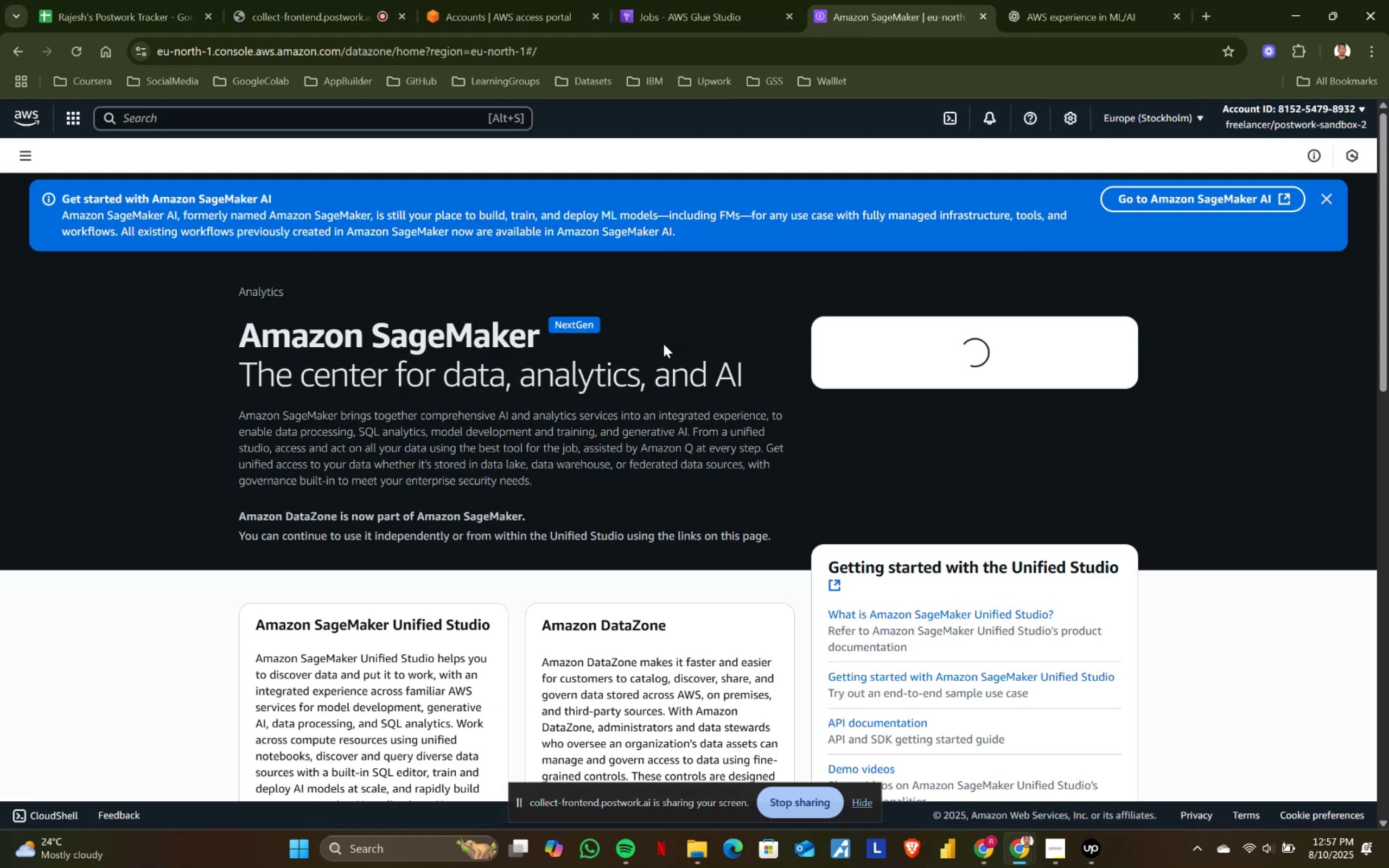 
wait(5.54)
 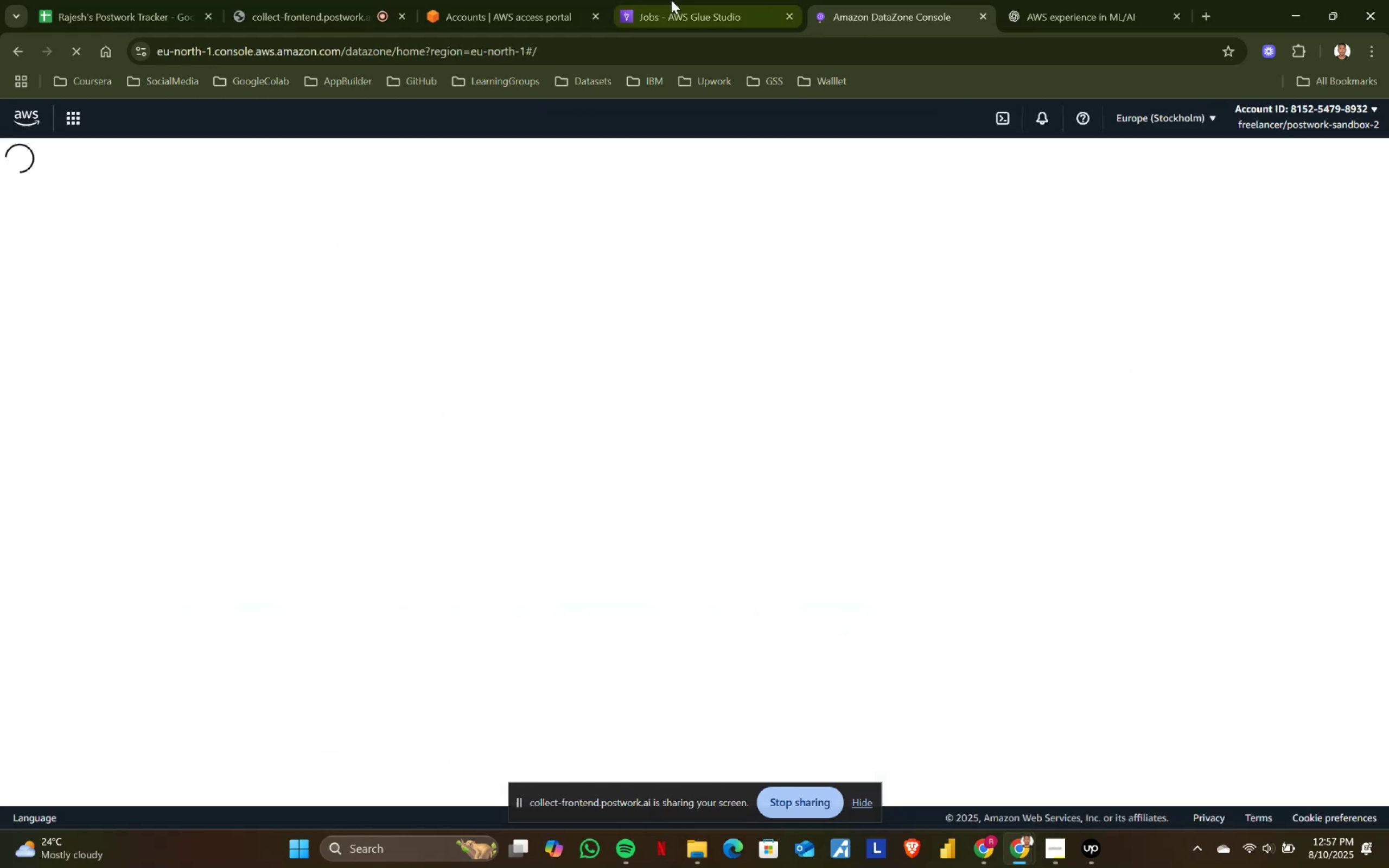 
left_click([902, 457])
 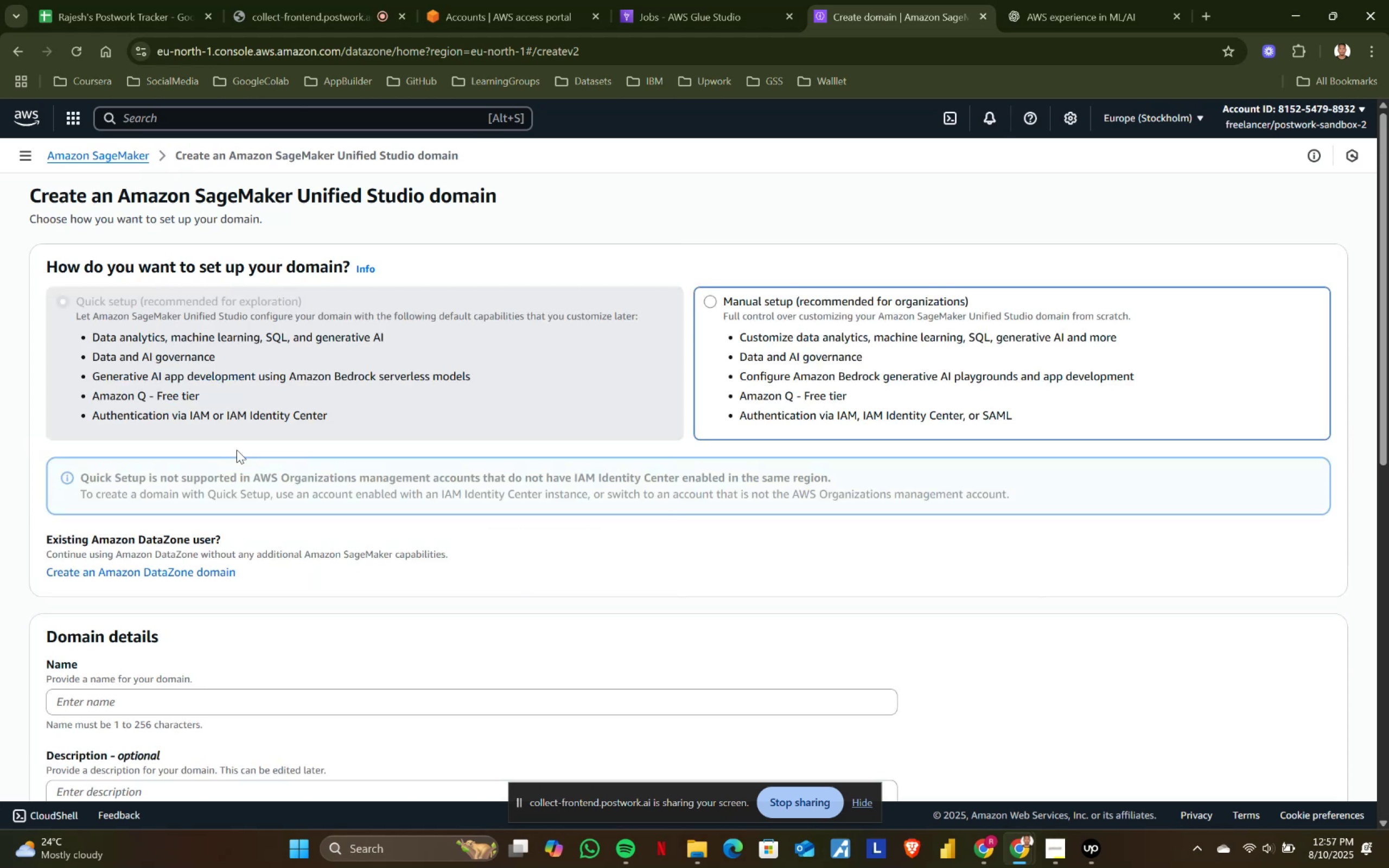 
scroll: coordinate [249, 449], scroll_direction: down, amount: 3.0
 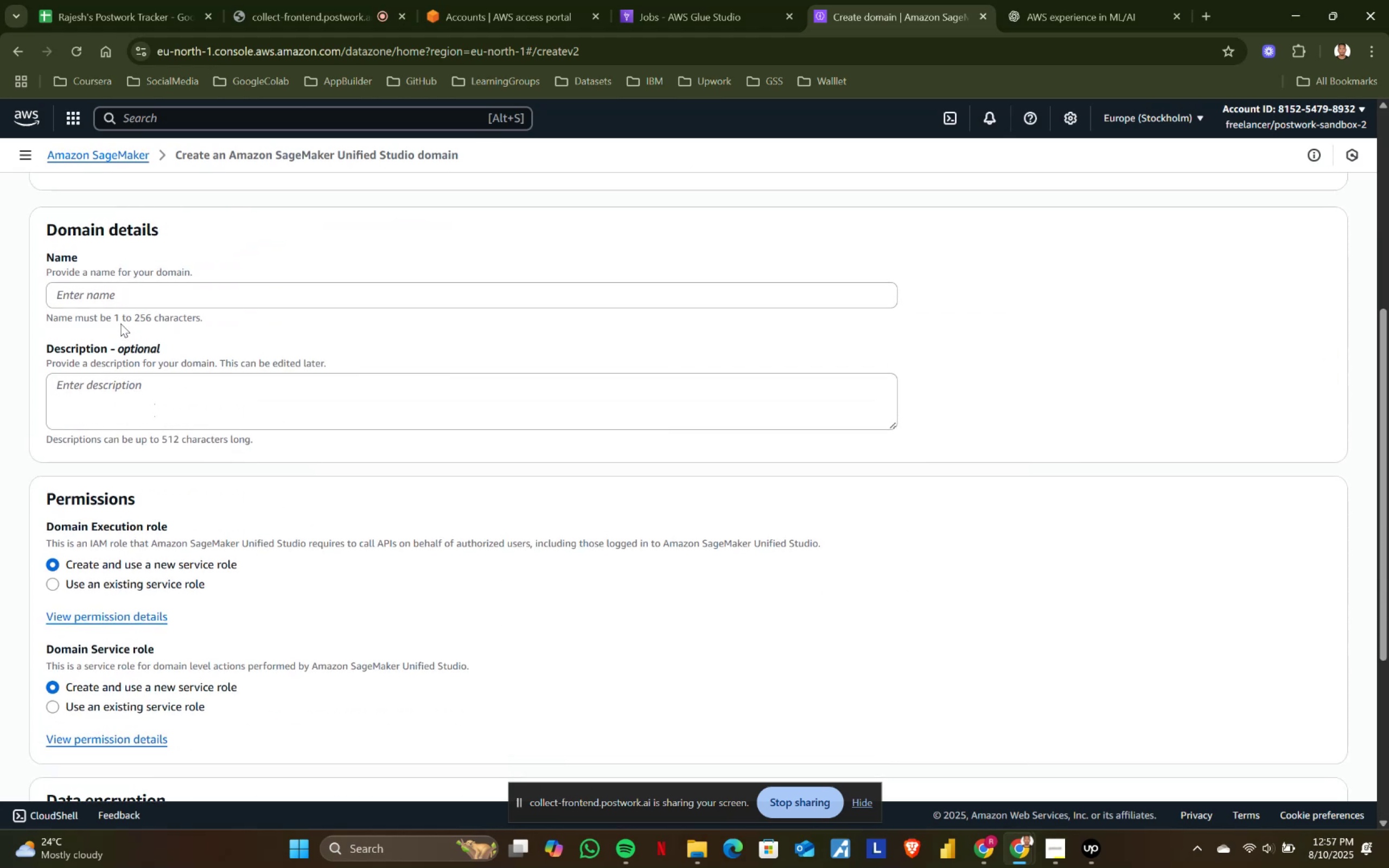 
left_click([127, 286])
 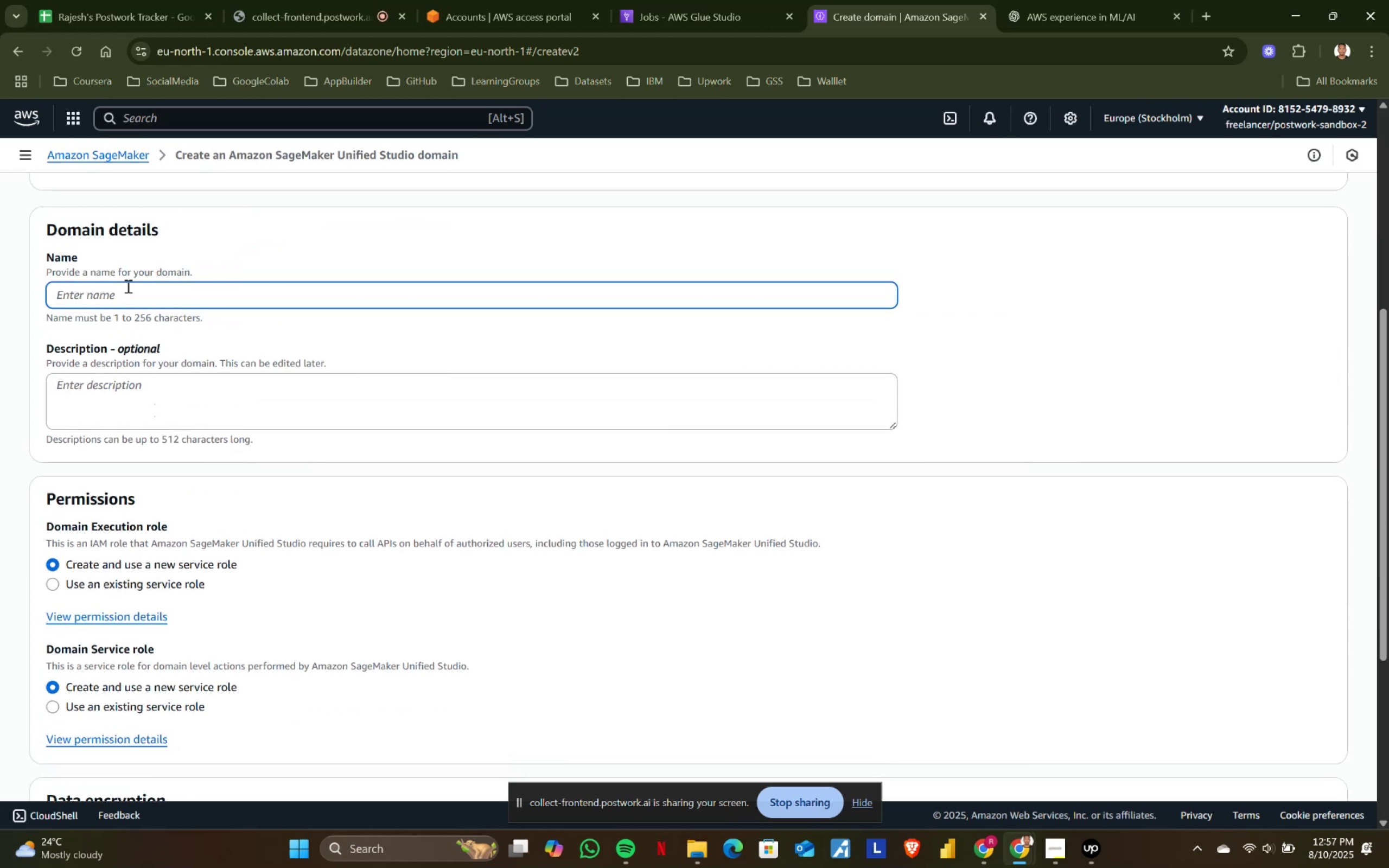 
type(my-model)
 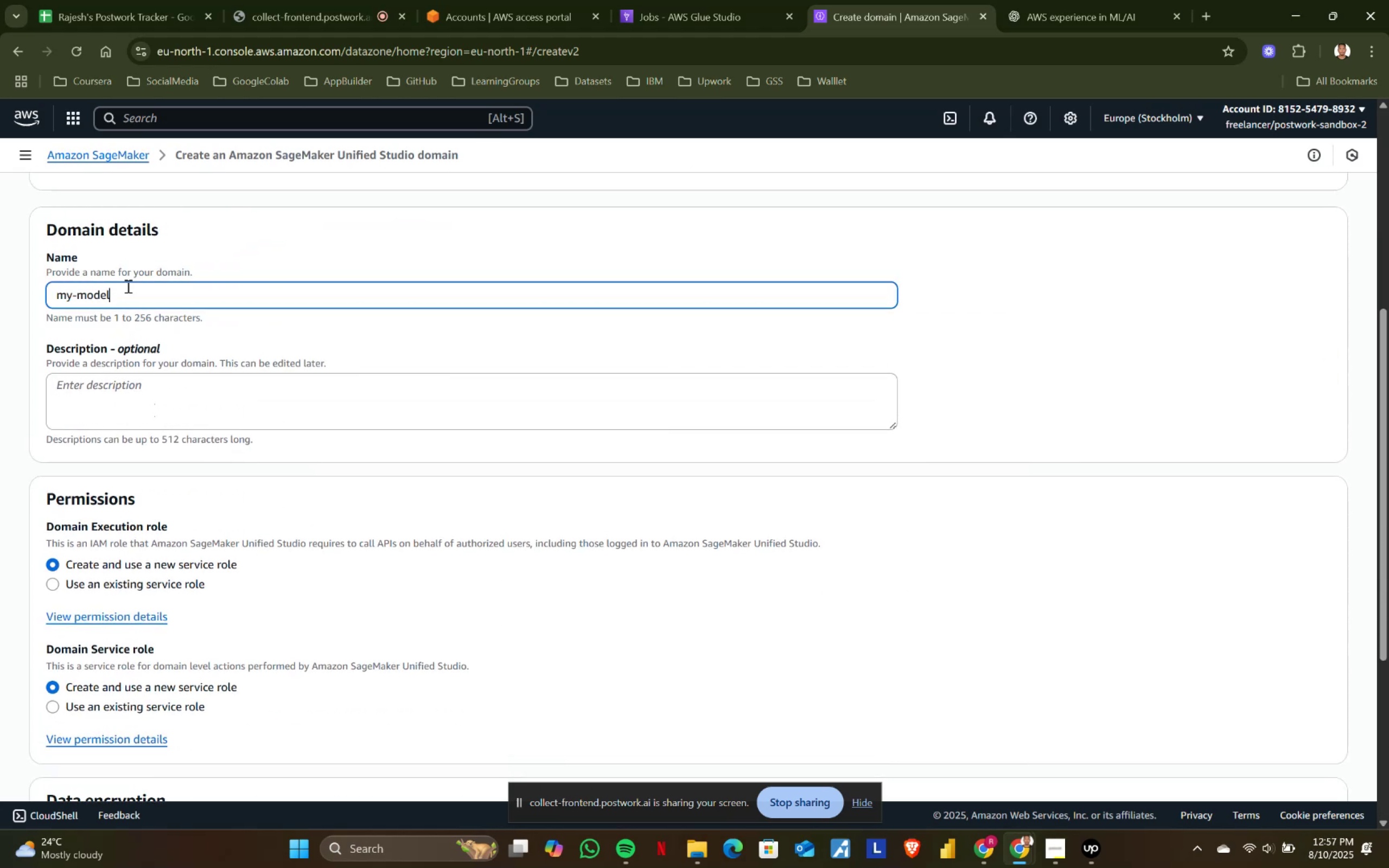 
scroll: coordinate [449, 536], scroll_direction: down, amount: 6.0
 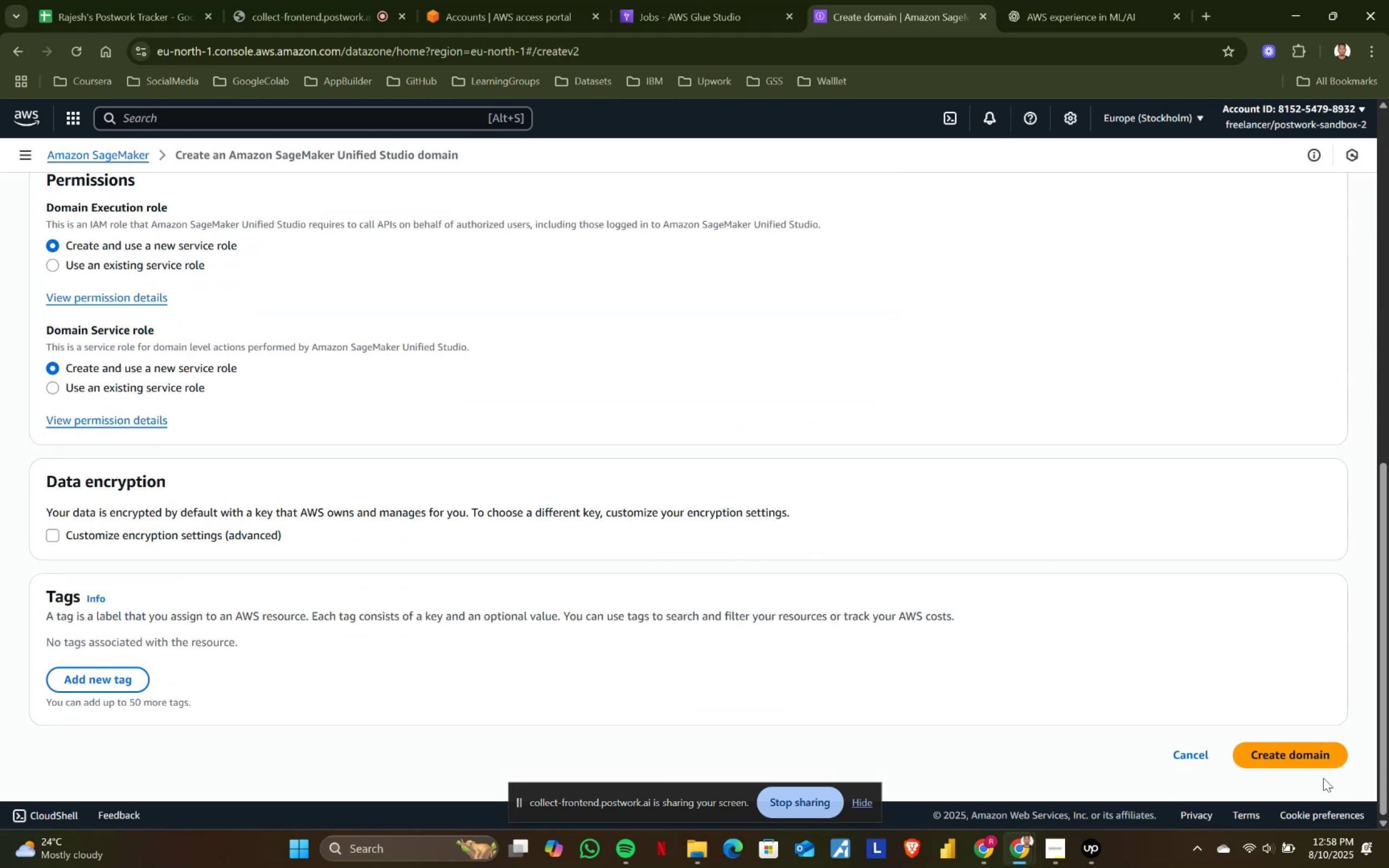 
left_click([1302, 759])
 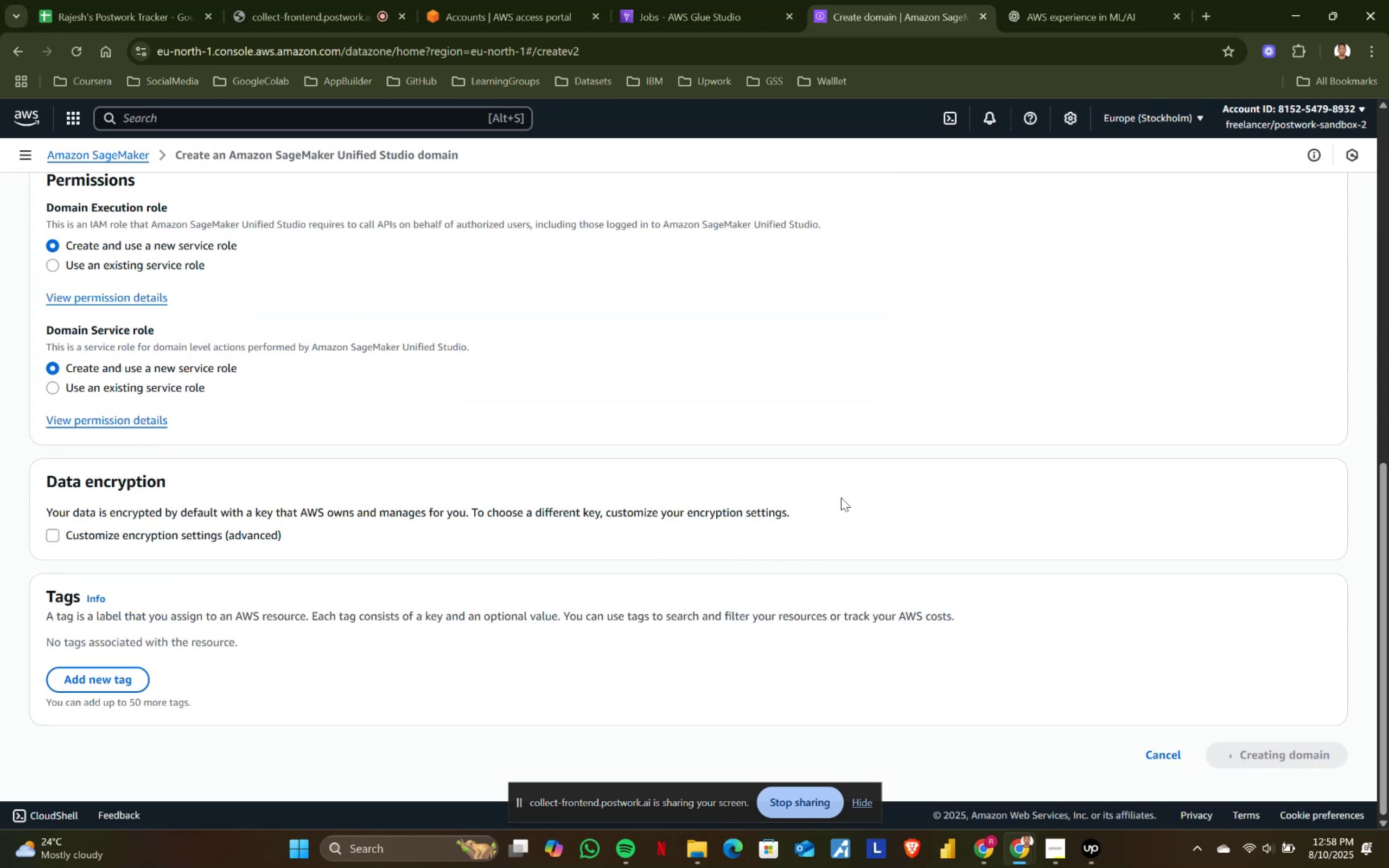 
scroll: coordinate [485, 506], scroll_direction: up, amount: 5.0
 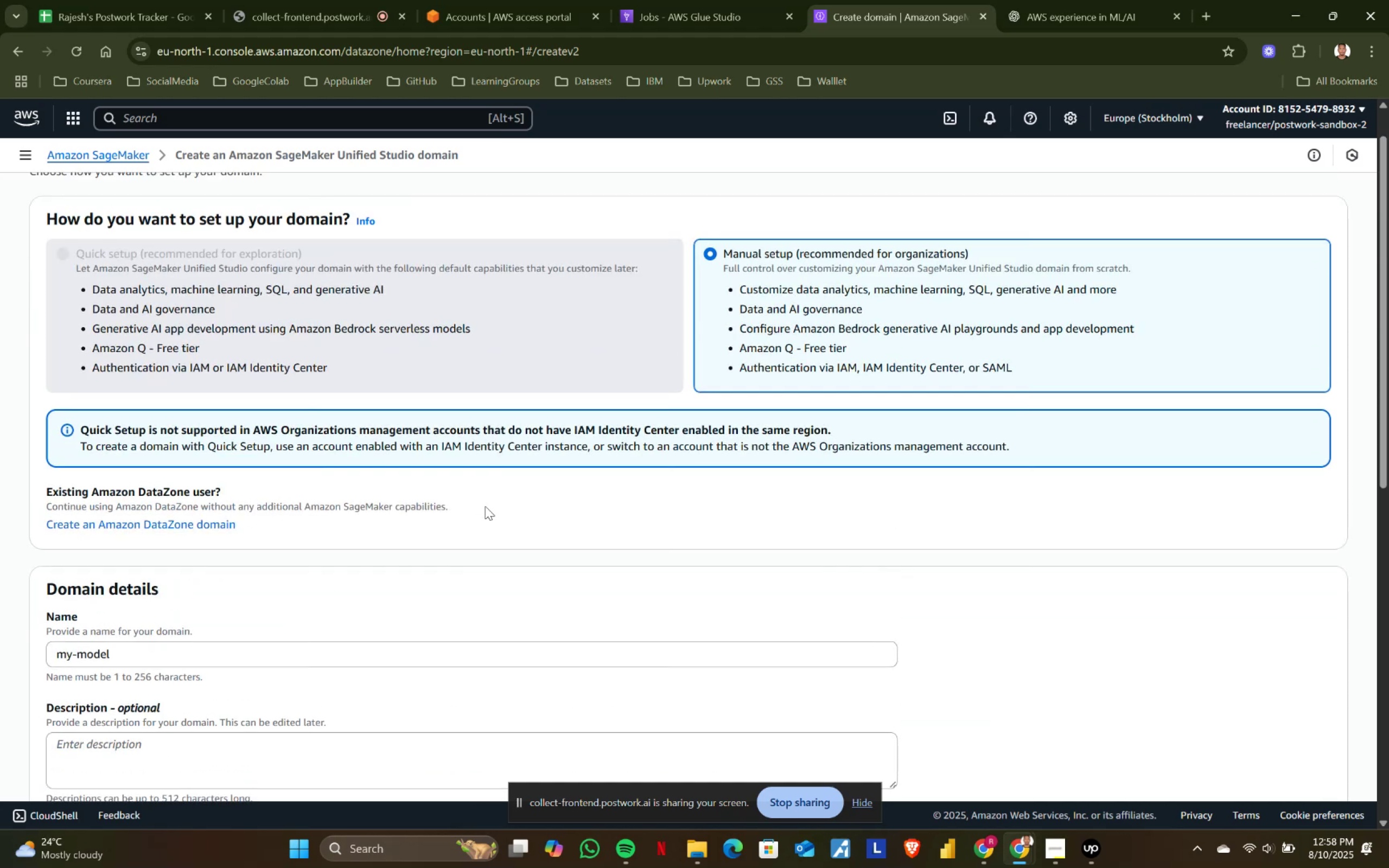 
scroll: coordinate [485, 506], scroll_direction: down, amount: 6.0
 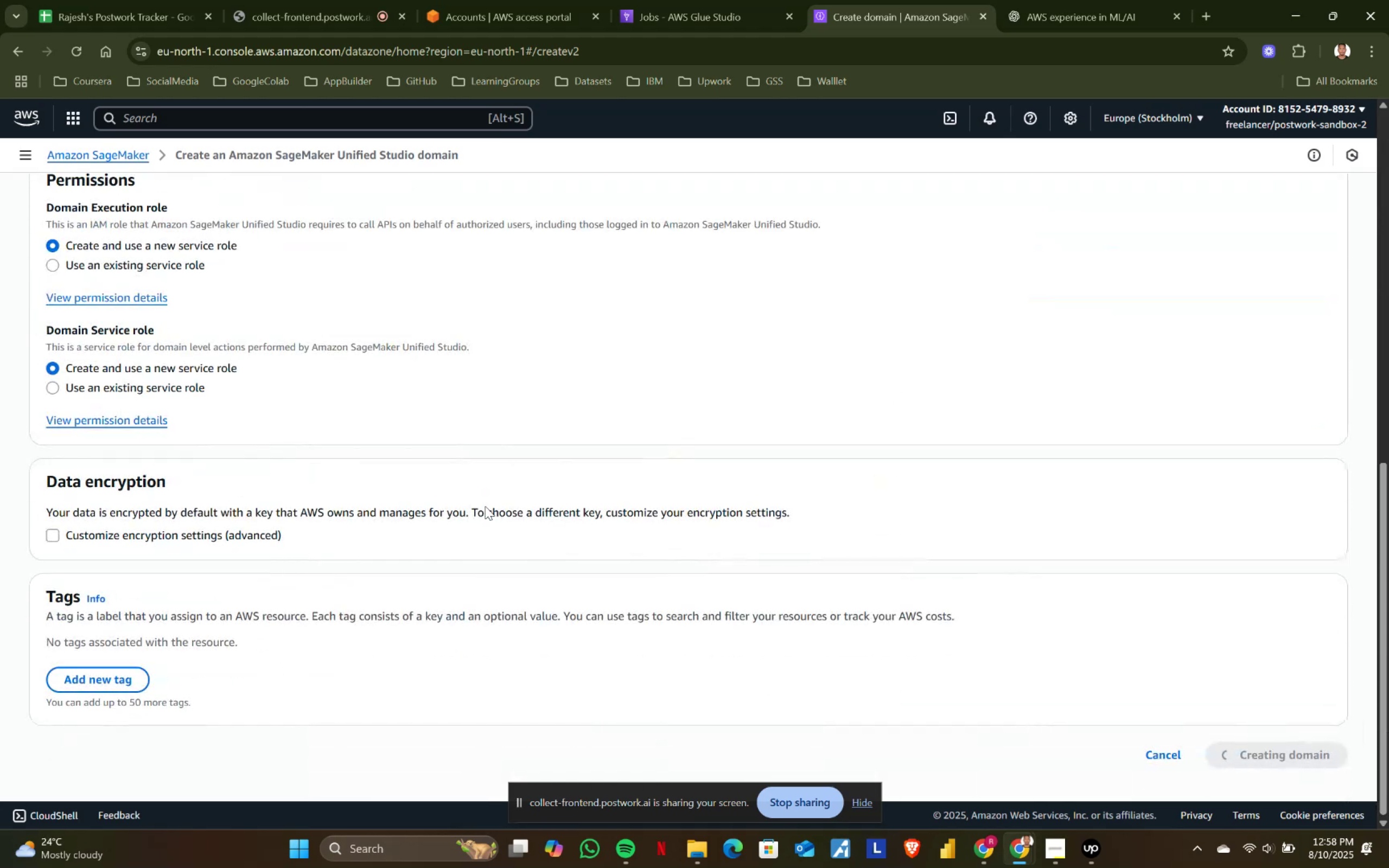 
scroll: coordinate [485, 506], scroll_direction: up, amount: 8.0
 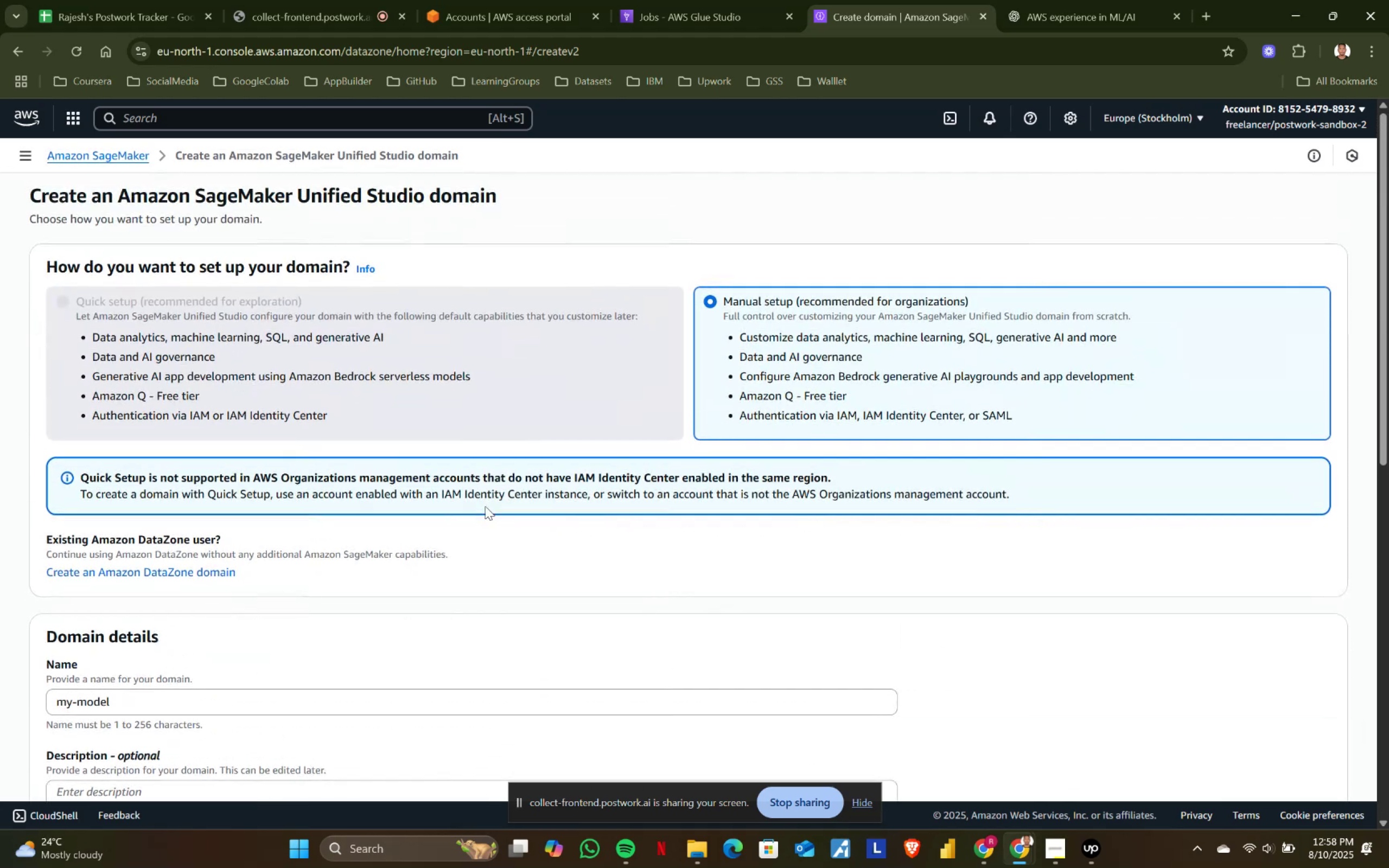 
wait(5.78)
 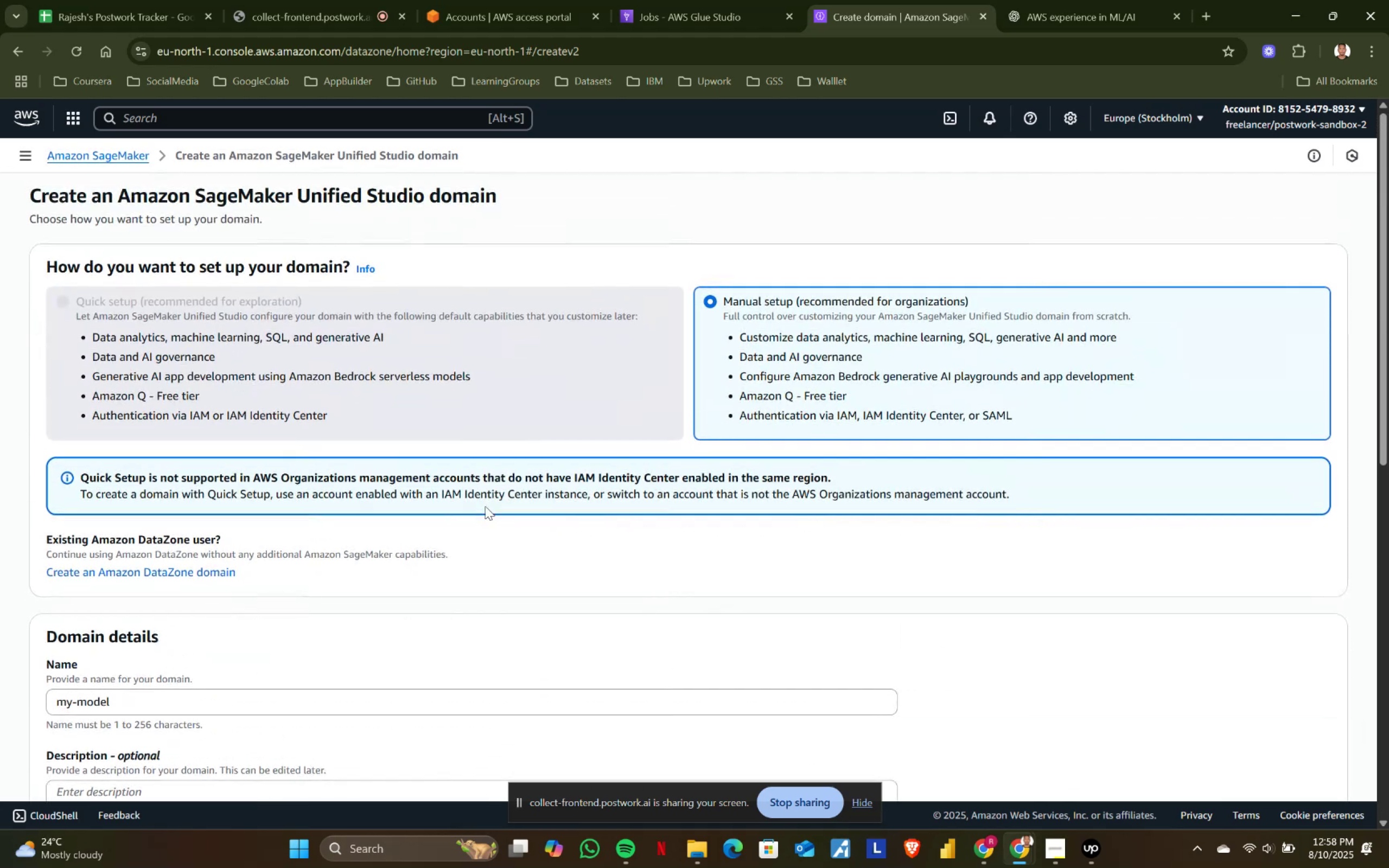 
scroll: coordinate [485, 506], scroll_direction: up, amount: 1.0
 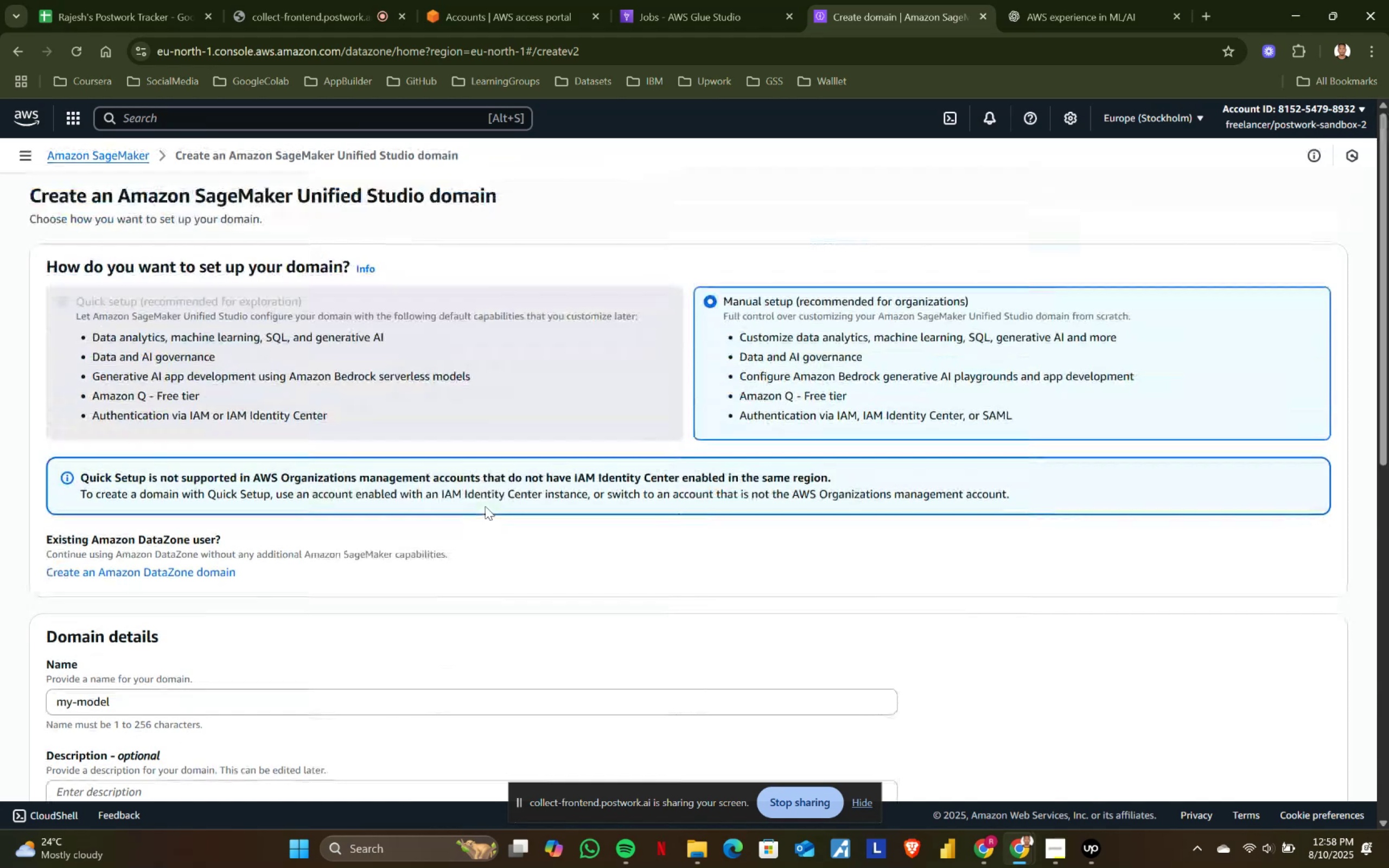 
scroll: coordinate [485, 506], scroll_direction: down, amount: 7.0
 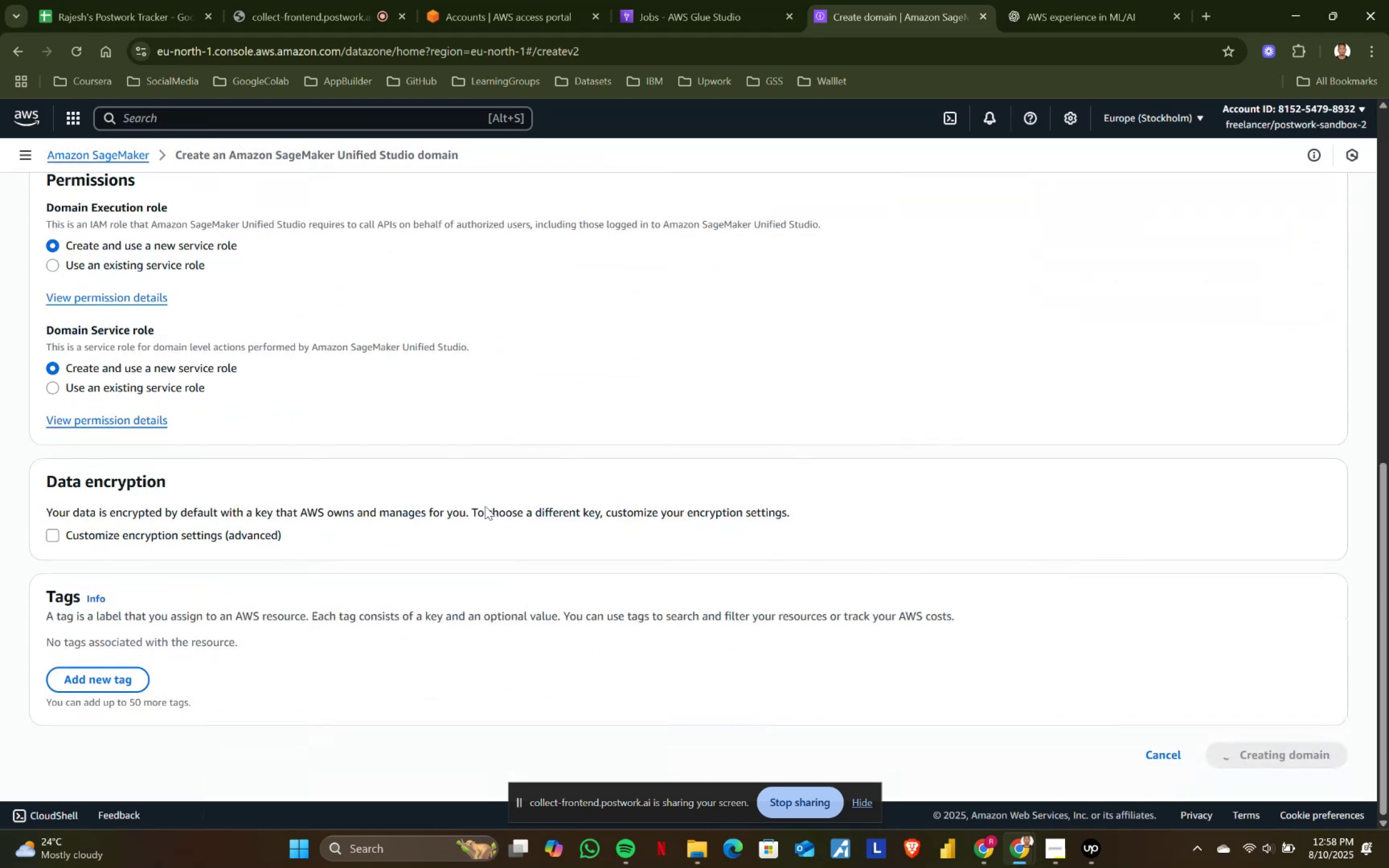 
scroll: coordinate [485, 506], scroll_direction: up, amount: 7.0
 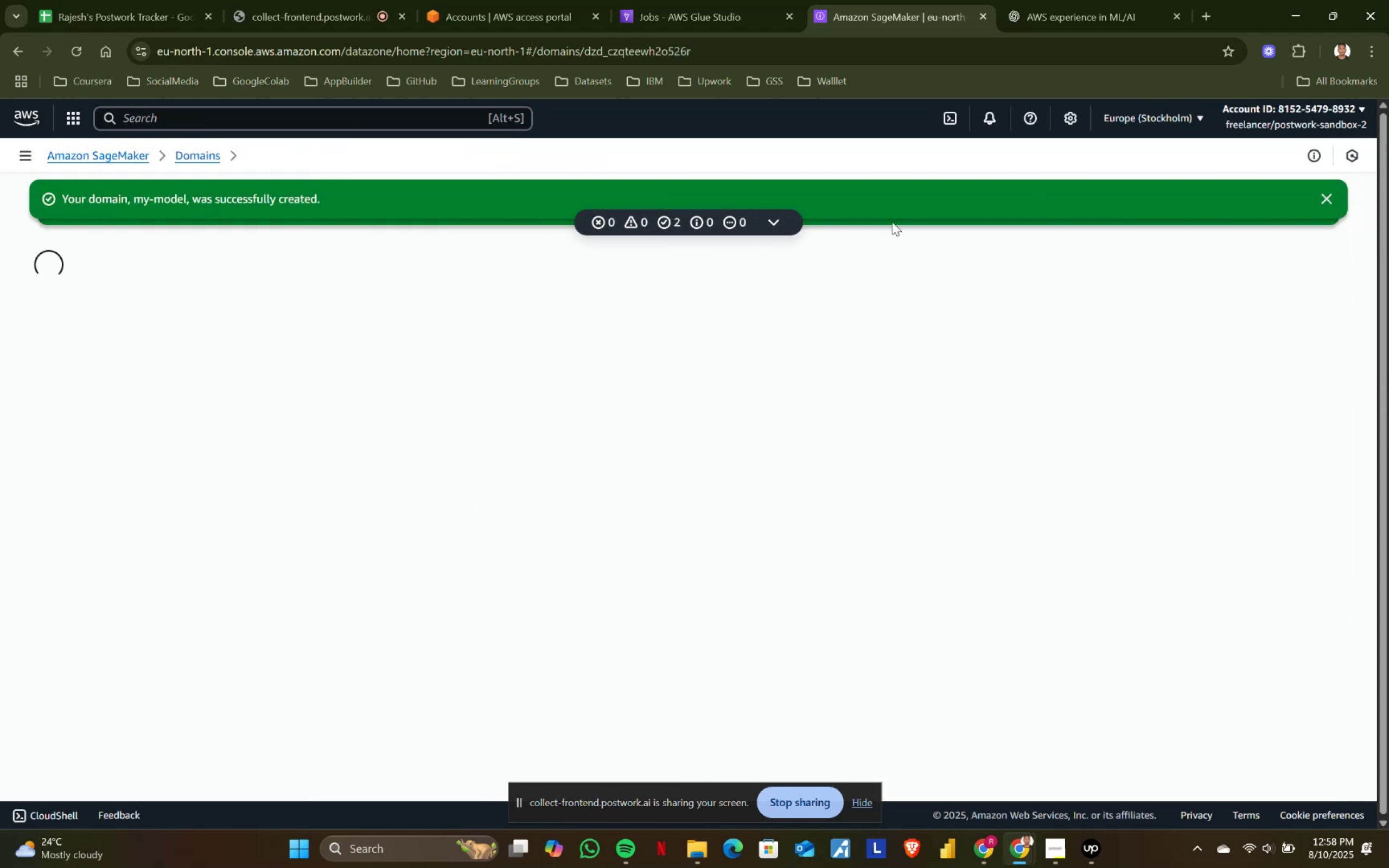 
double_click([1330, 197])
 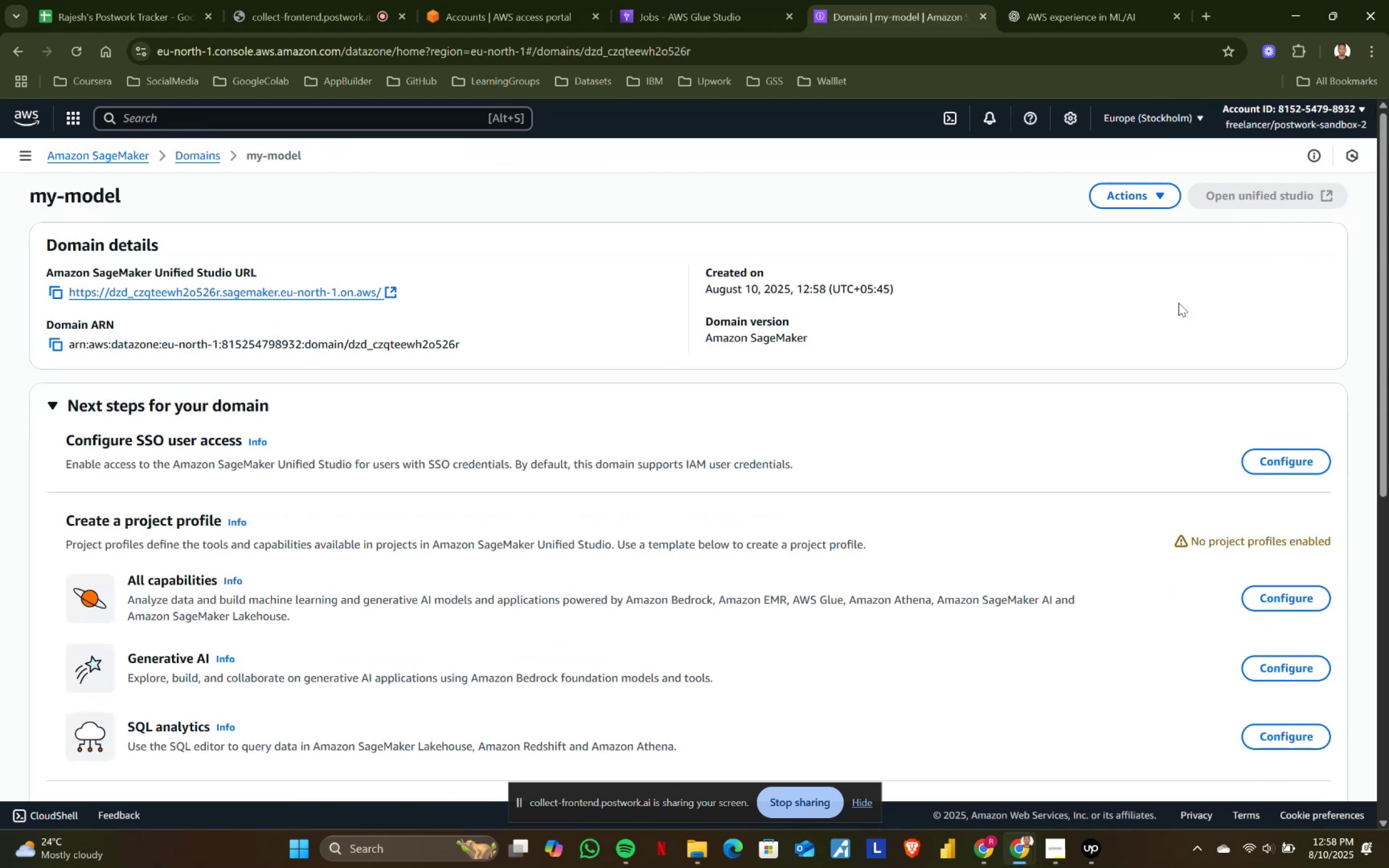 
scroll: coordinate [736, 529], scroll_direction: down, amount: 3.0
 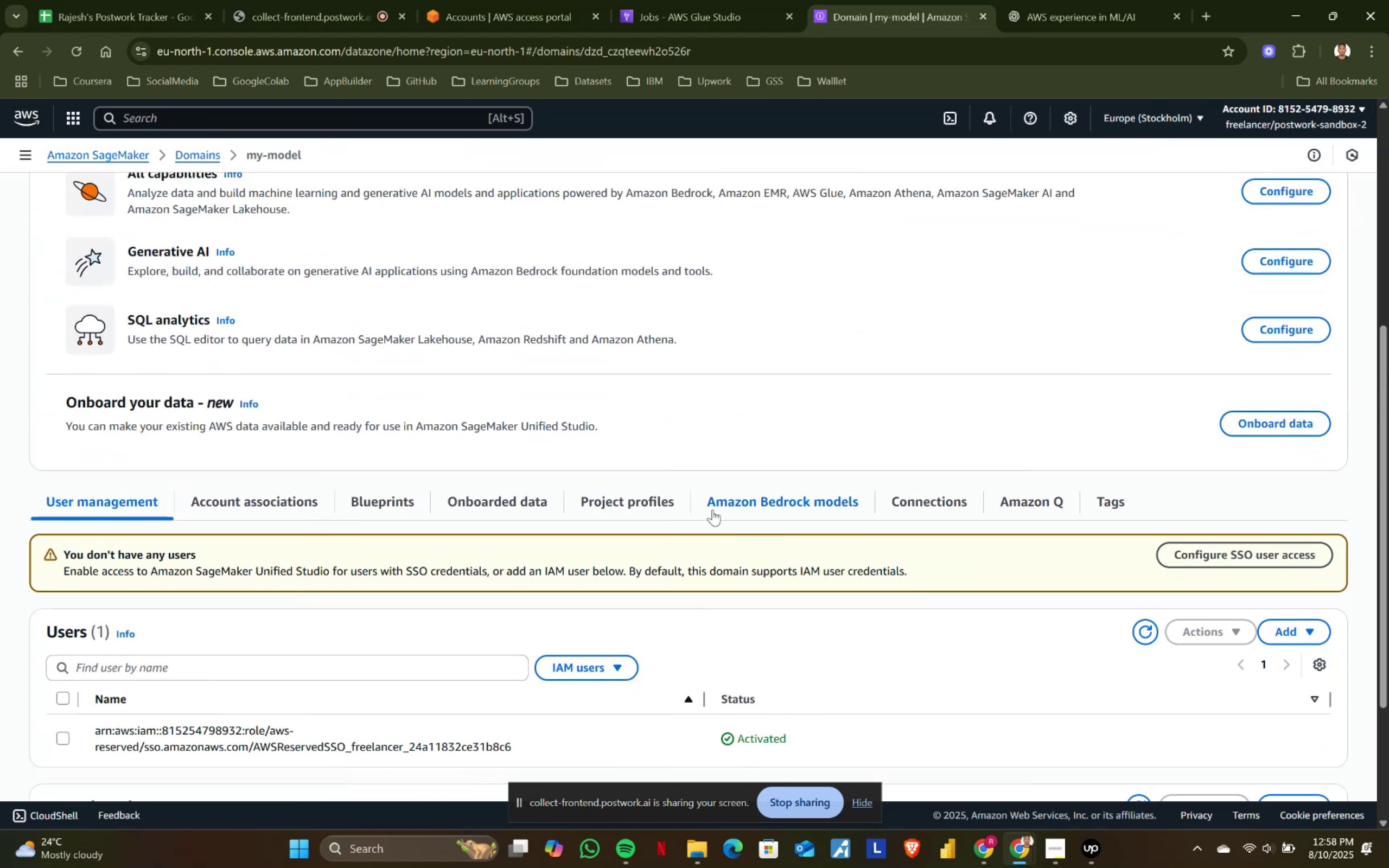 
left_click([606, 506])
 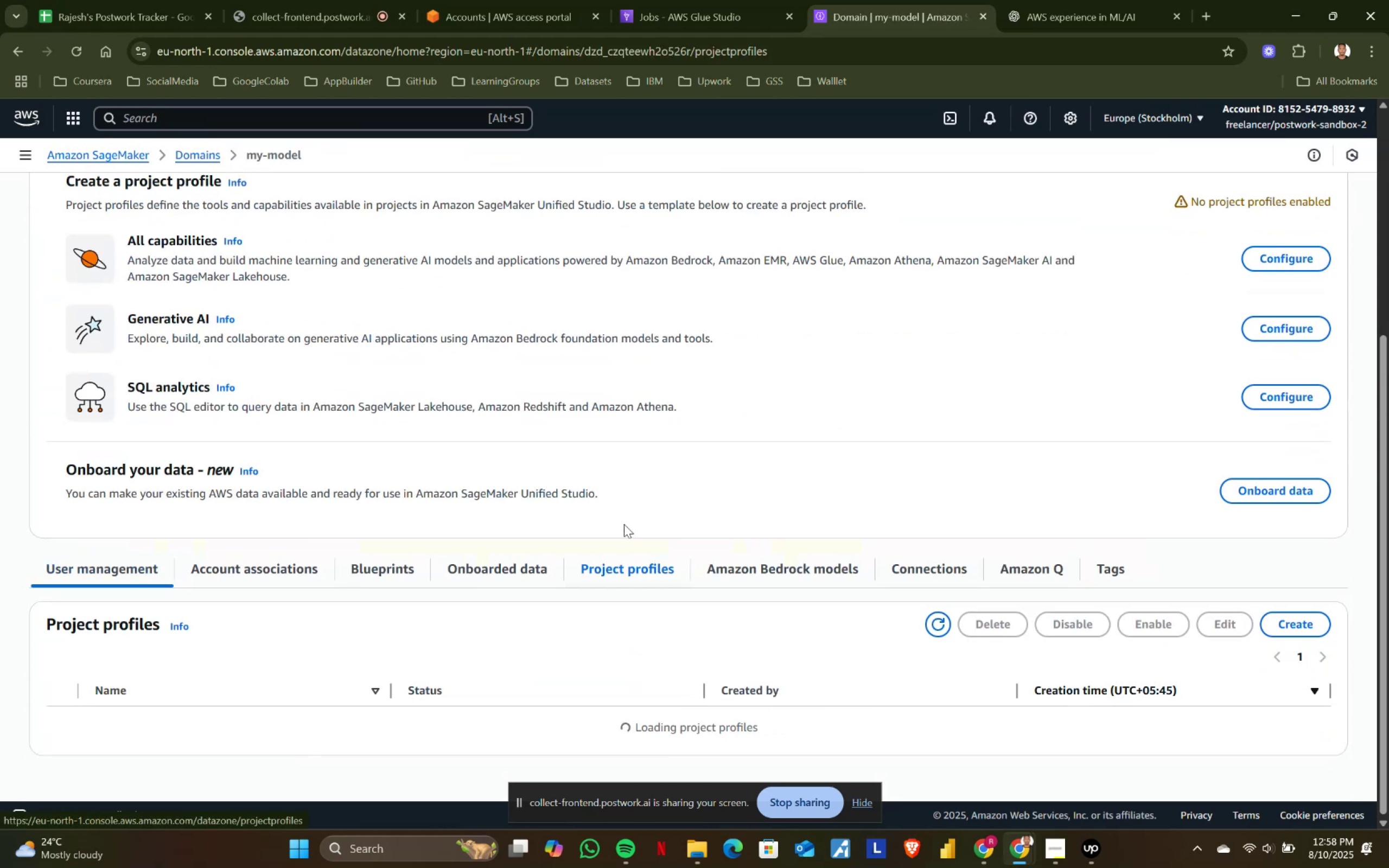 
scroll: coordinate [625, 544], scroll_direction: down, amount: 2.0
 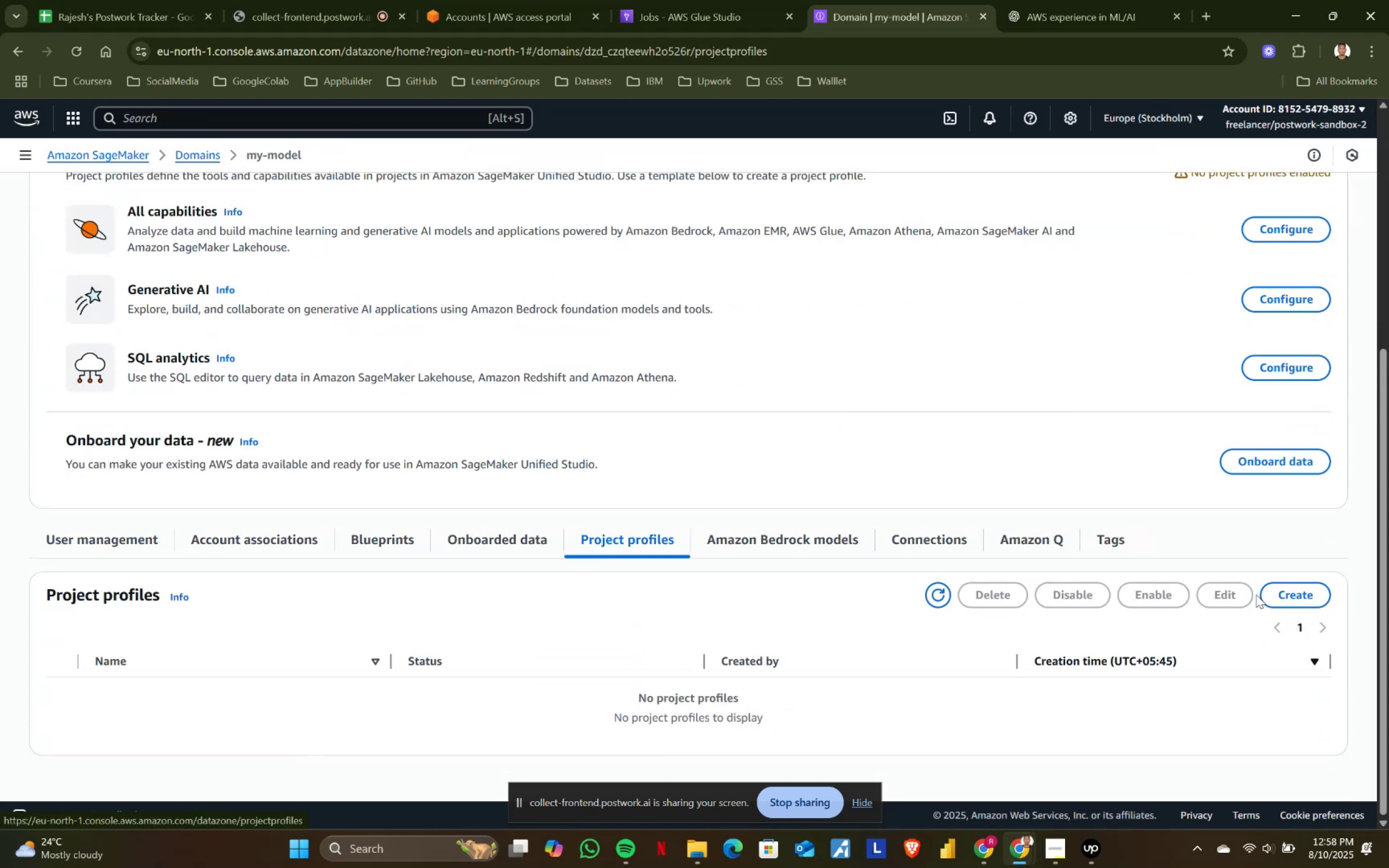 
left_click([1279, 595])
 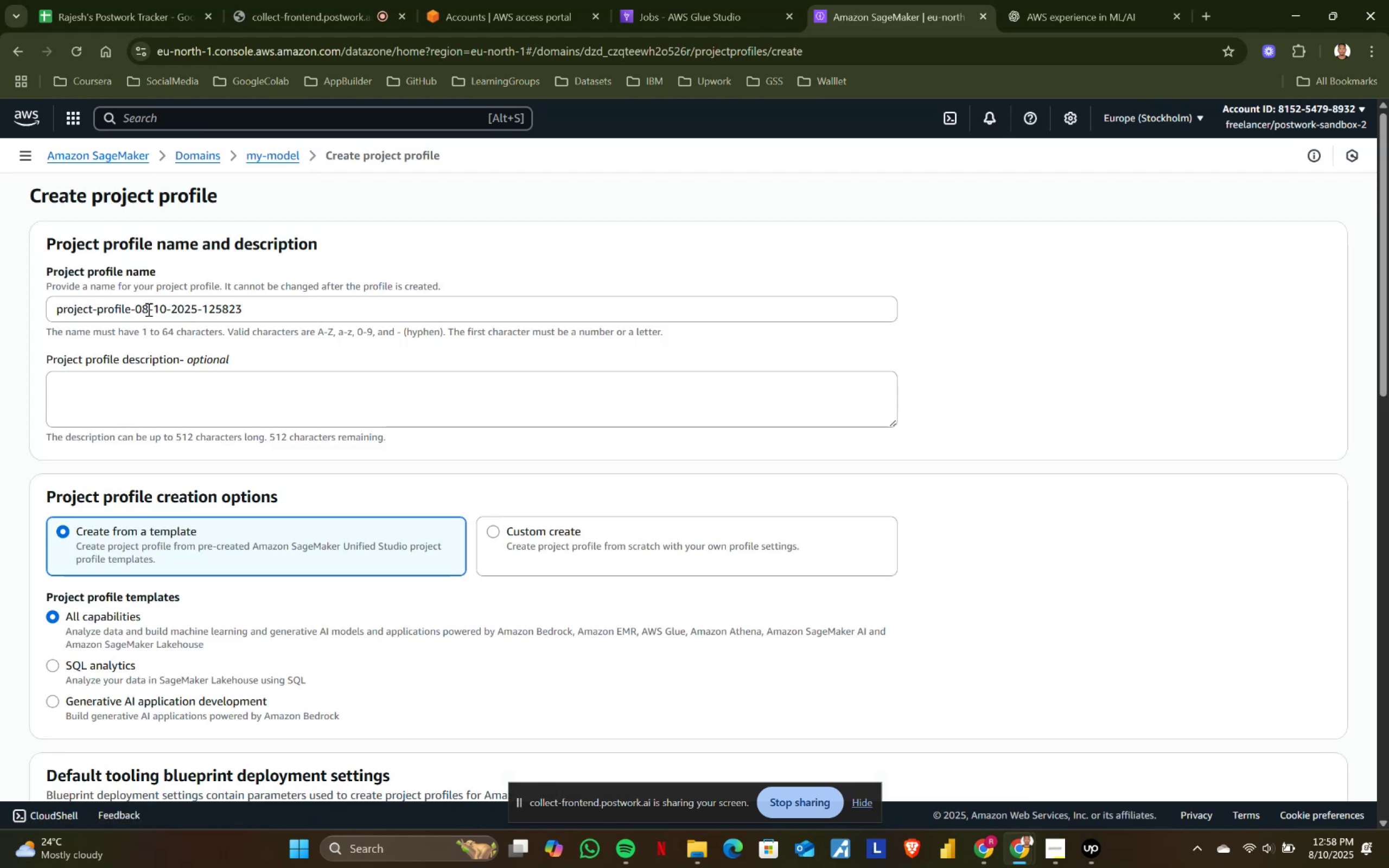 
left_click_drag(start_coordinate=[141, 304], to_coordinate=[432, 306])
 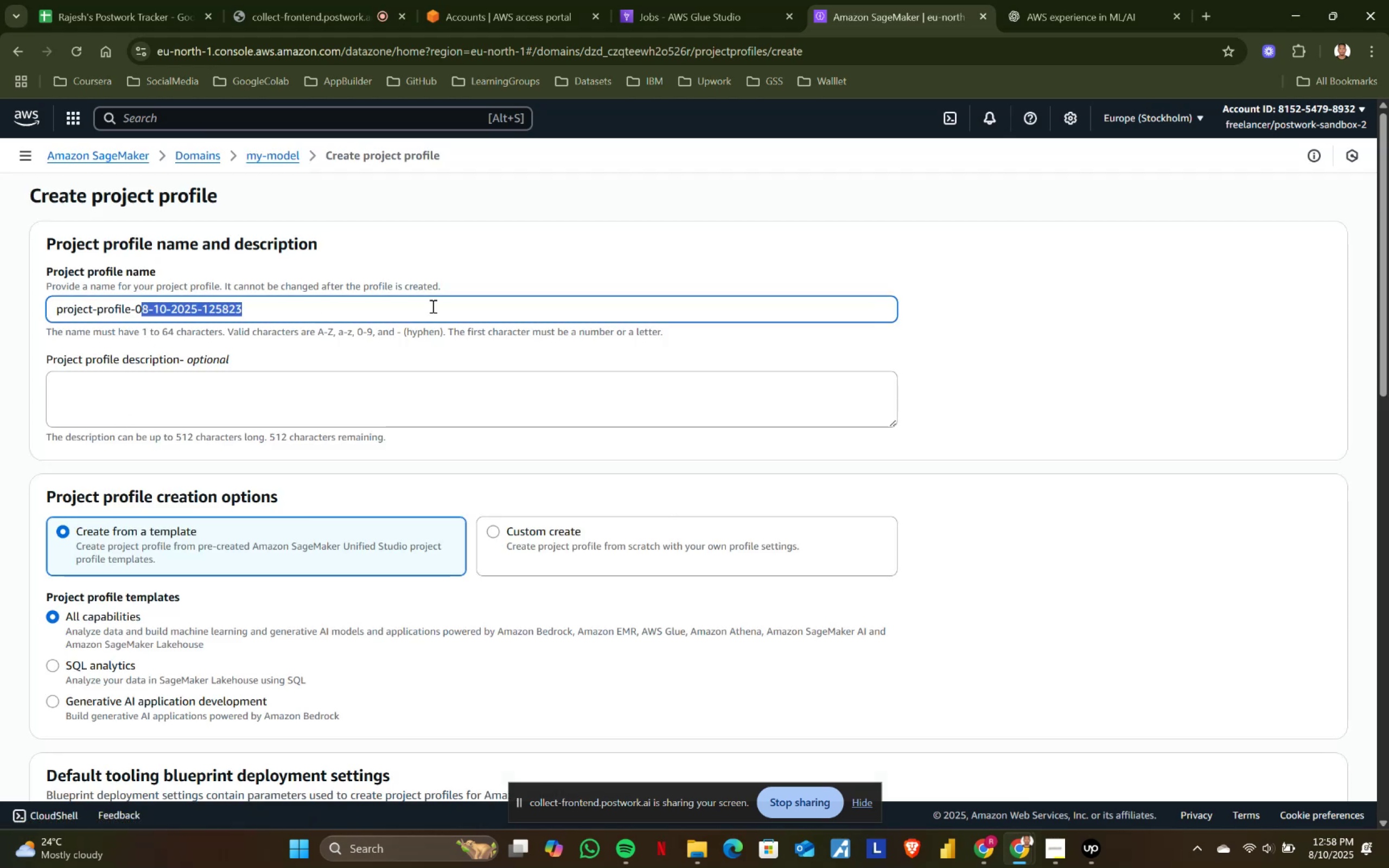 
key(Backspace)
 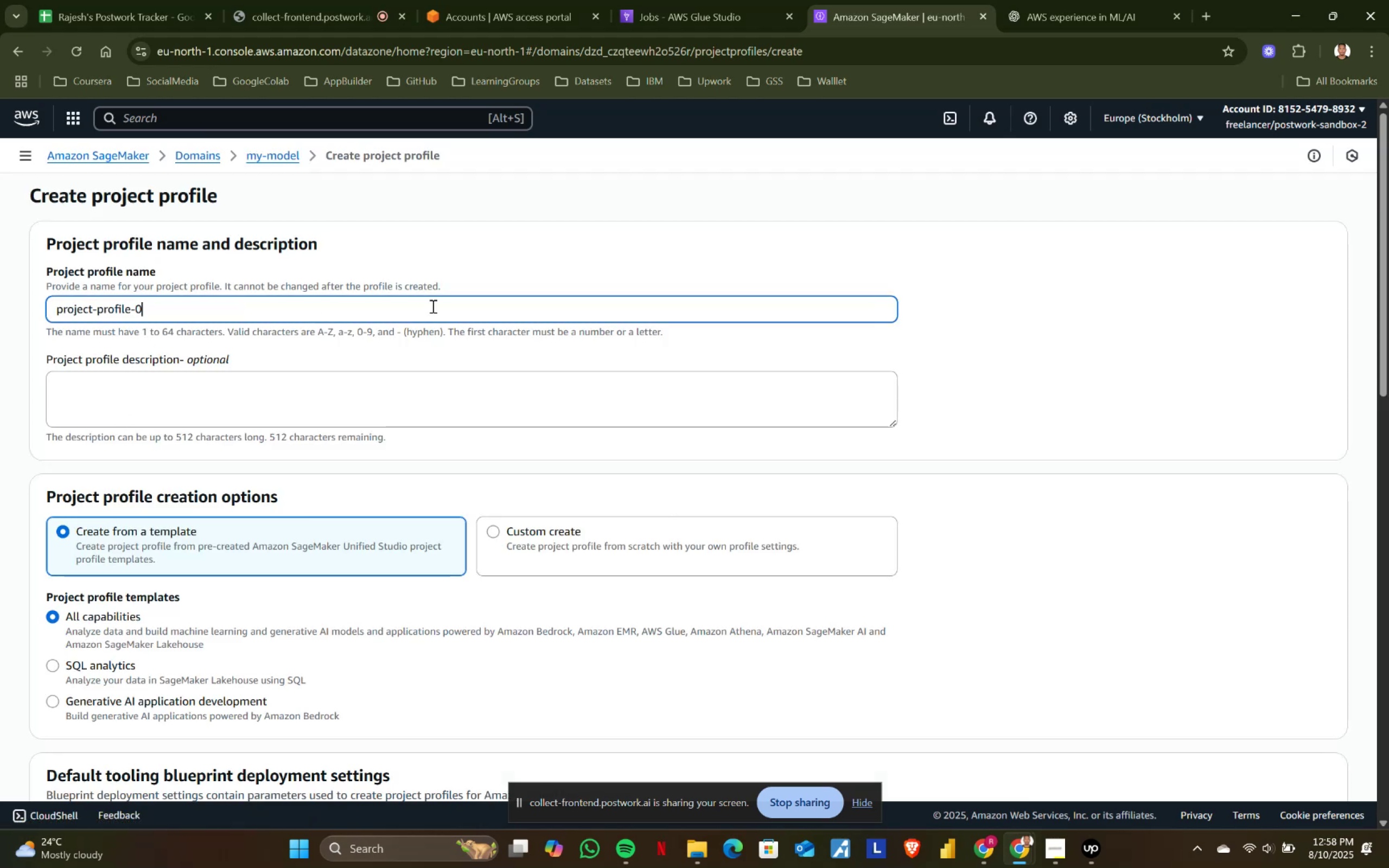 
scroll: coordinate [364, 578], scroll_direction: down, amount: 7.0
 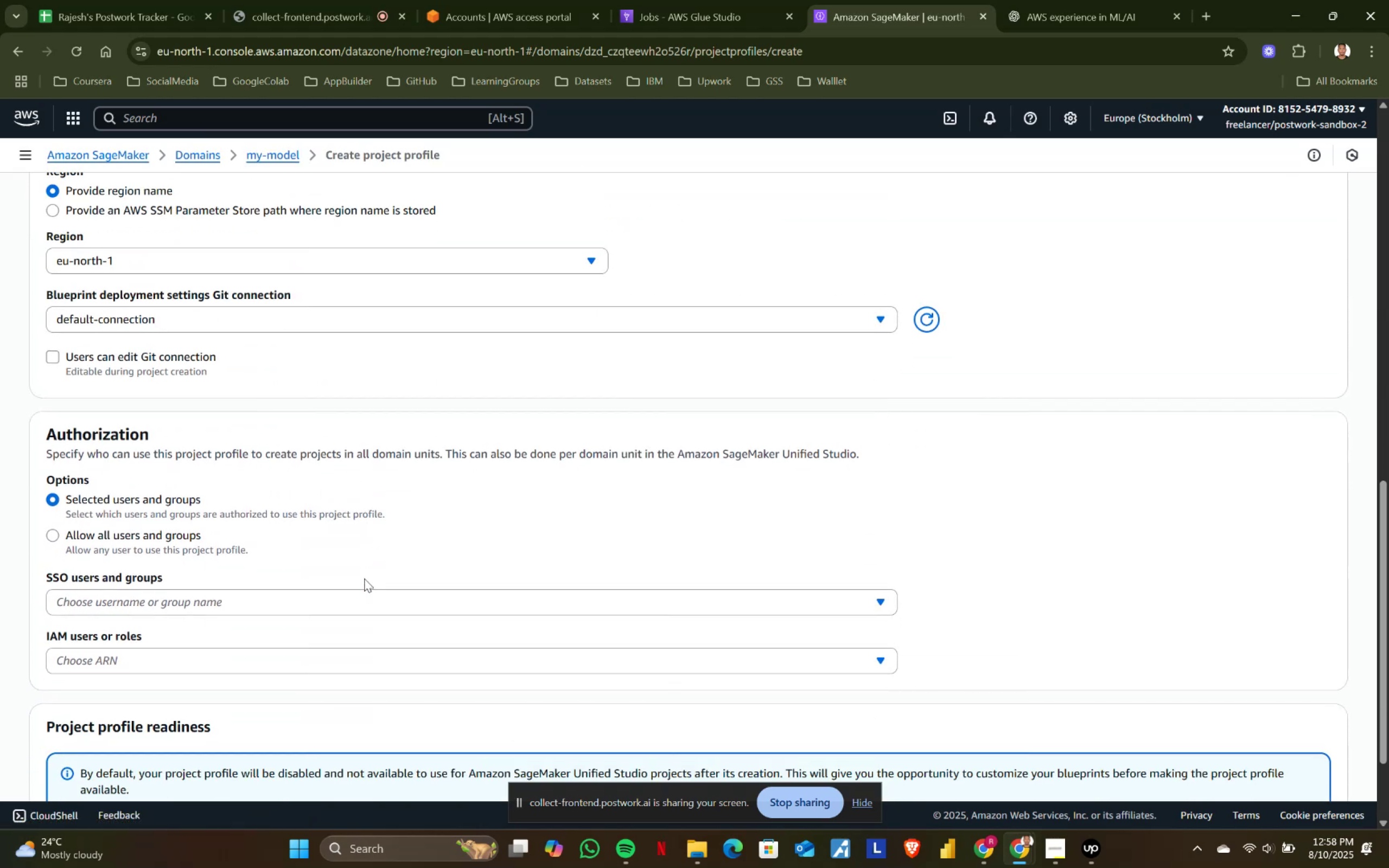 
scroll: coordinate [364, 574], scroll_direction: up, amount: 2.0
 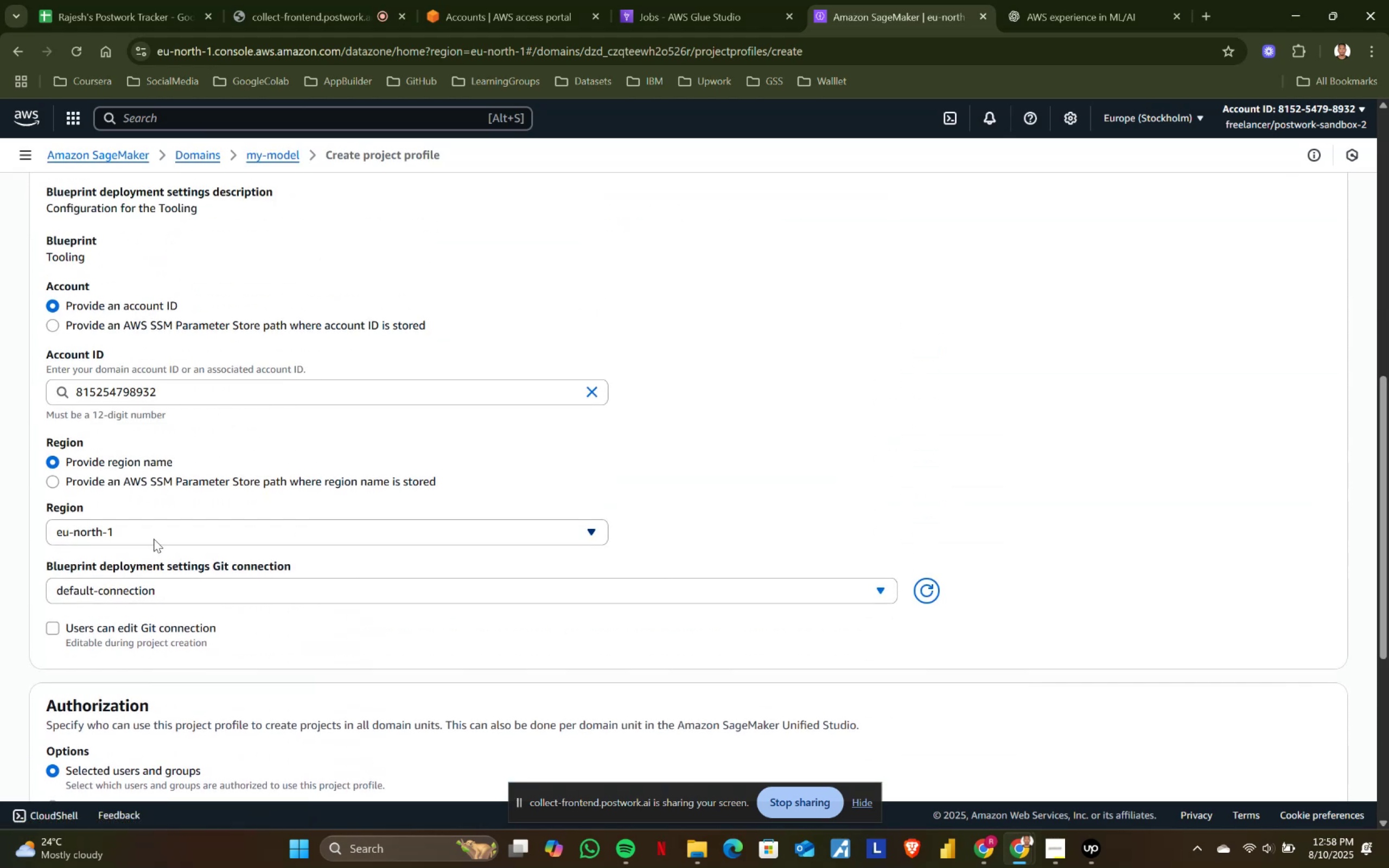 
scroll: coordinate [319, 532], scroll_direction: down, amount: 5.0
 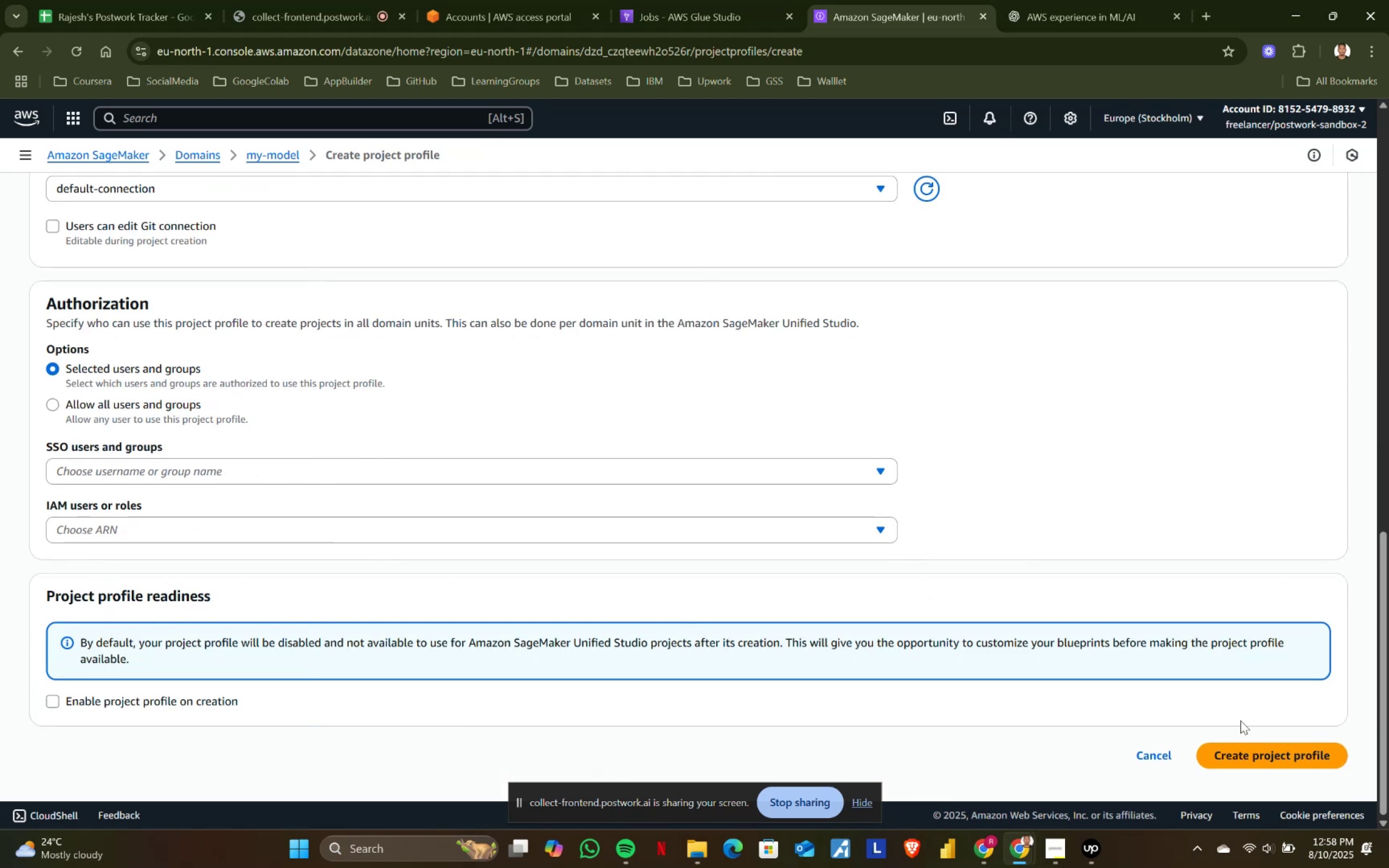 
left_click([1263, 745])
 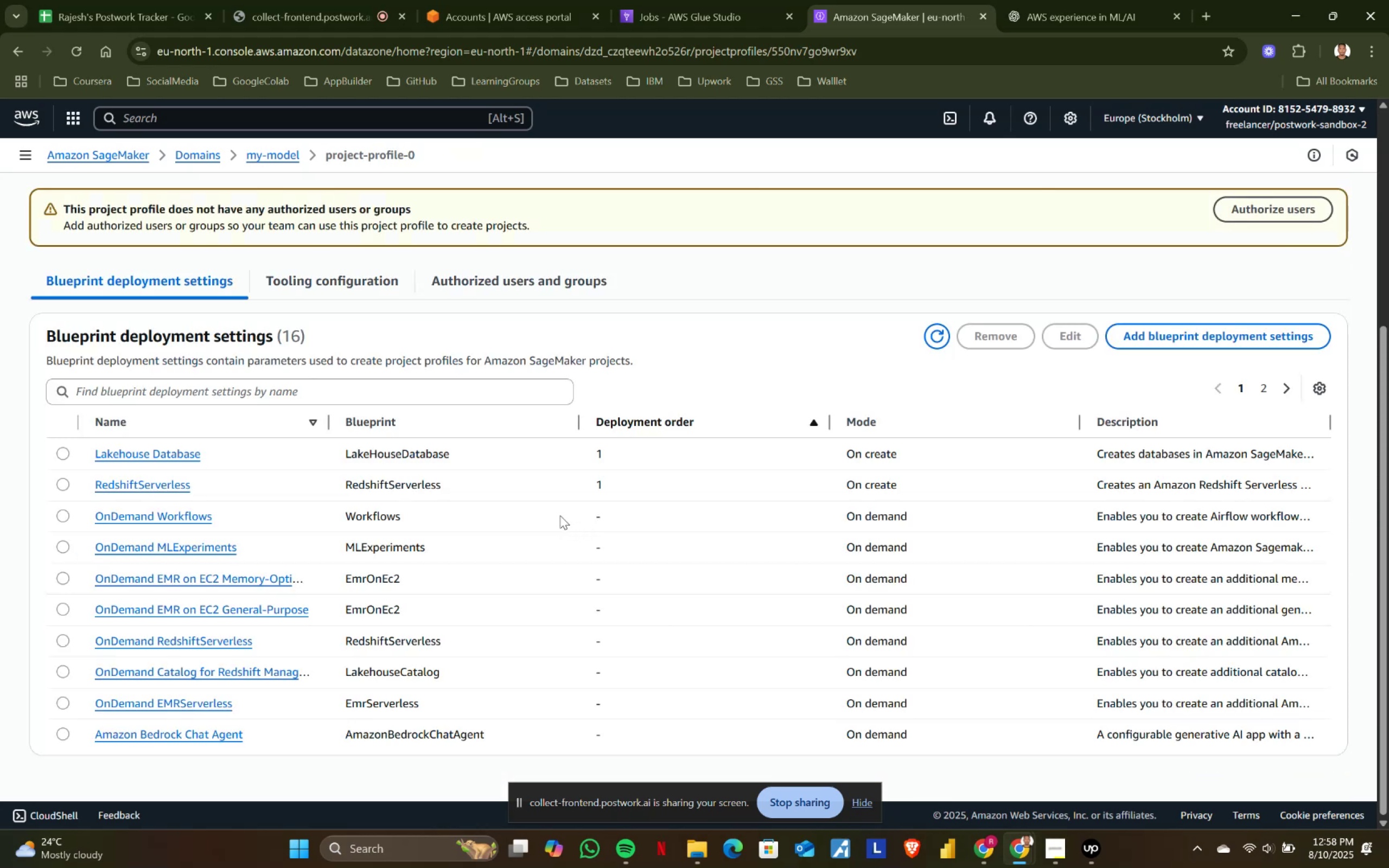 
wait(7.76)
 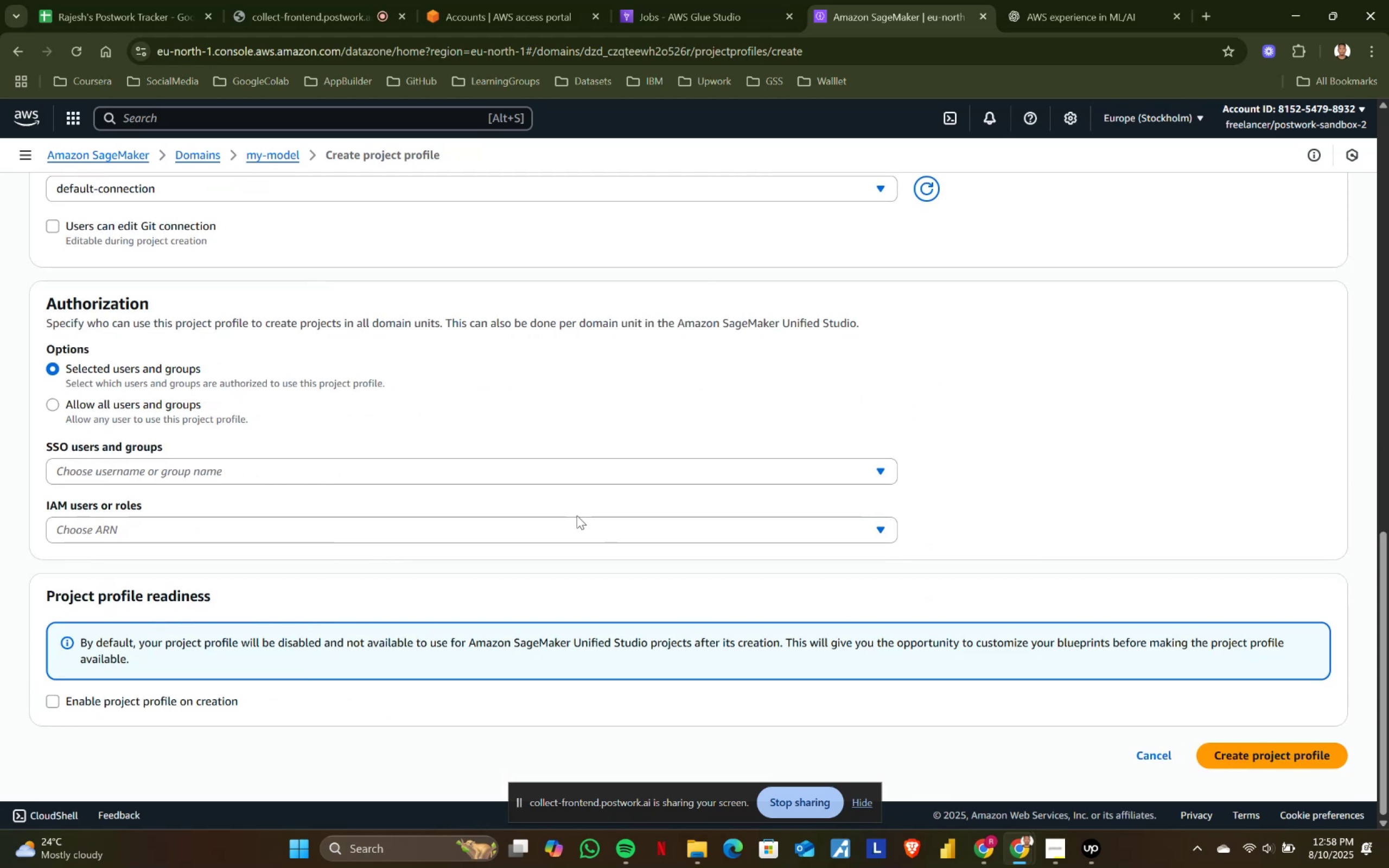 
scroll: coordinate [569, 520], scroll_direction: down, amount: 1.0
 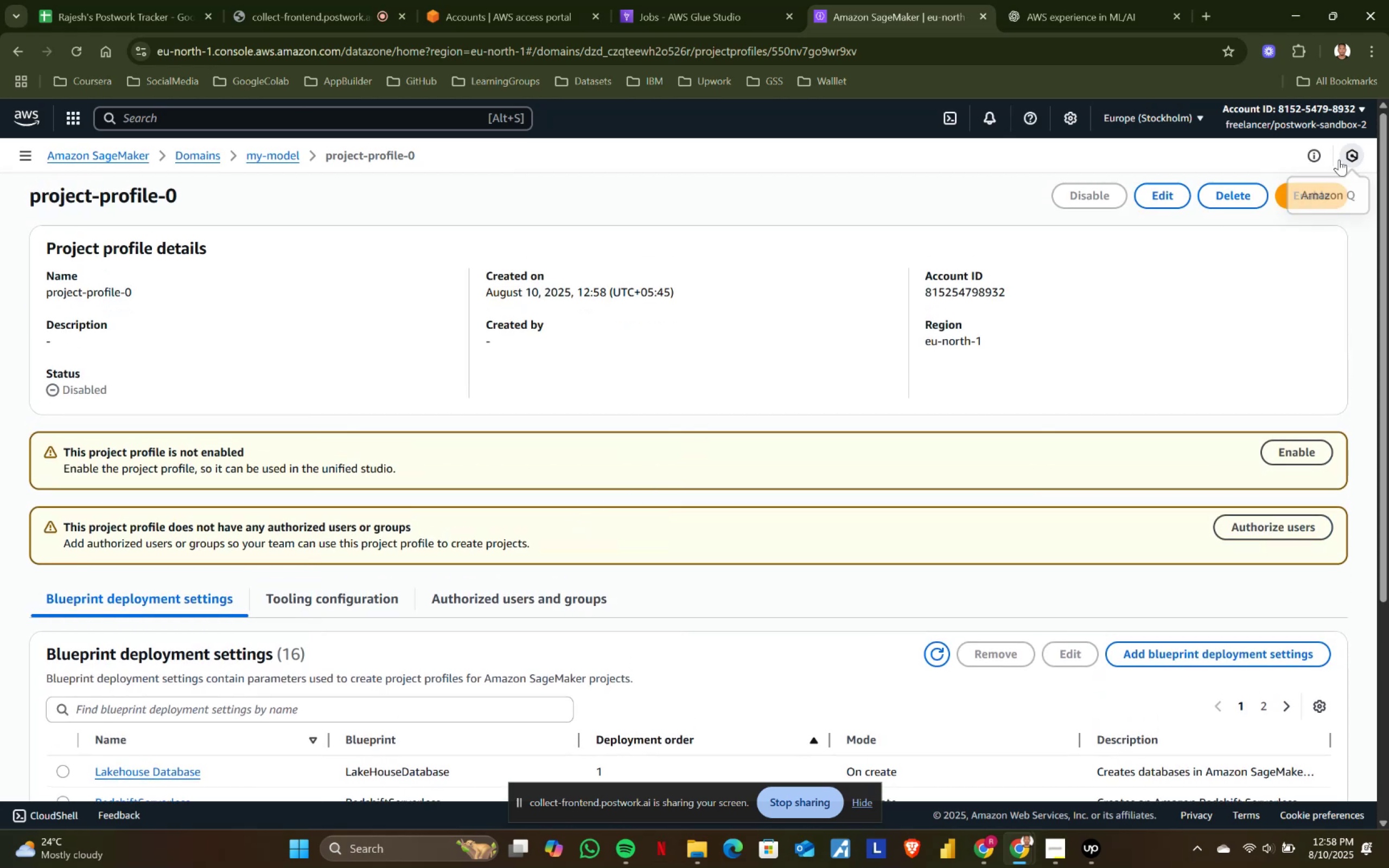 
left_click([1309, 193])
 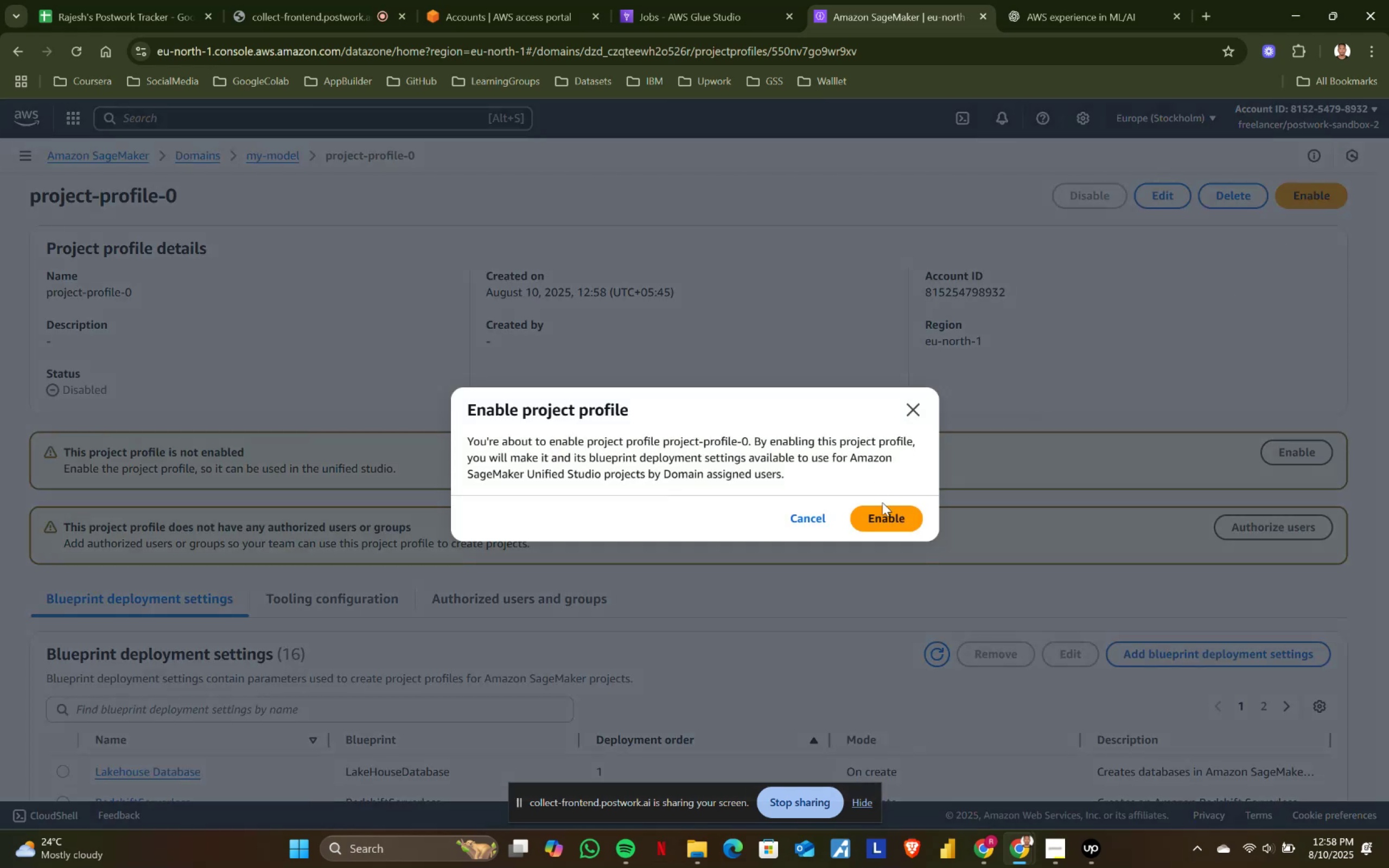 
left_click([891, 521])
 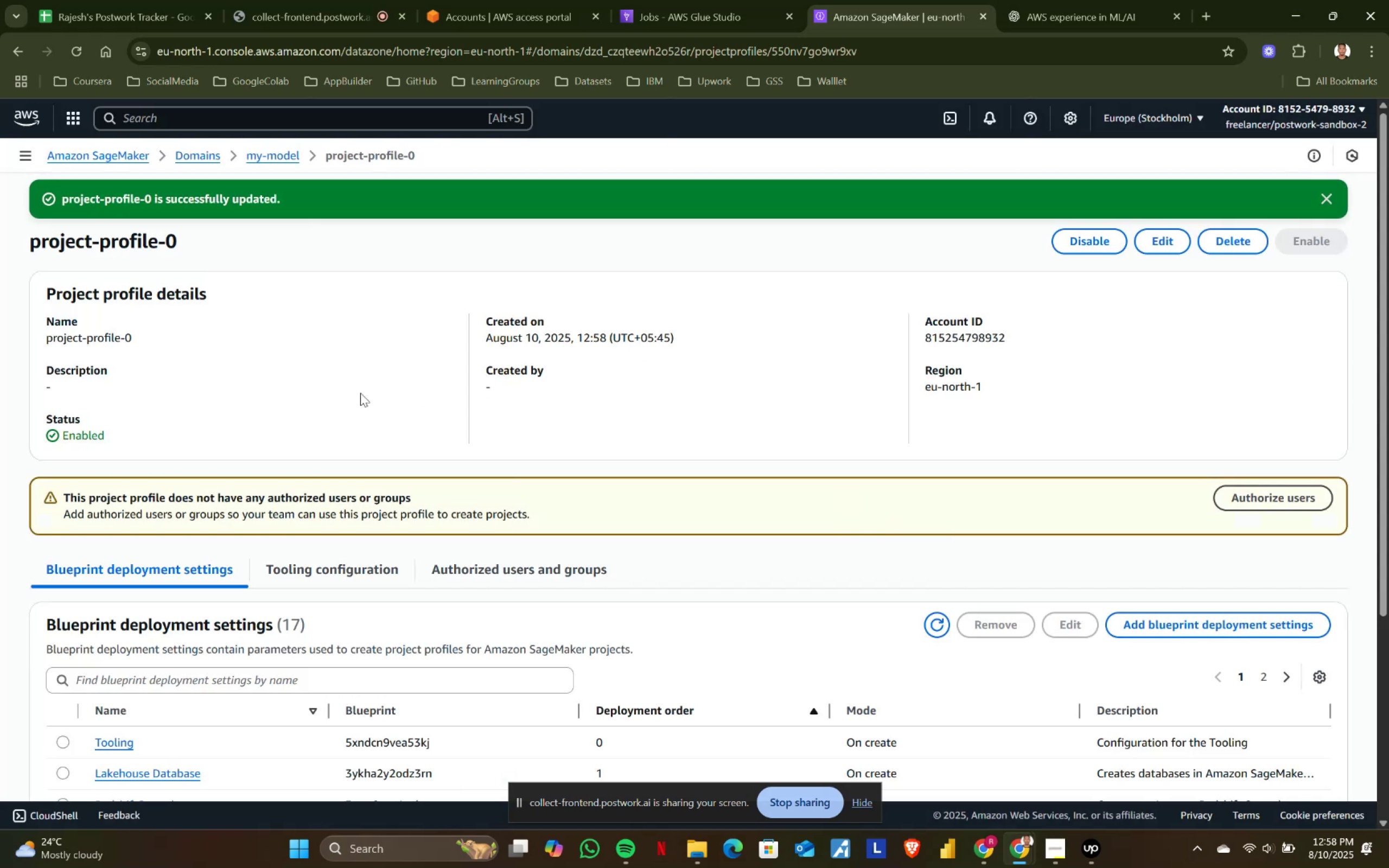 
left_click([201, 152])
 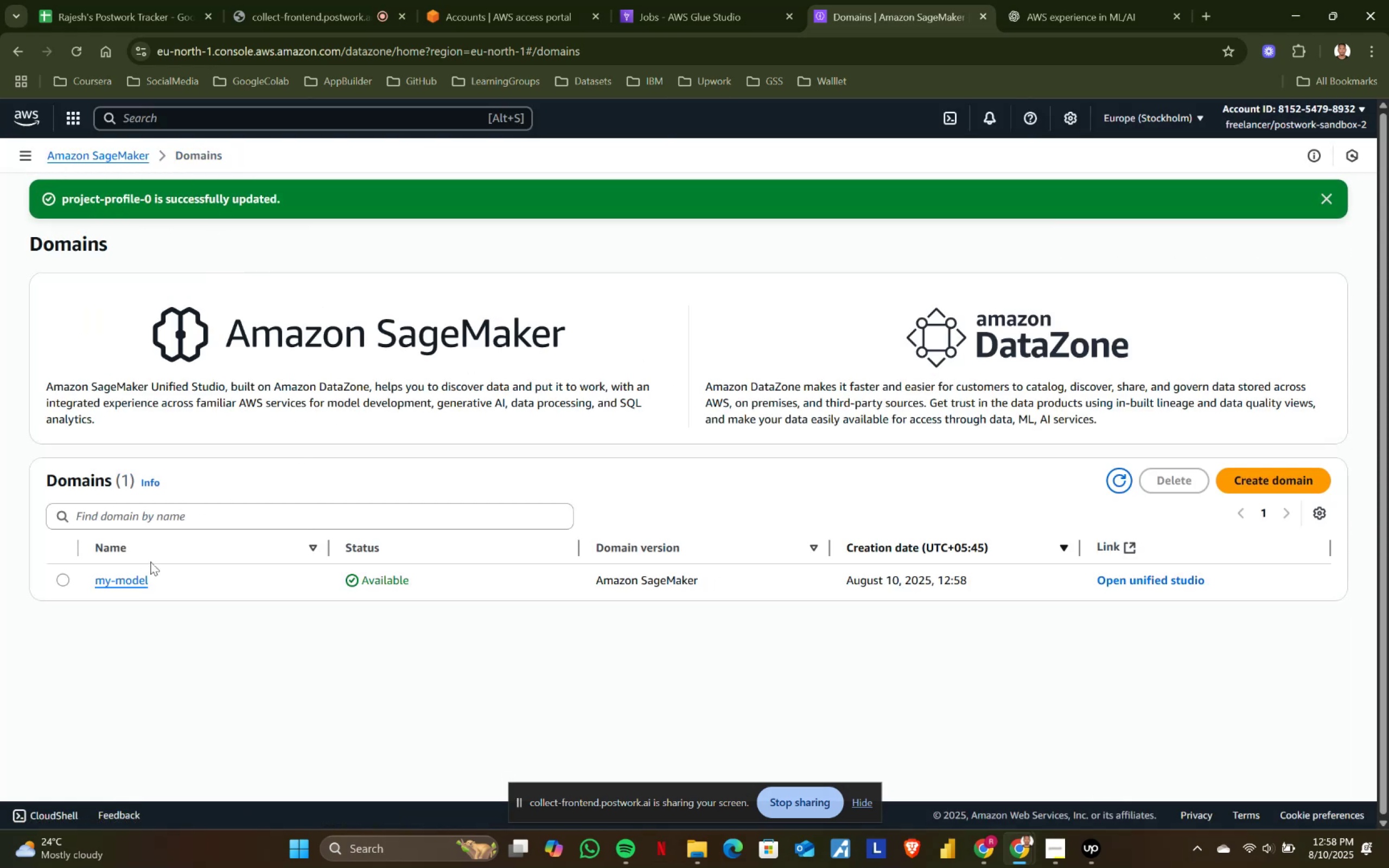 
left_click([129, 580])
 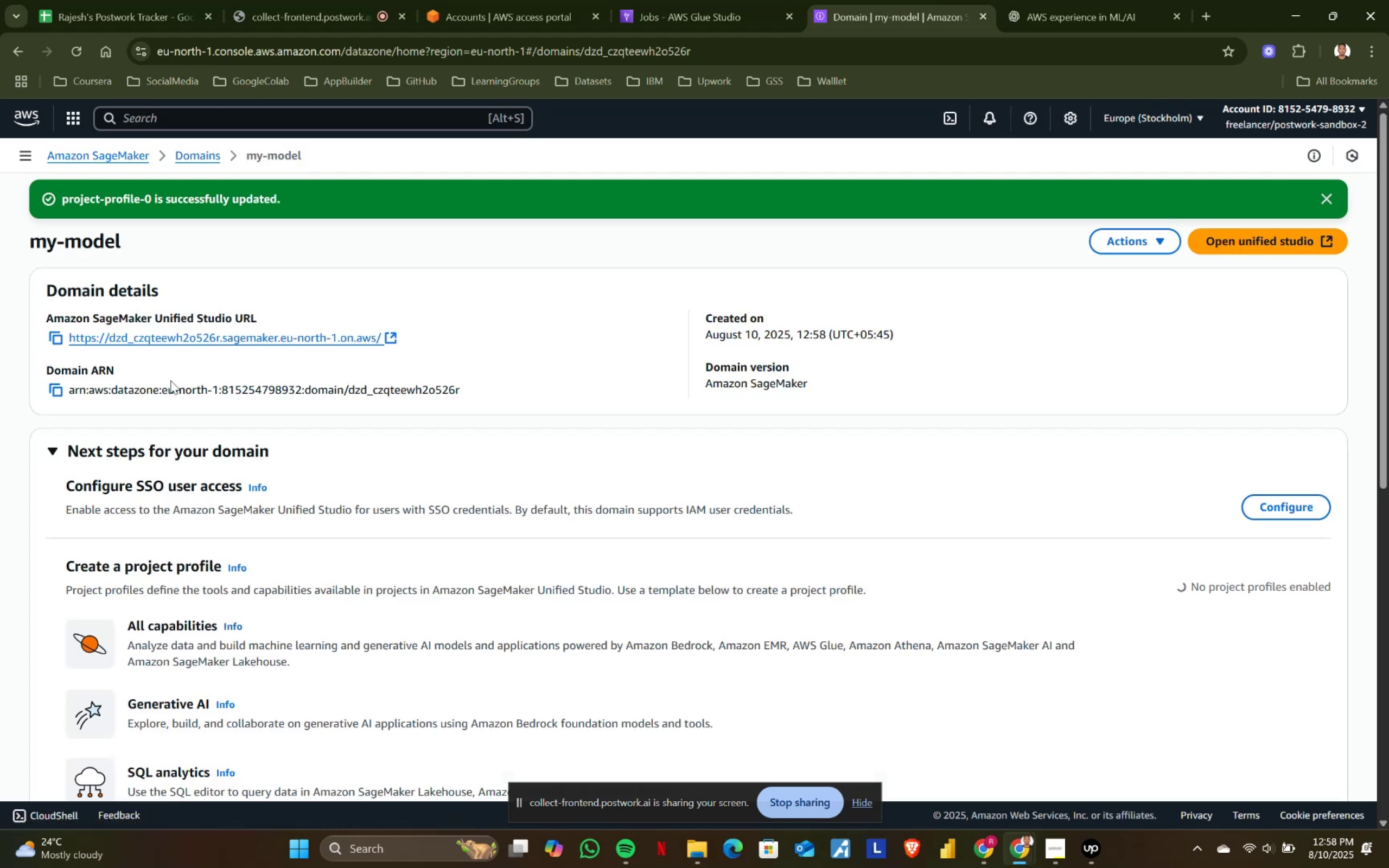 
left_click([192, 340])
 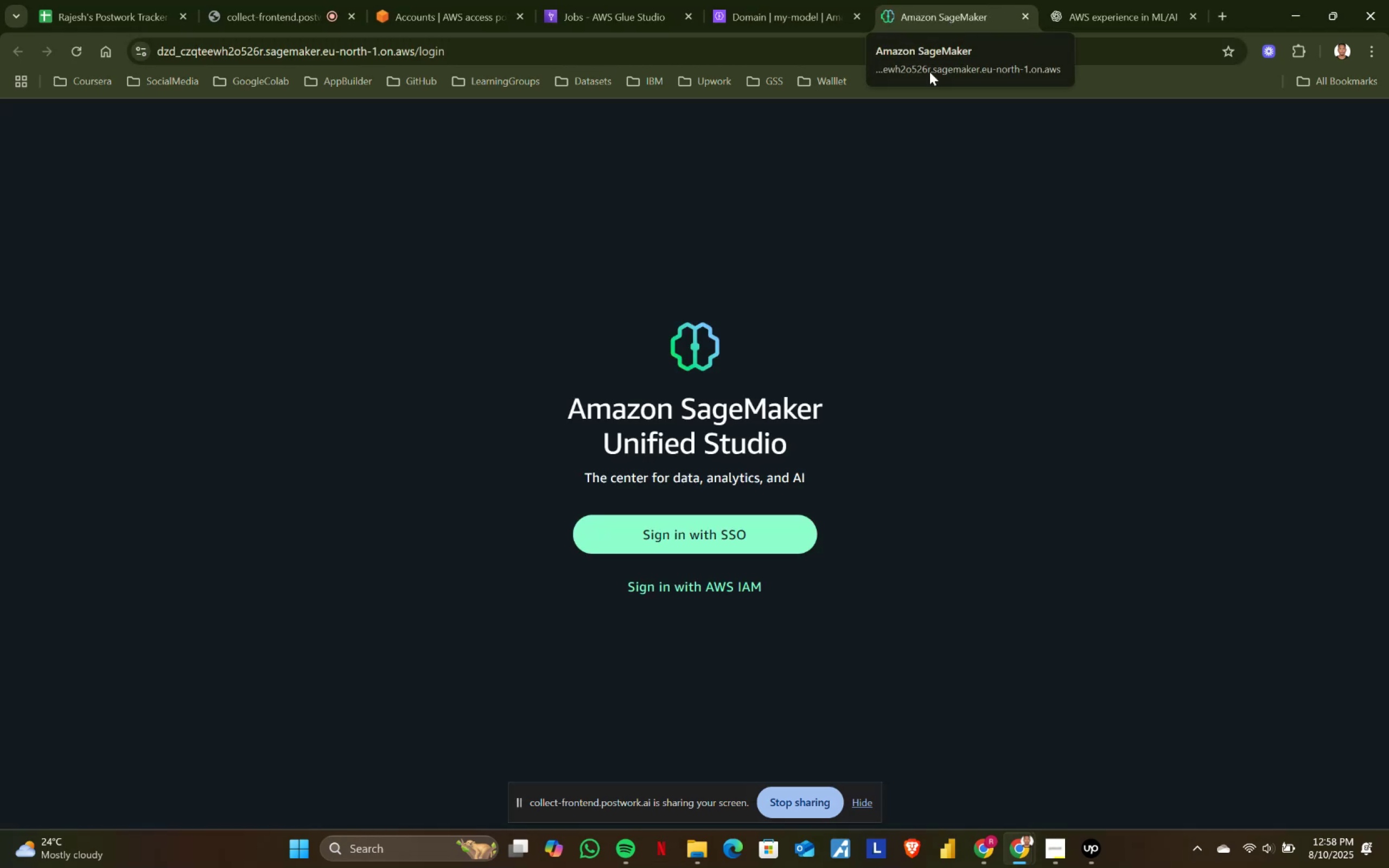 
left_click([692, 584])
 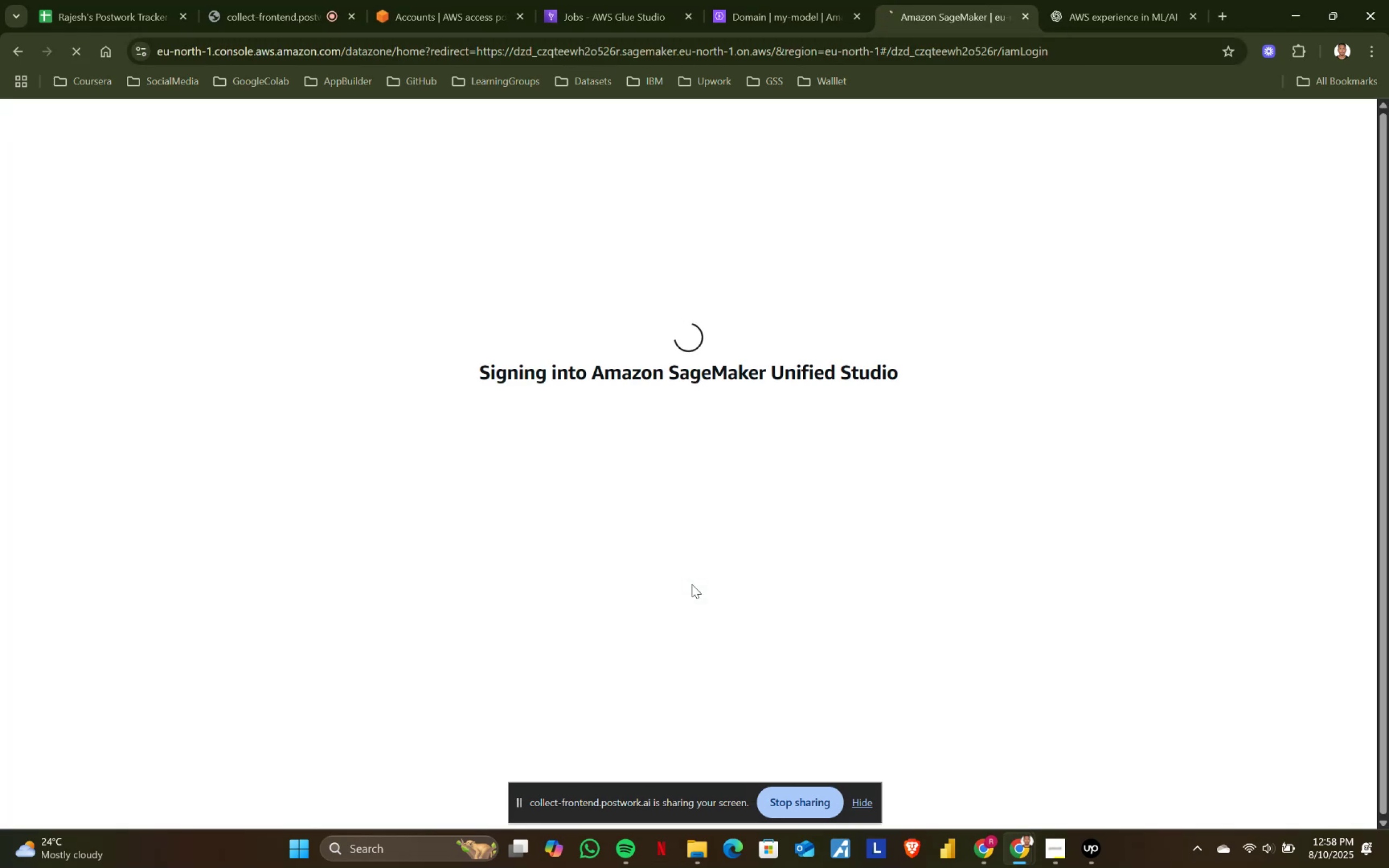 
wait(8.7)
 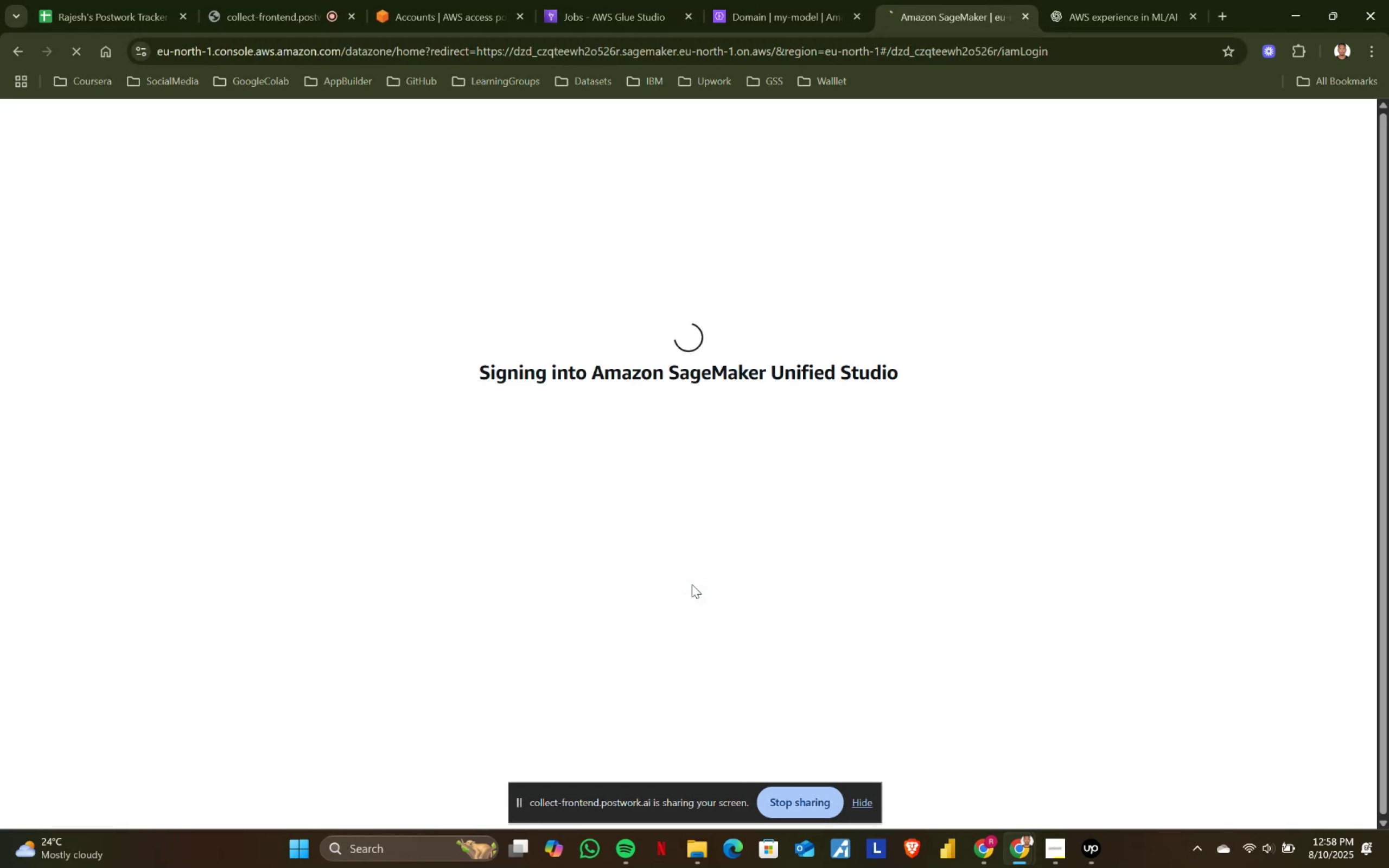 
left_click([727, 120])
 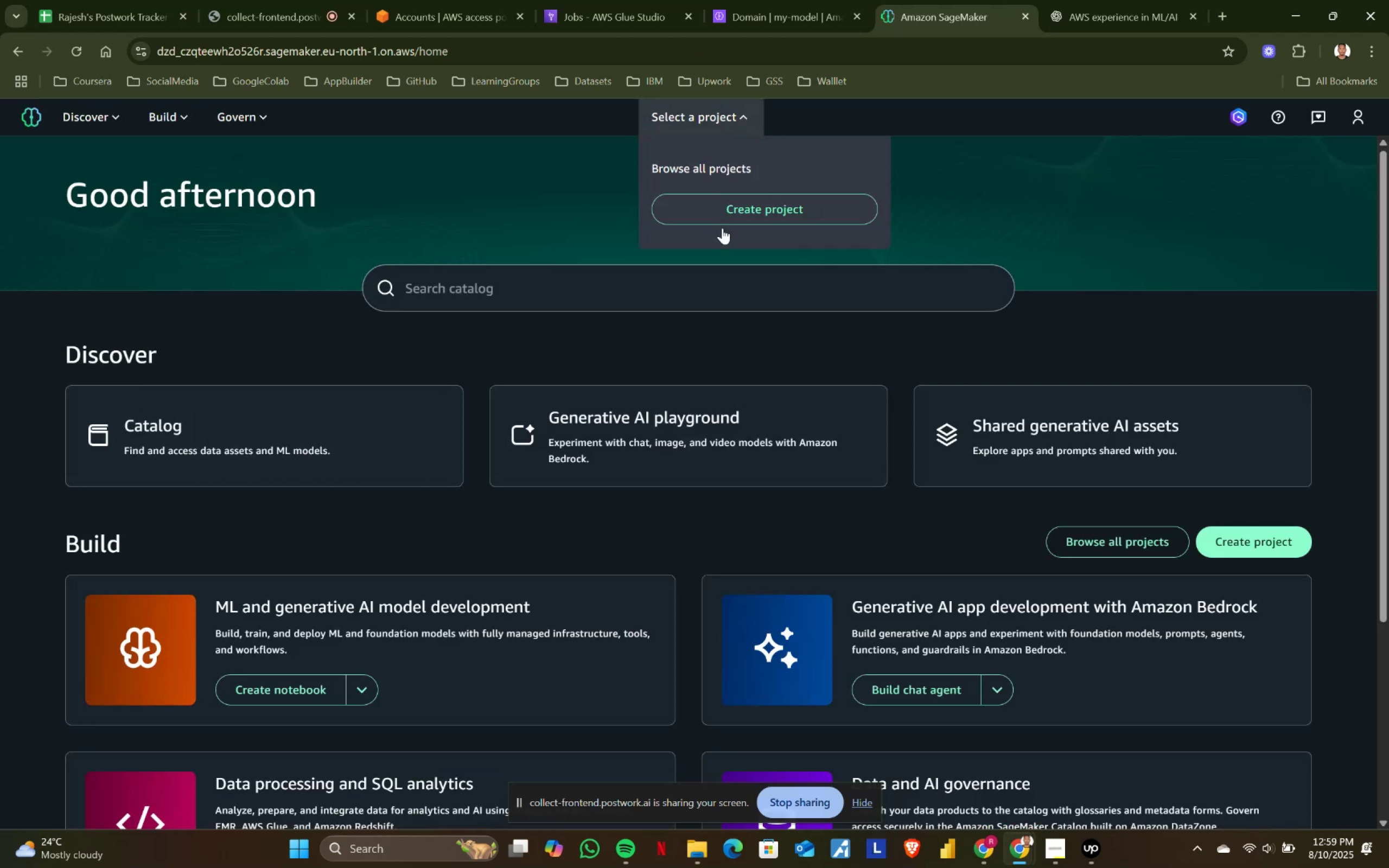 
left_click([734, 220])
 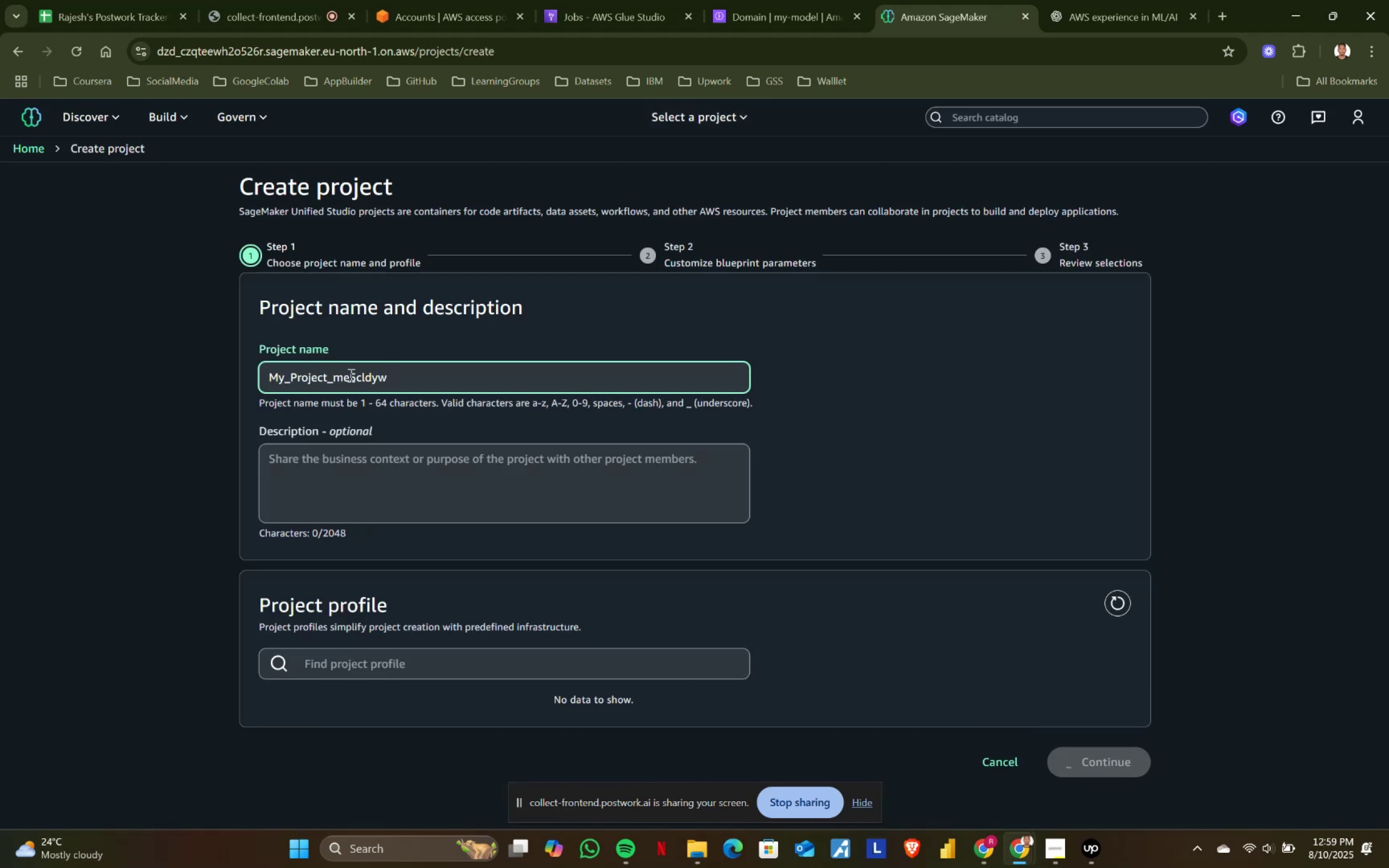 
left_click_drag(start_coordinate=[322, 376], to_coordinate=[530, 379])
 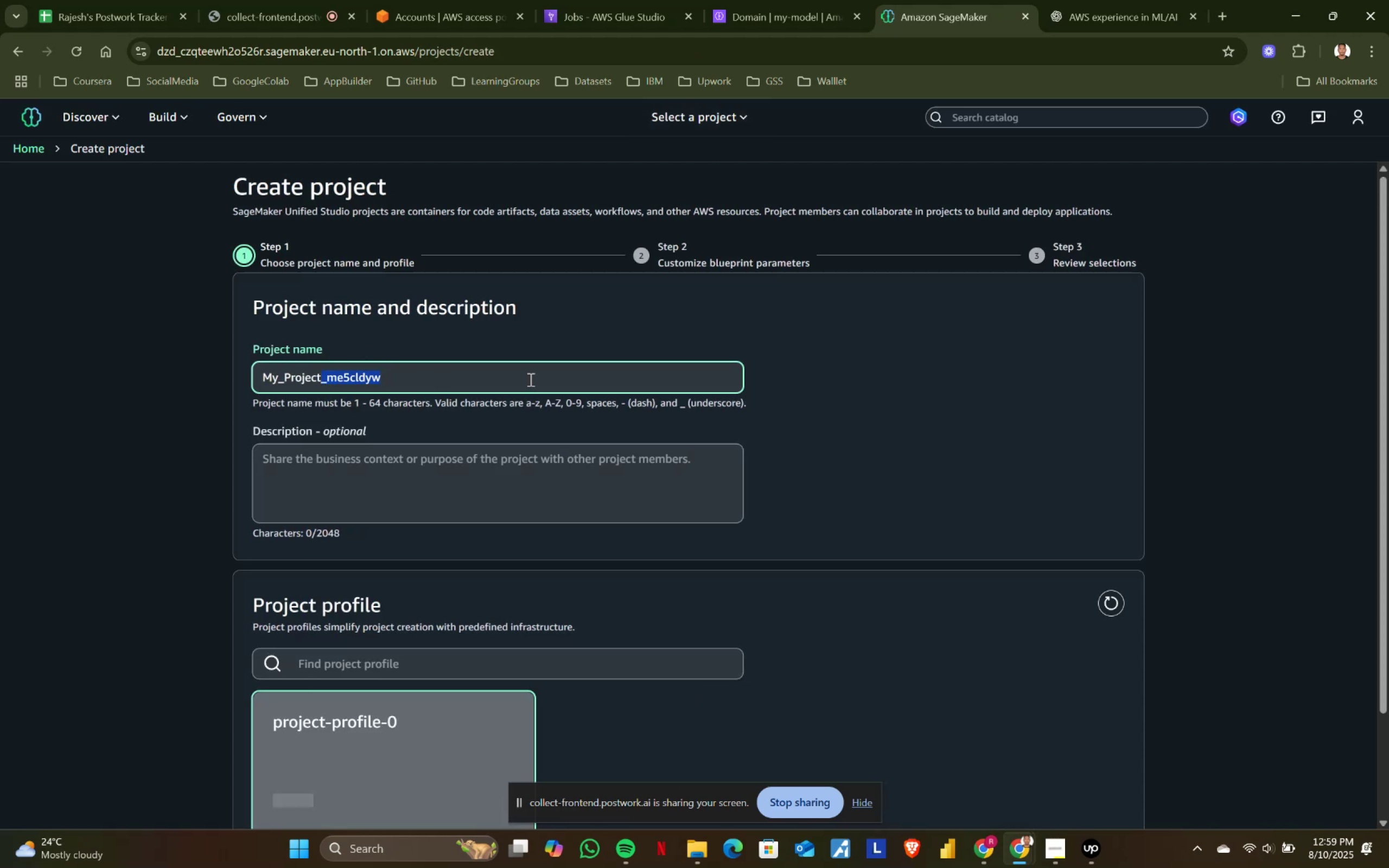 
key(Backspace)
 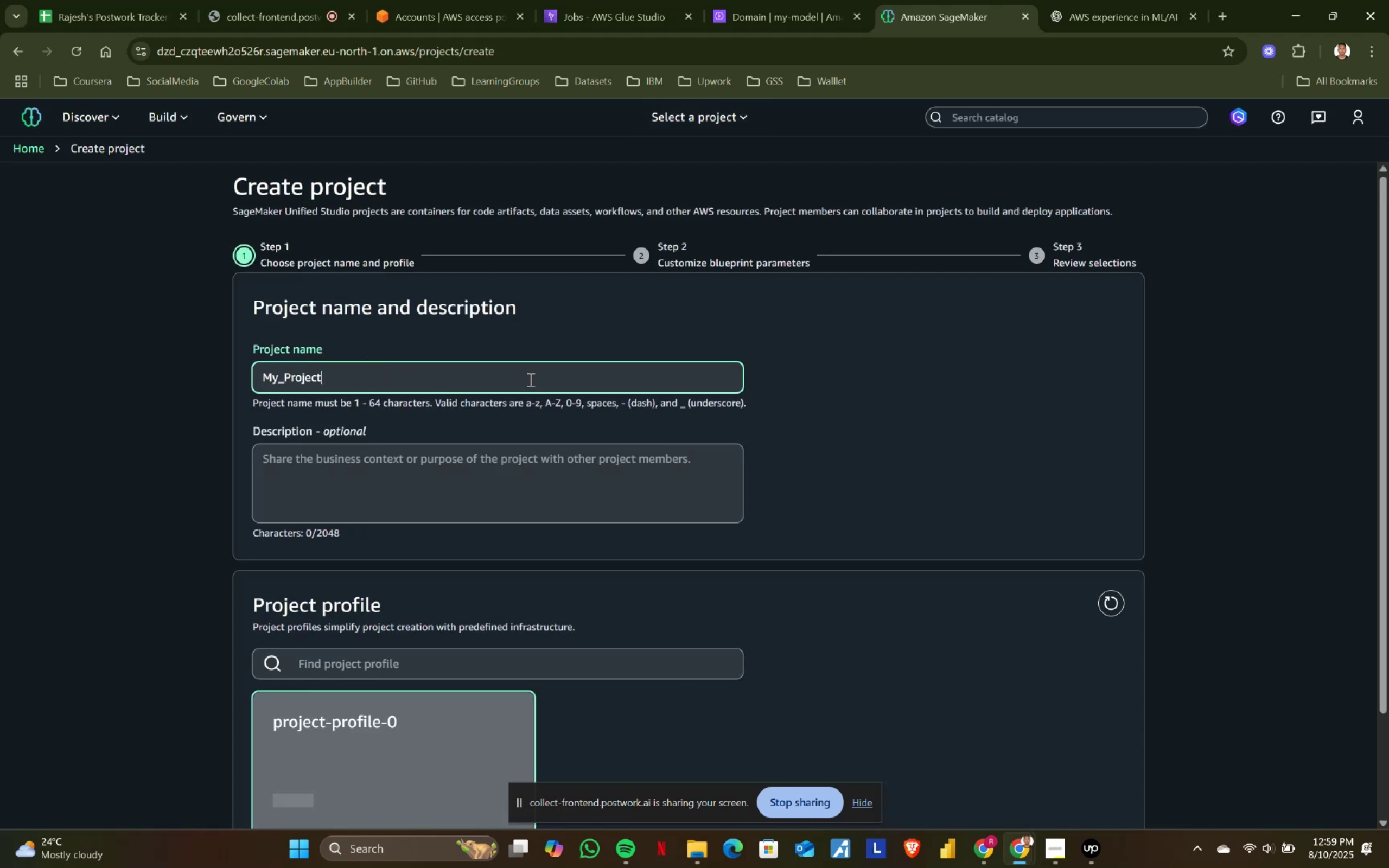 
scroll: coordinate [538, 397], scroll_direction: down, amount: 3.0
 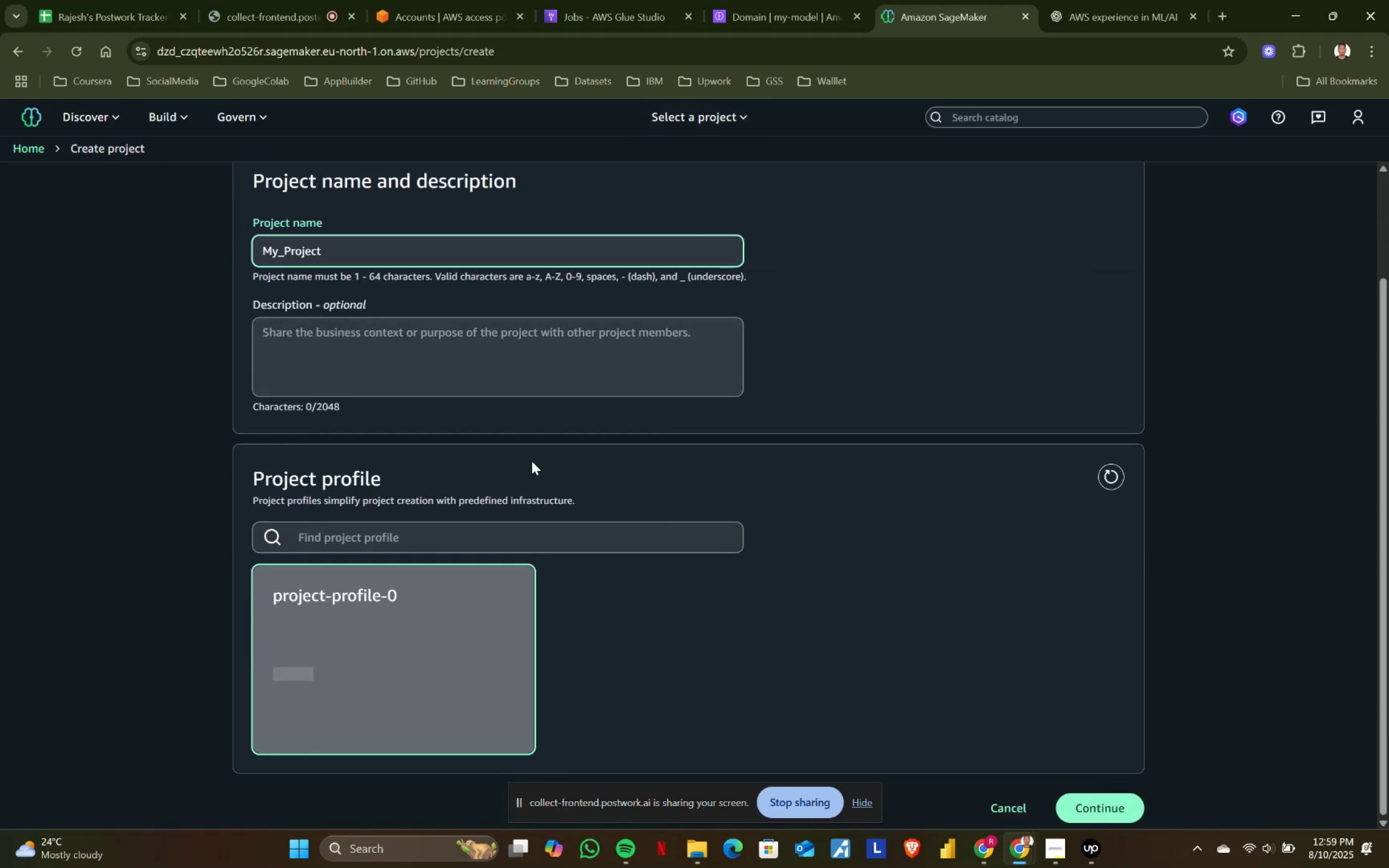 
mouse_move([422, 639])
 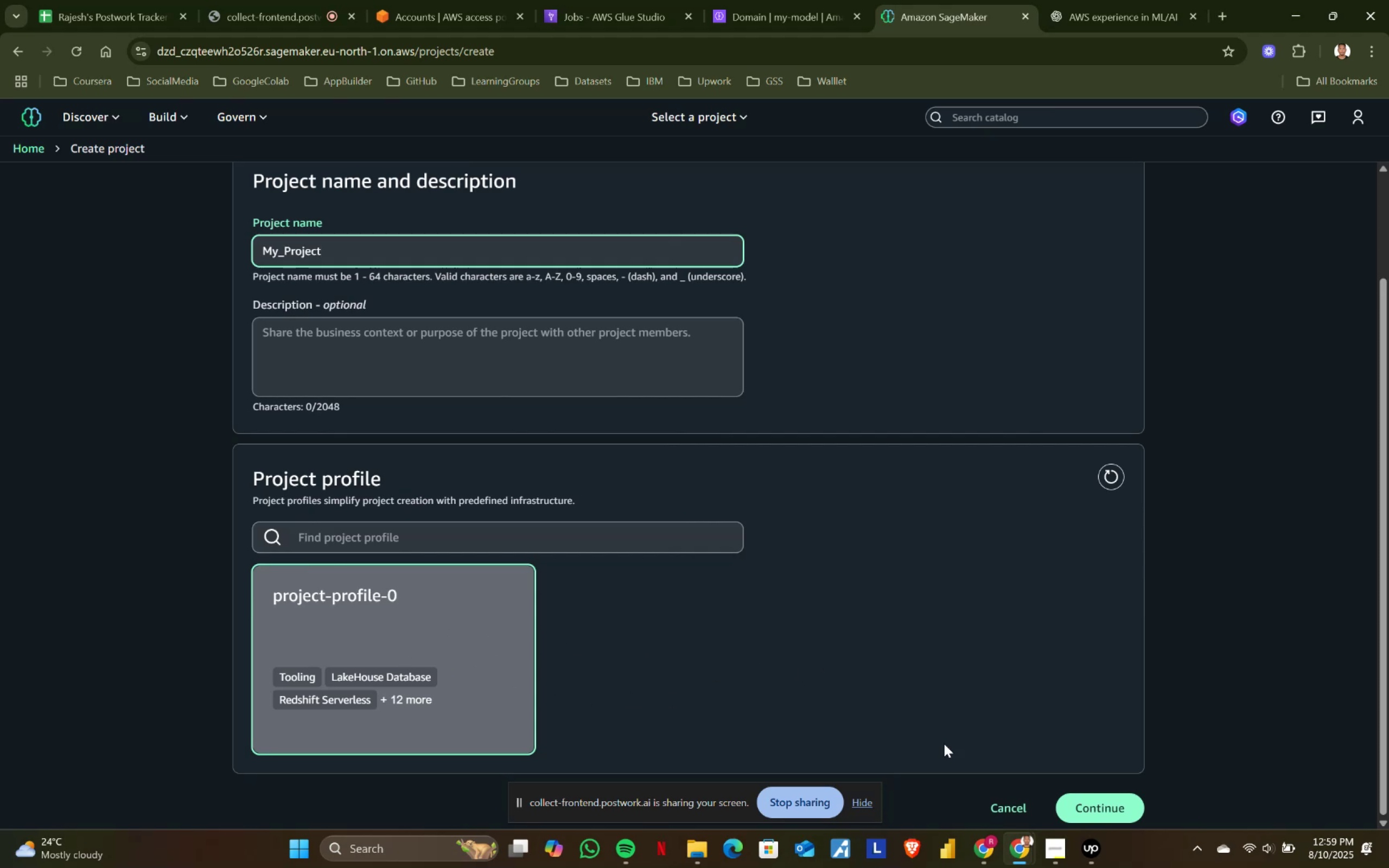 
left_click([1133, 802])
 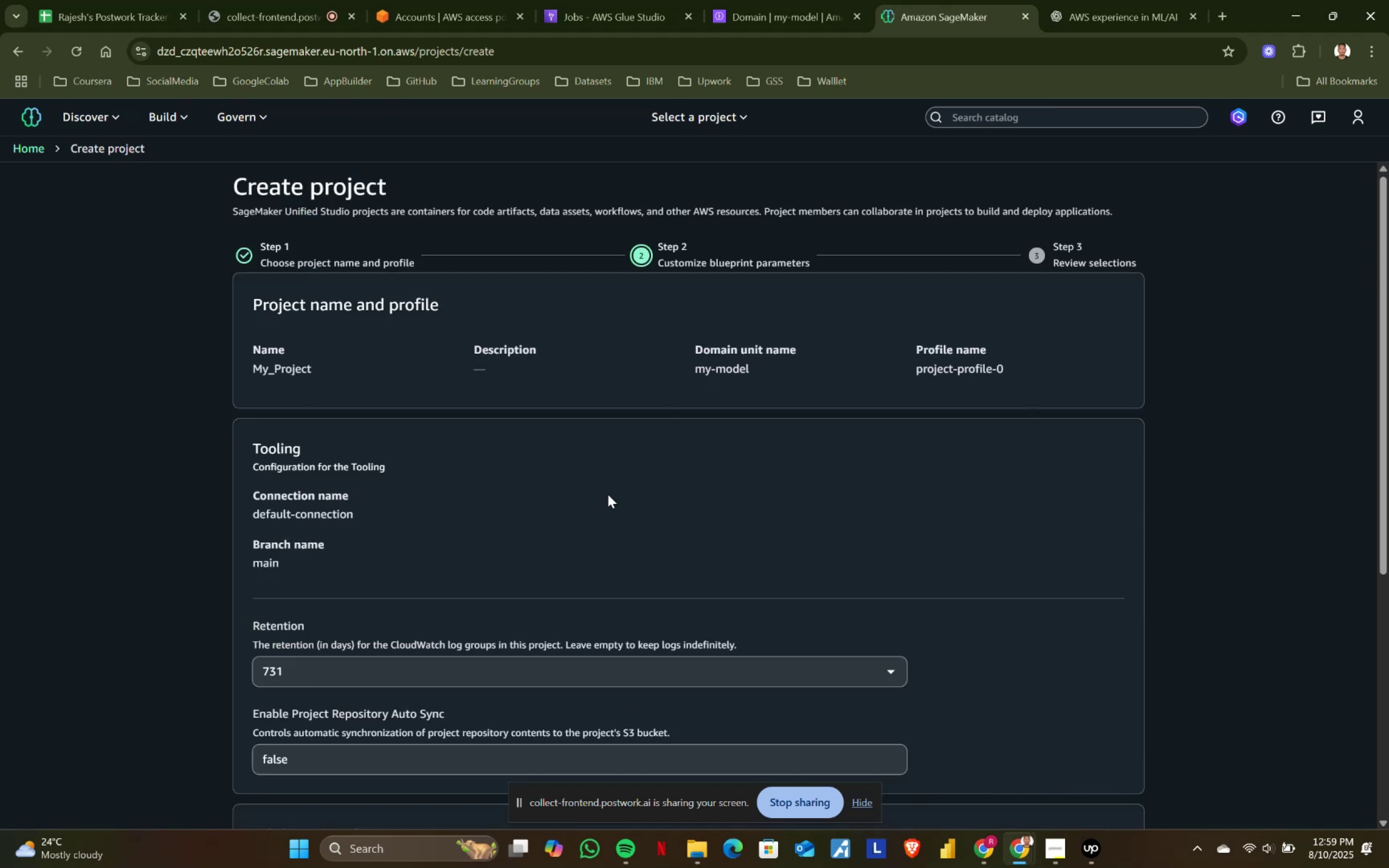 
scroll: coordinate [608, 494], scroll_direction: down, amount: 3.0
 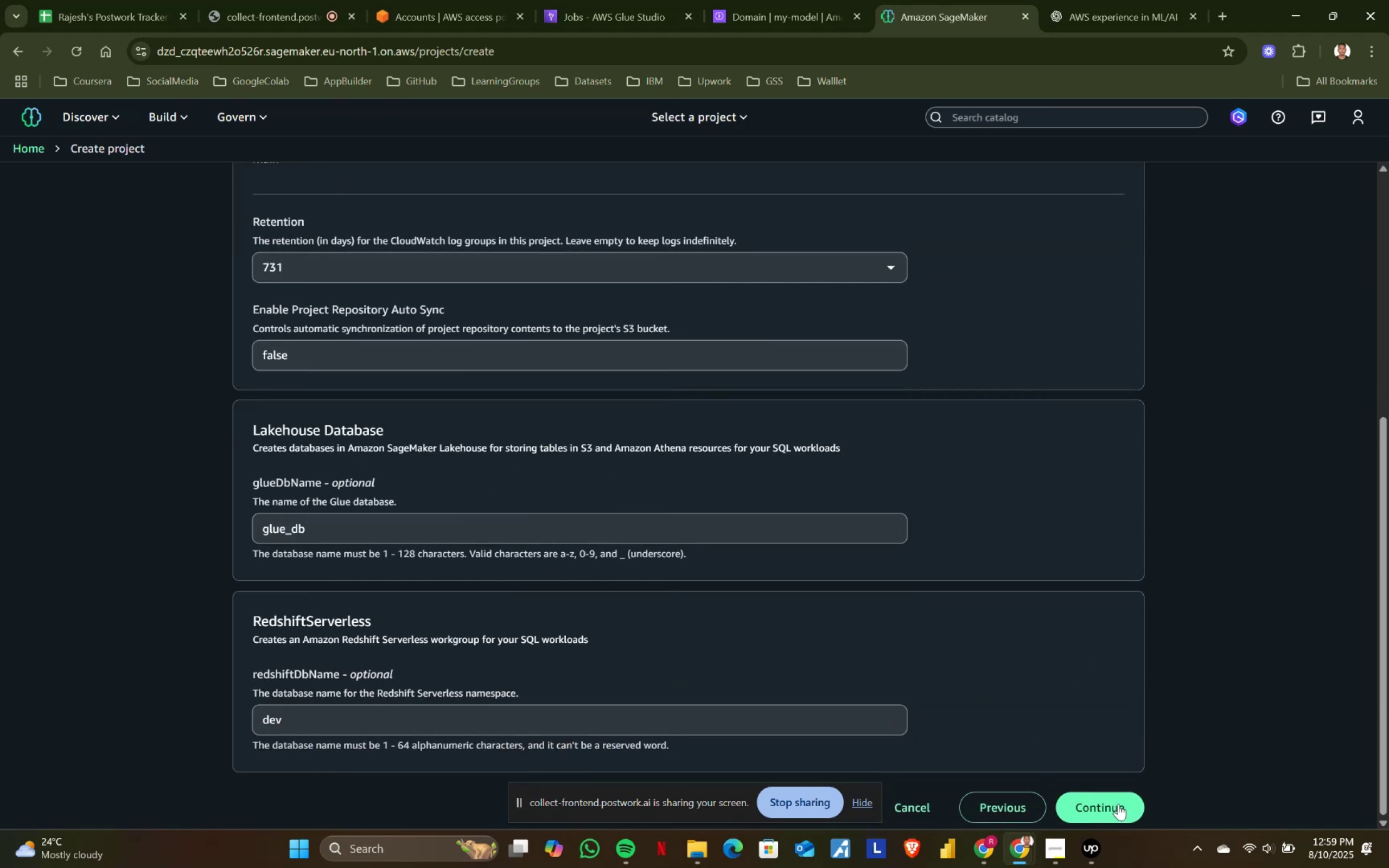 
left_click([1118, 807])
 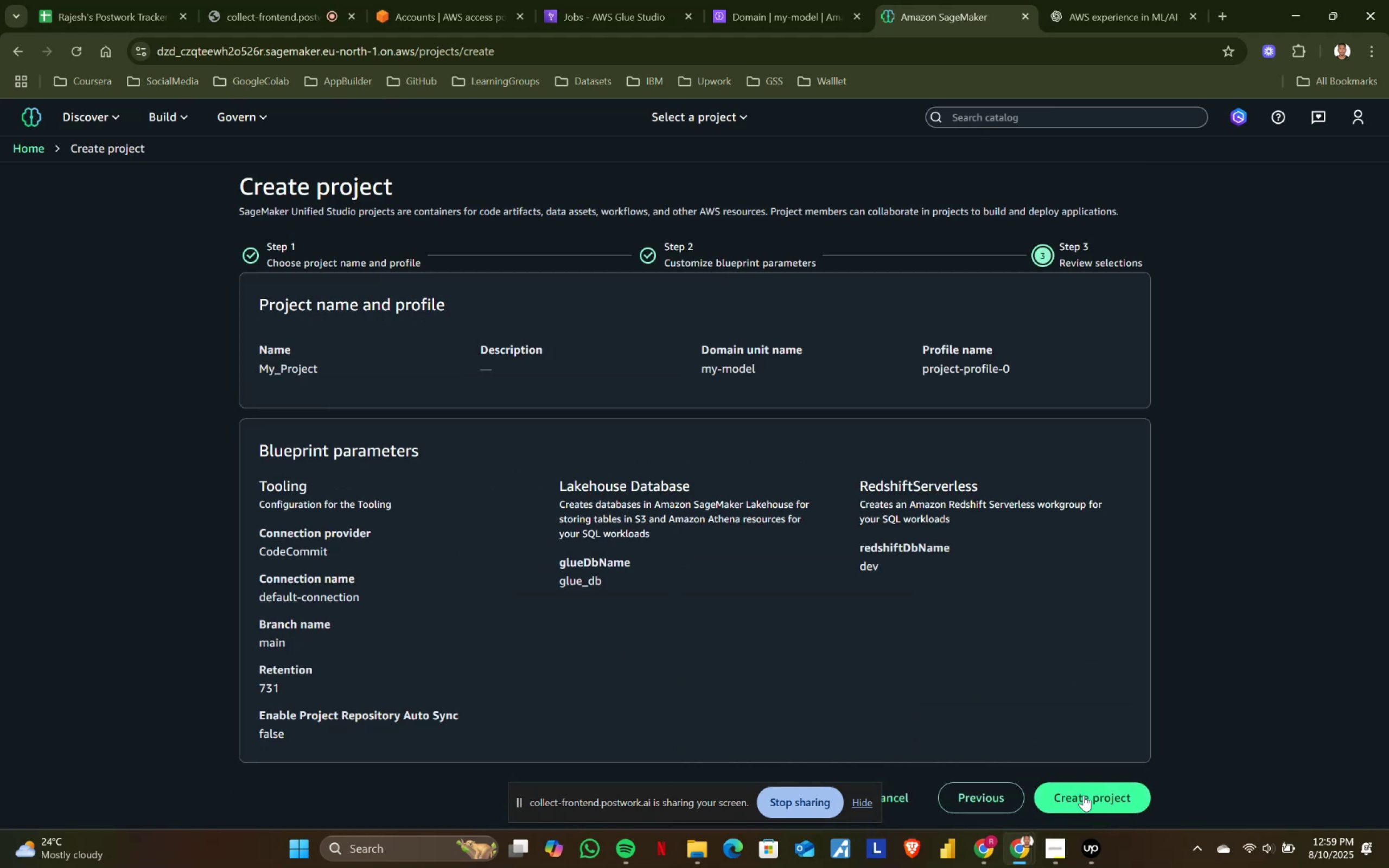 
left_click([1088, 792])
 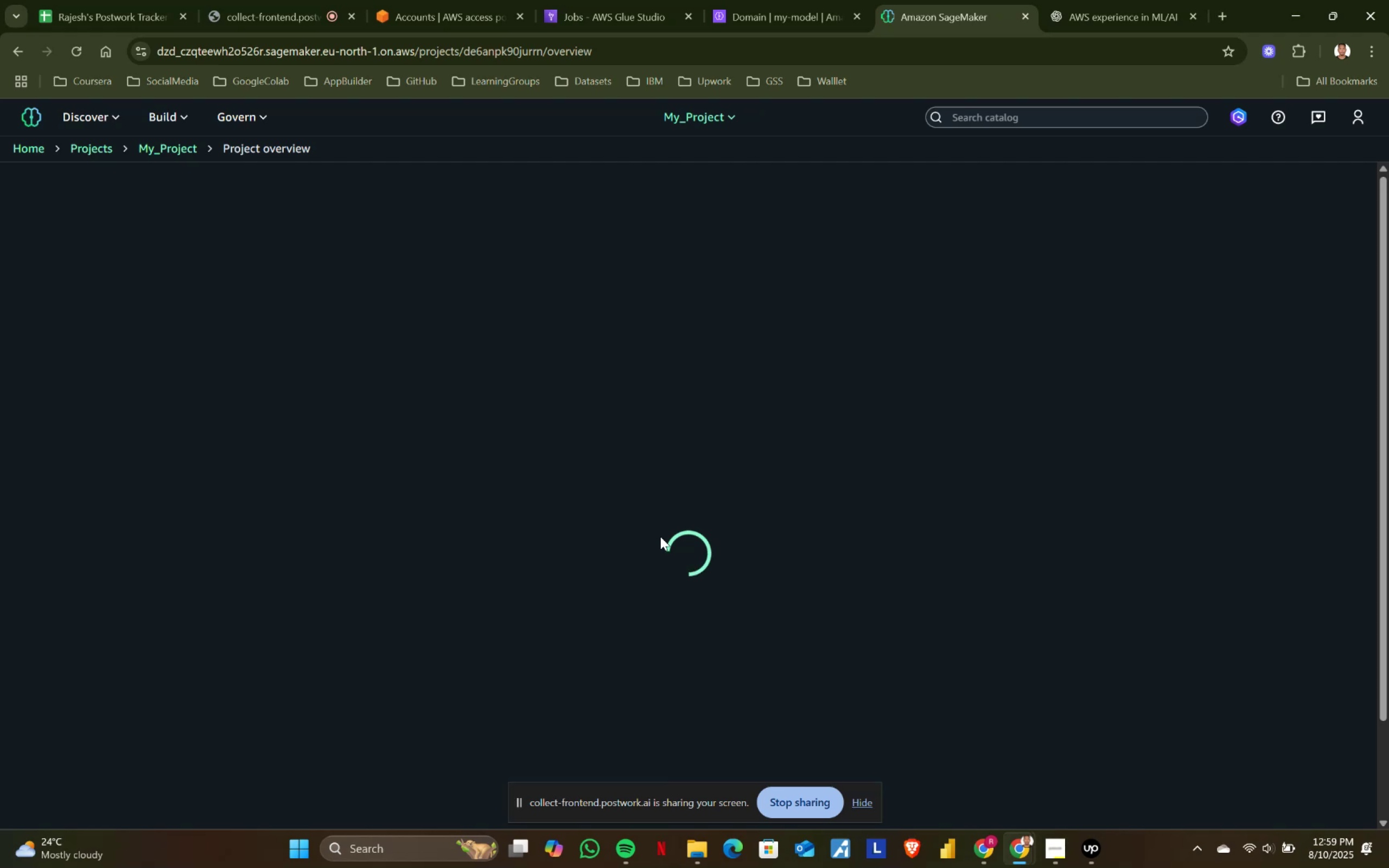 
wait(9.22)
 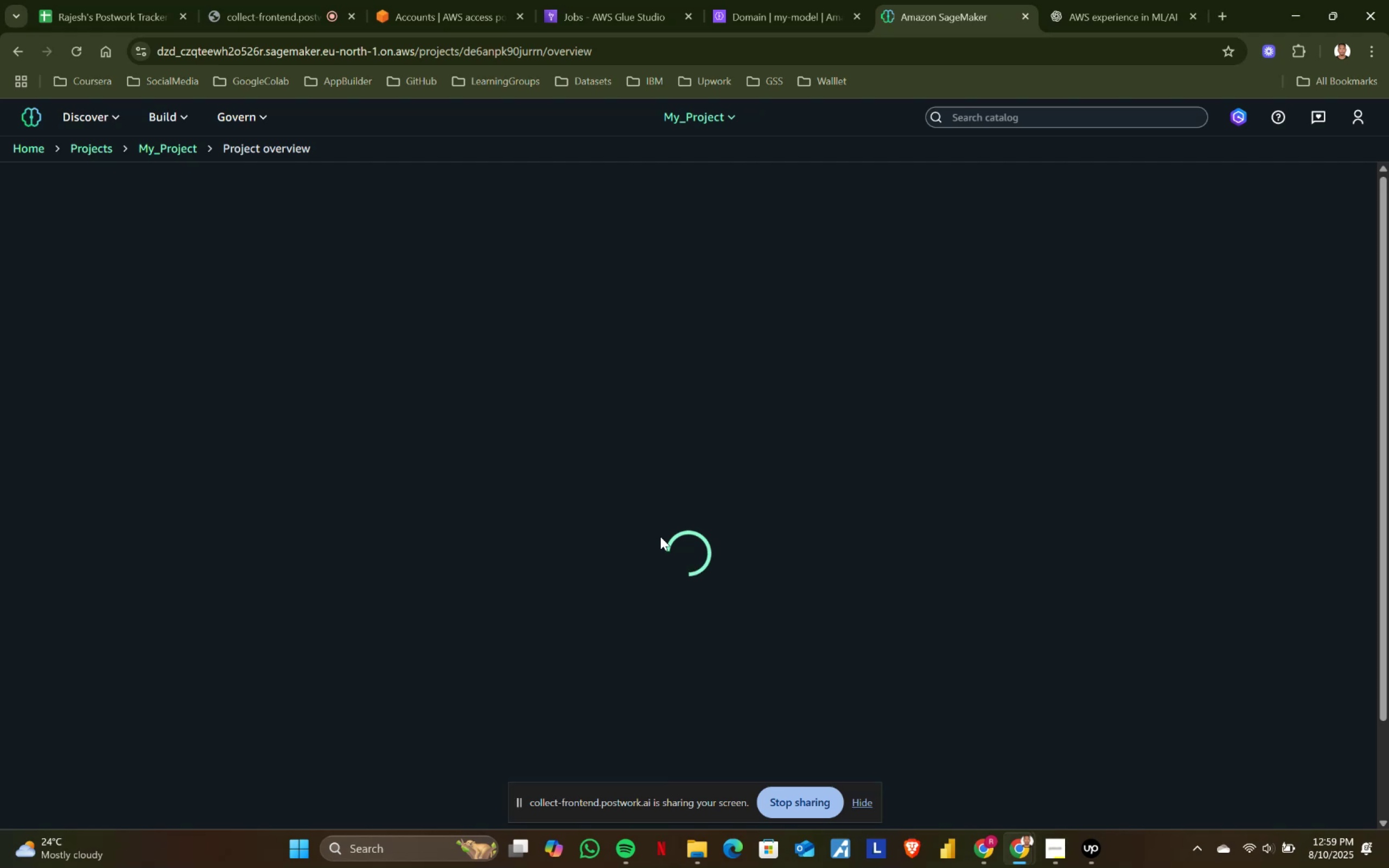 
left_click([953, 310])
 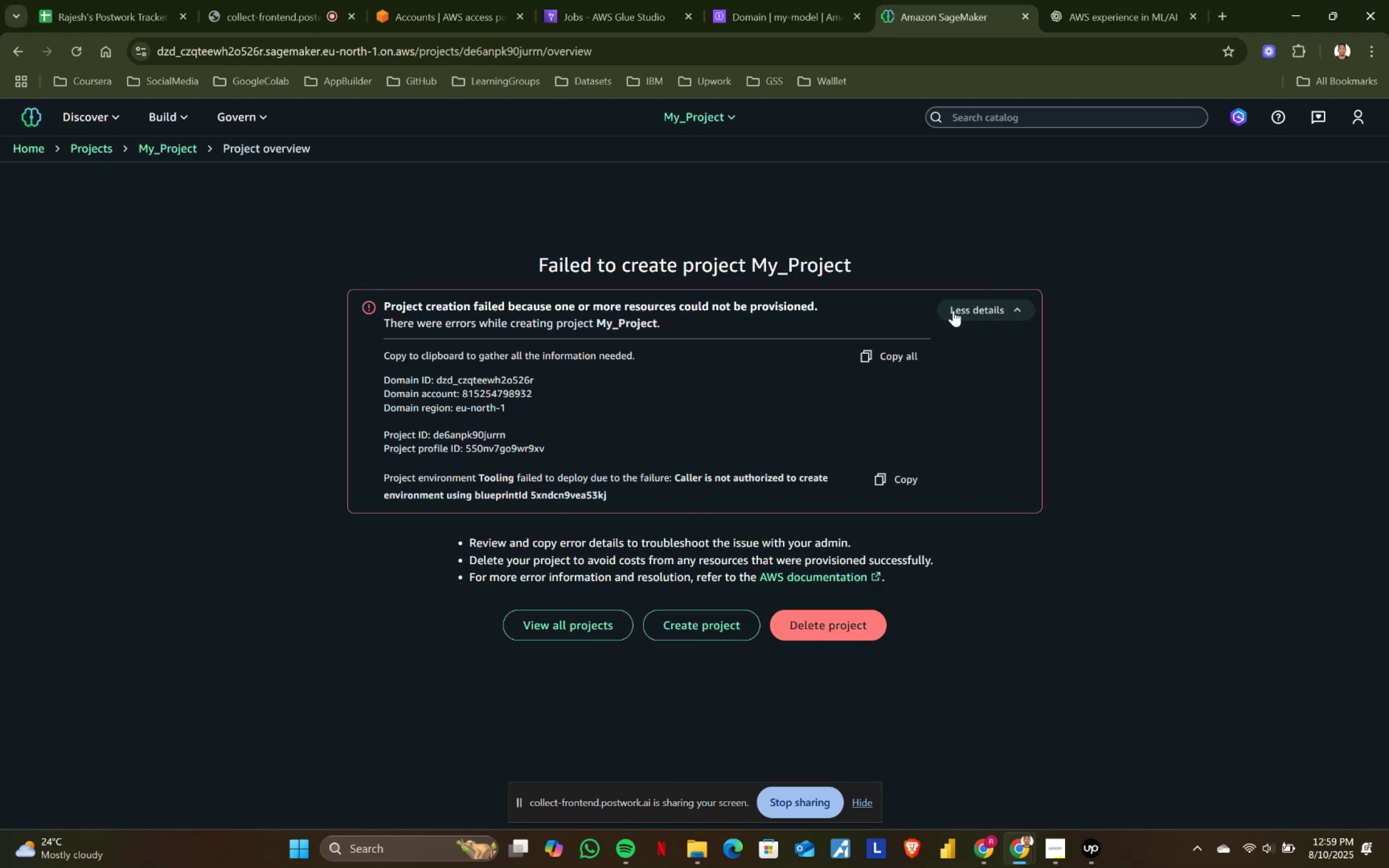 
left_click([1347, 114])
 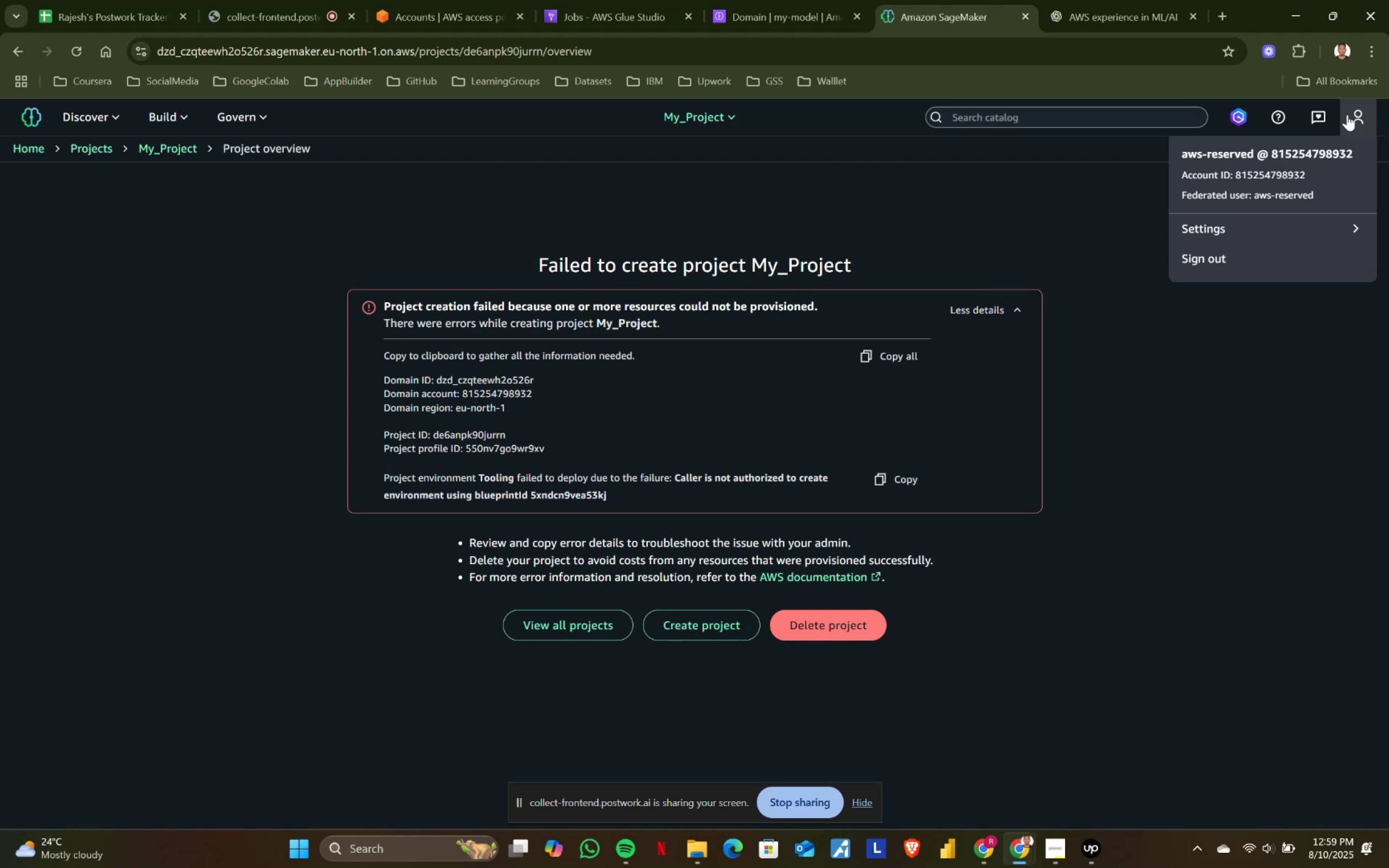 
left_click([1286, 231])
 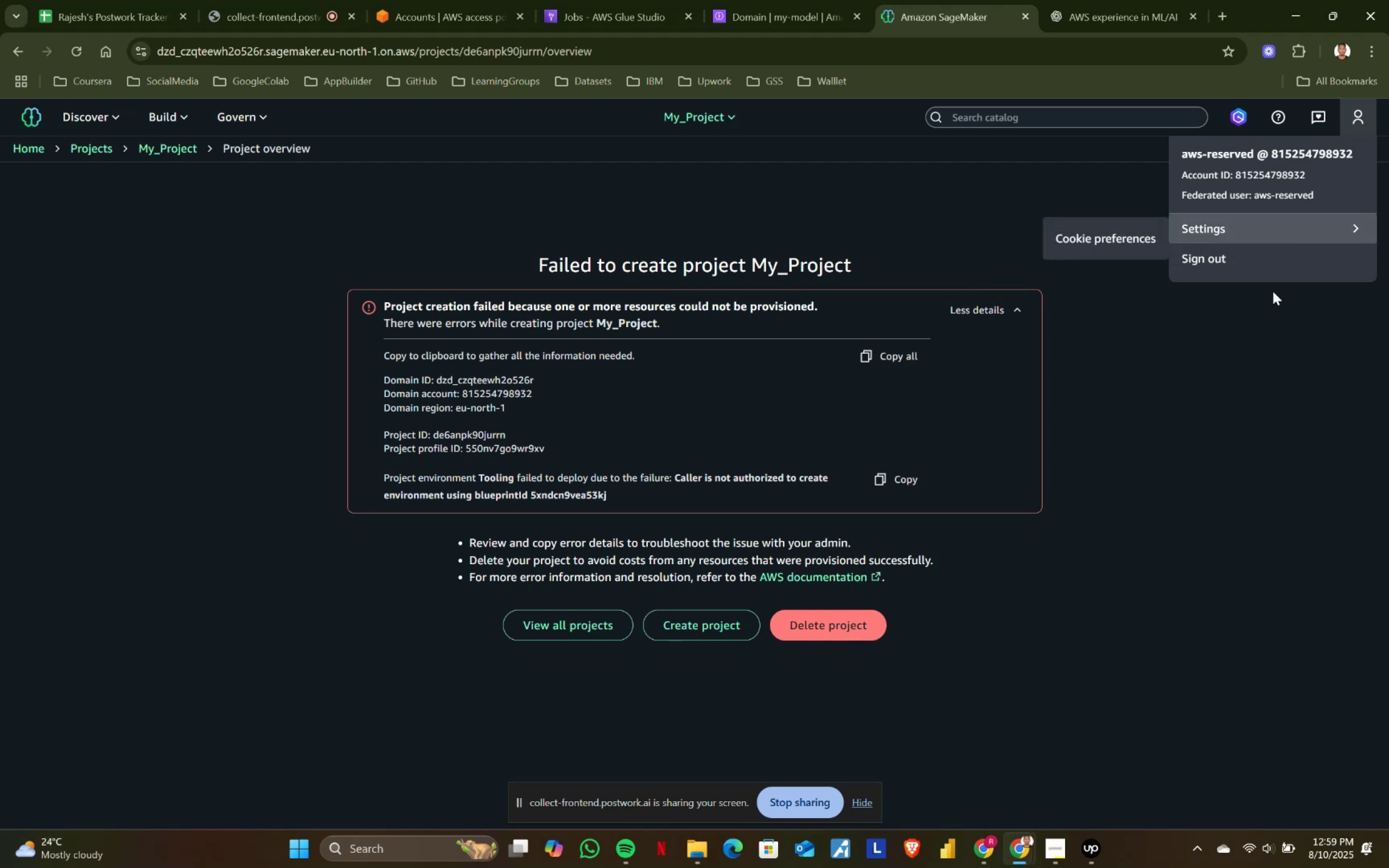 
left_click([1263, 333])
 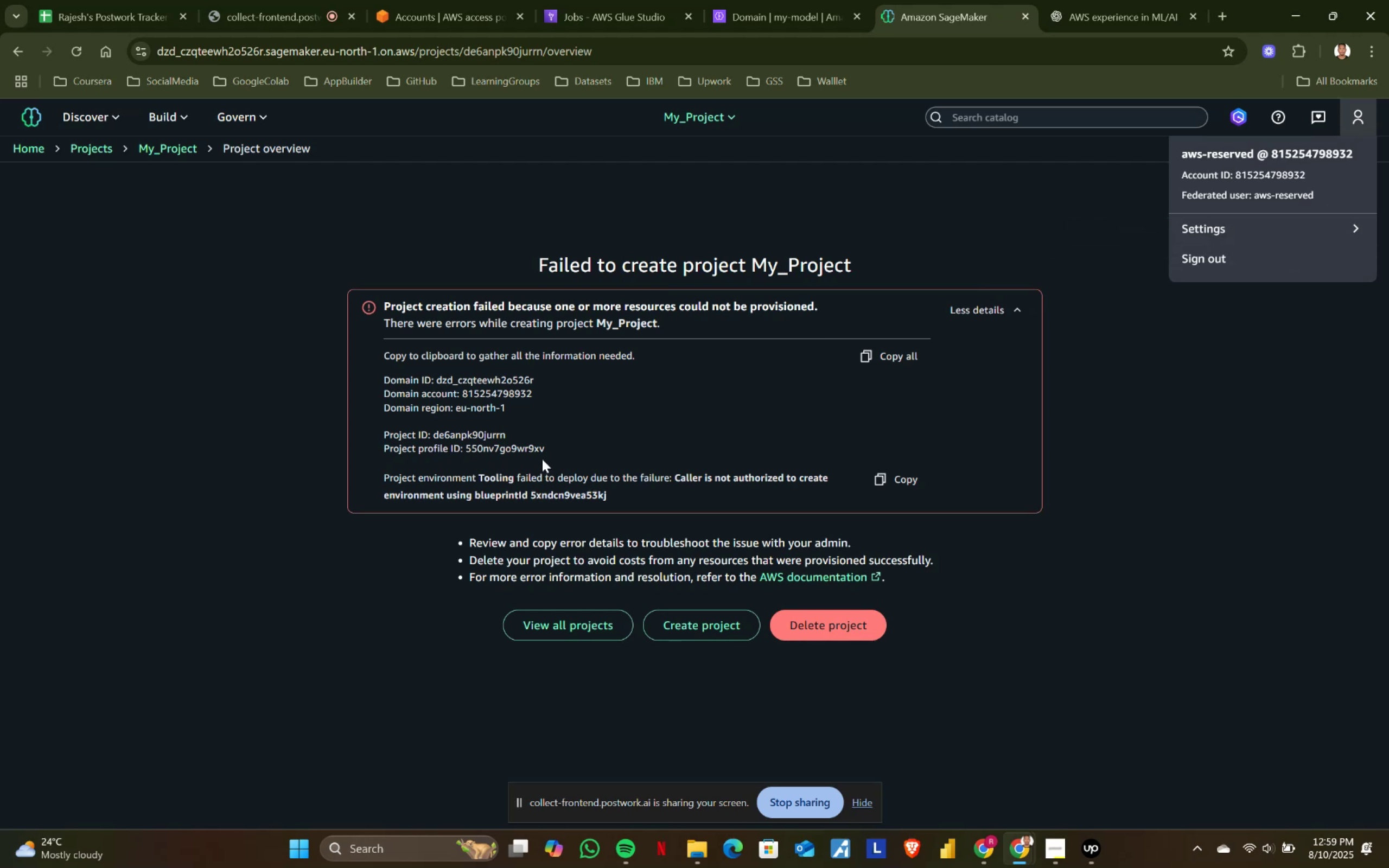 
left_click_drag(start_coordinate=[631, 494], to_coordinate=[384, 306])
 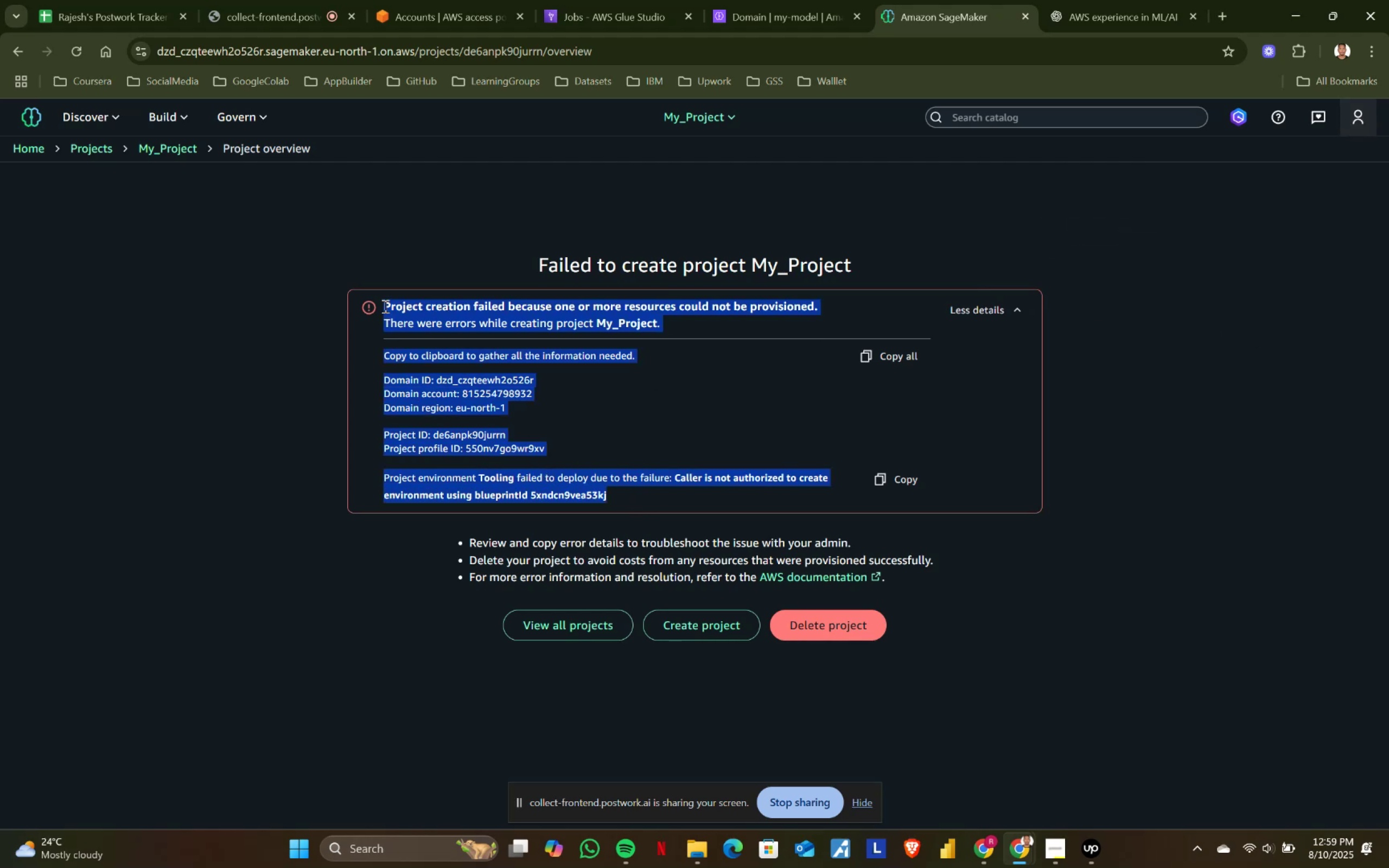 
left_click([384, 306])
 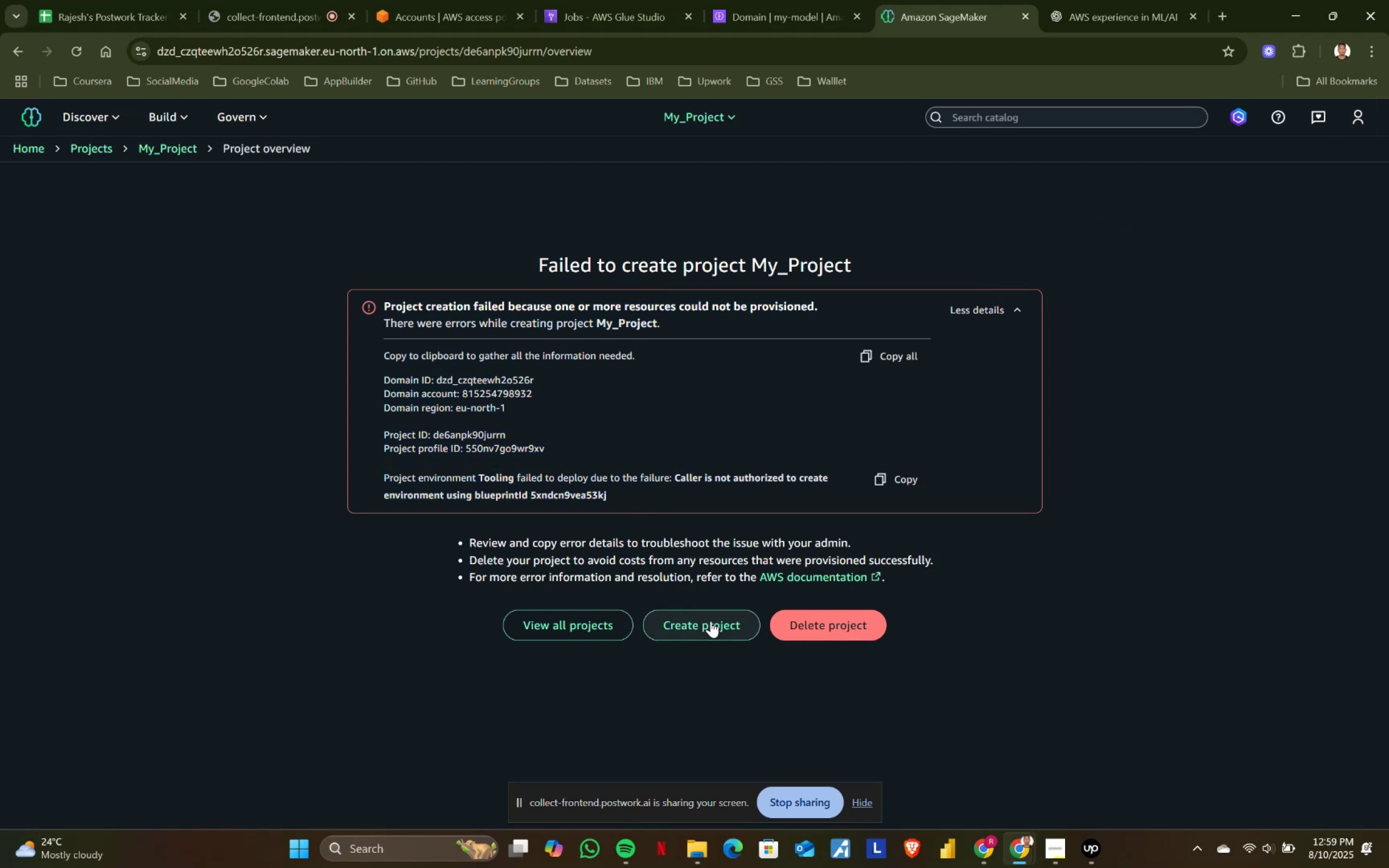 
left_click([809, 633])
 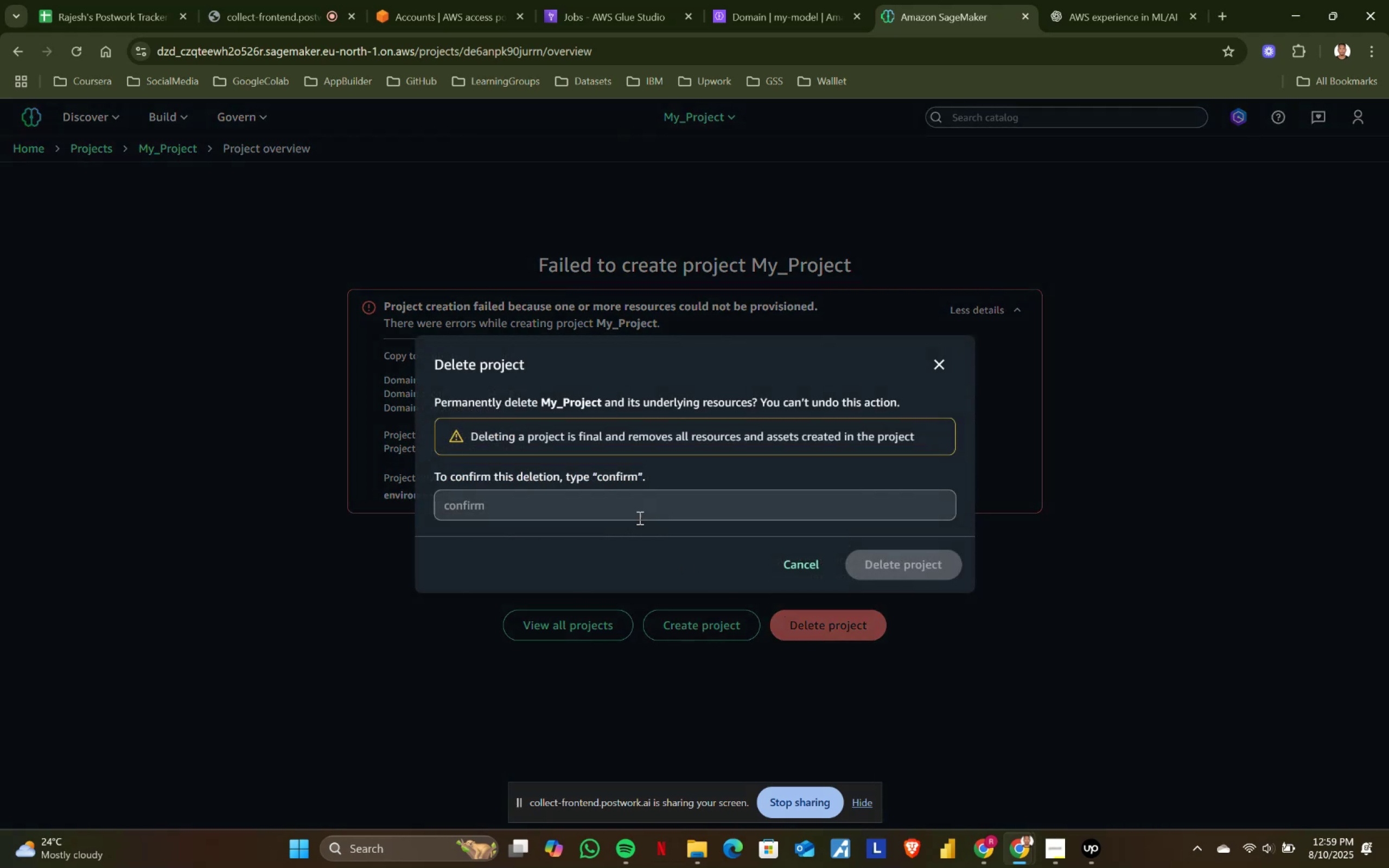 
left_click([624, 508])
 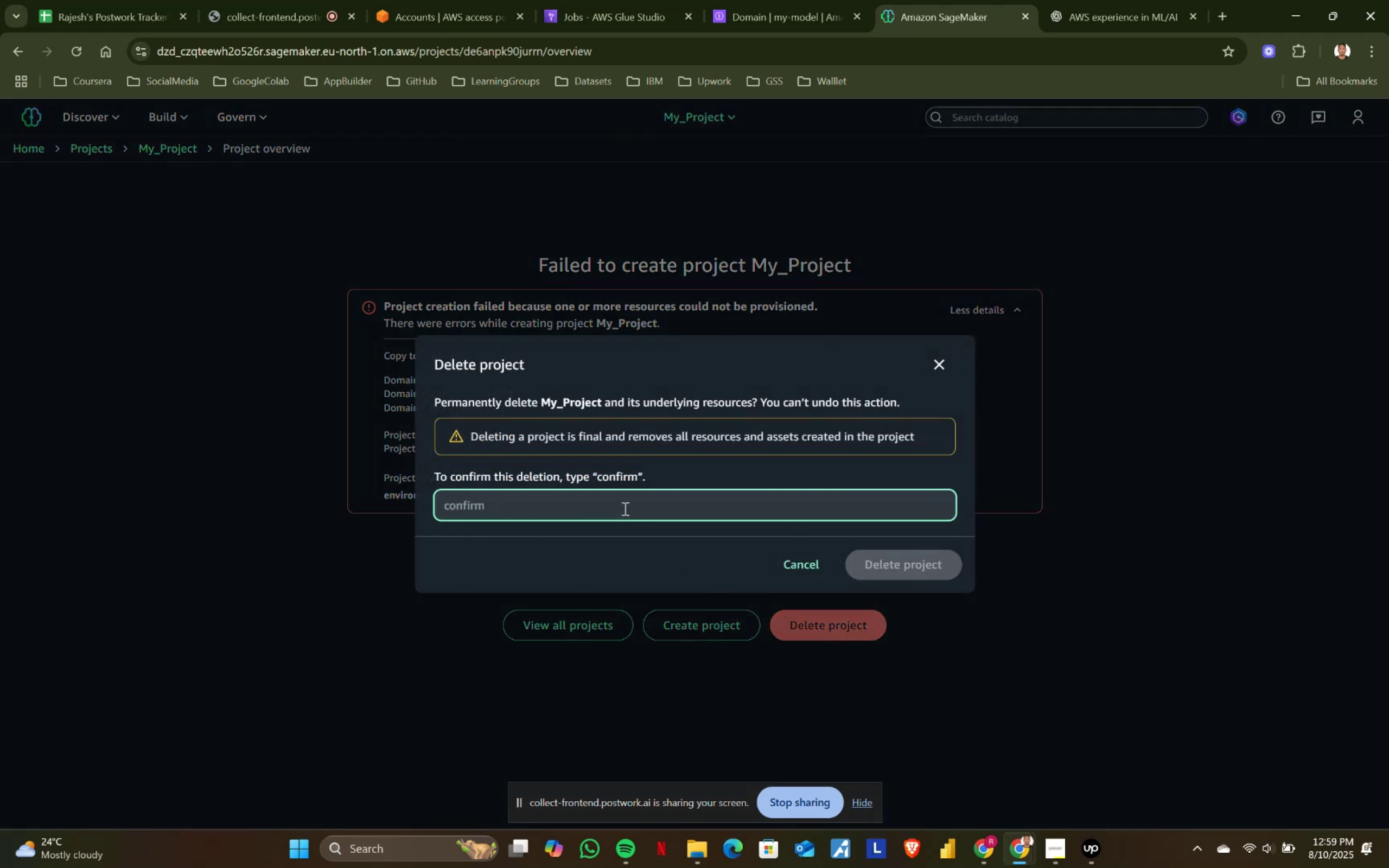 
type(confirm)
 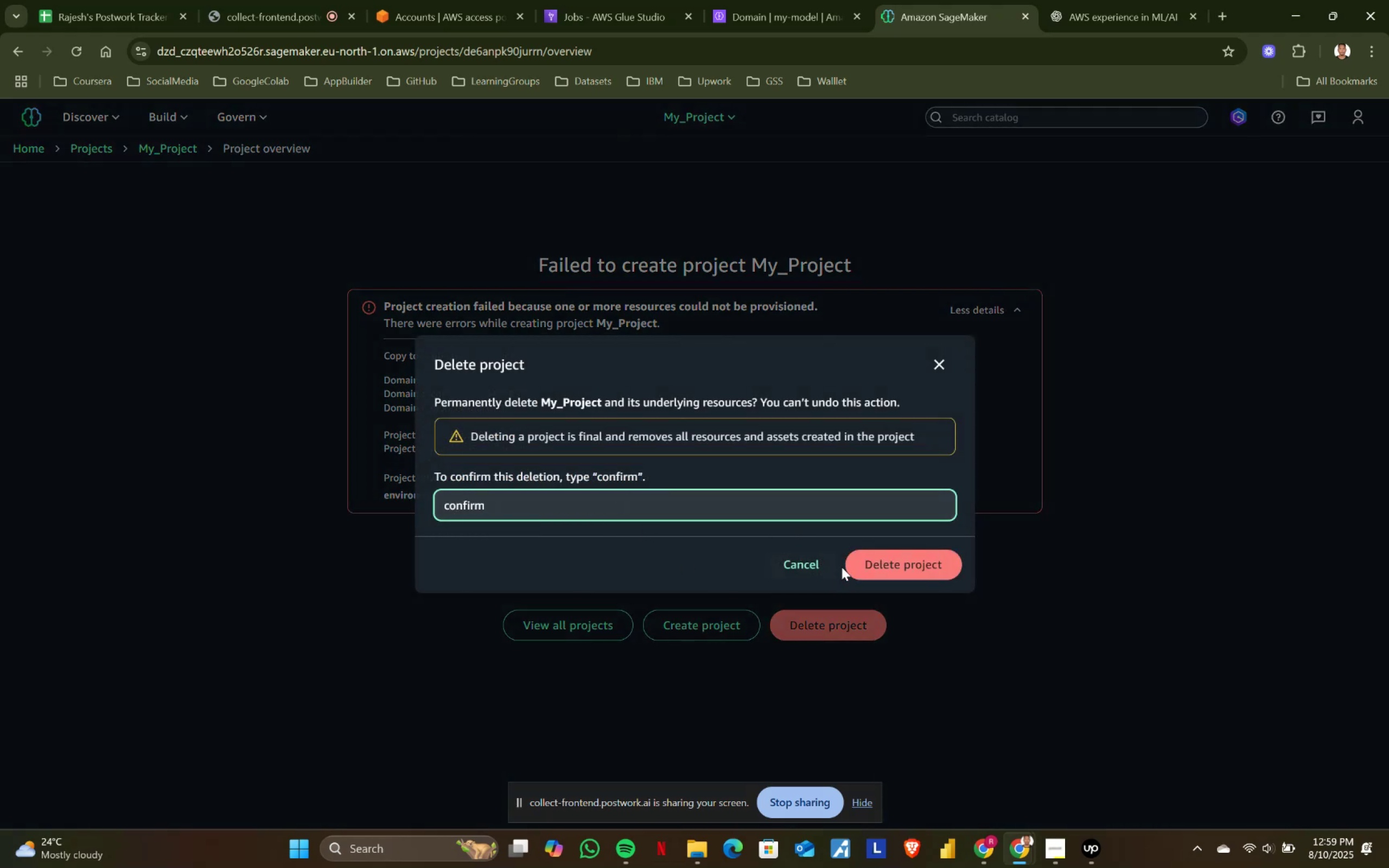 
left_click([851, 566])
 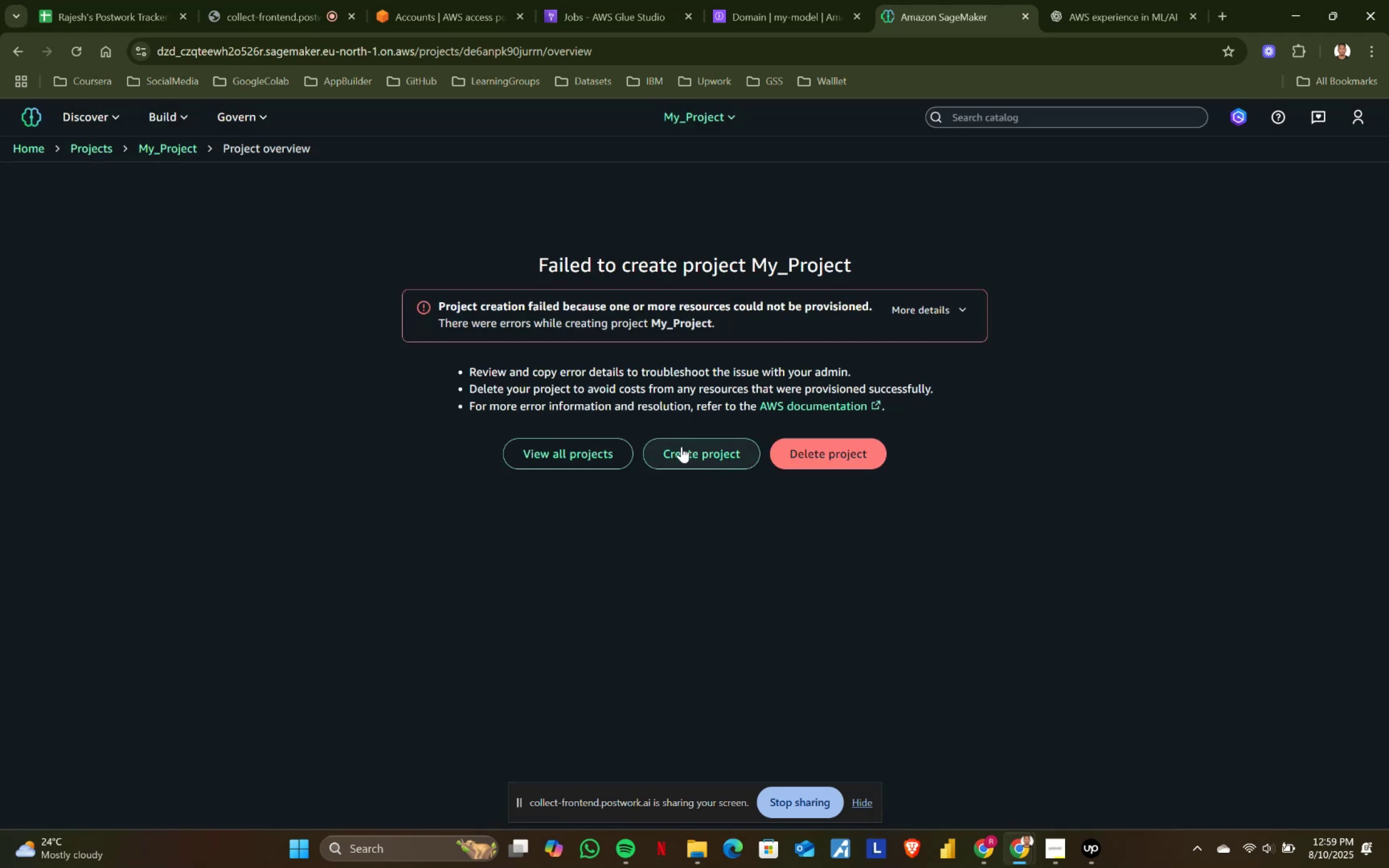 
double_click([86, 148])
 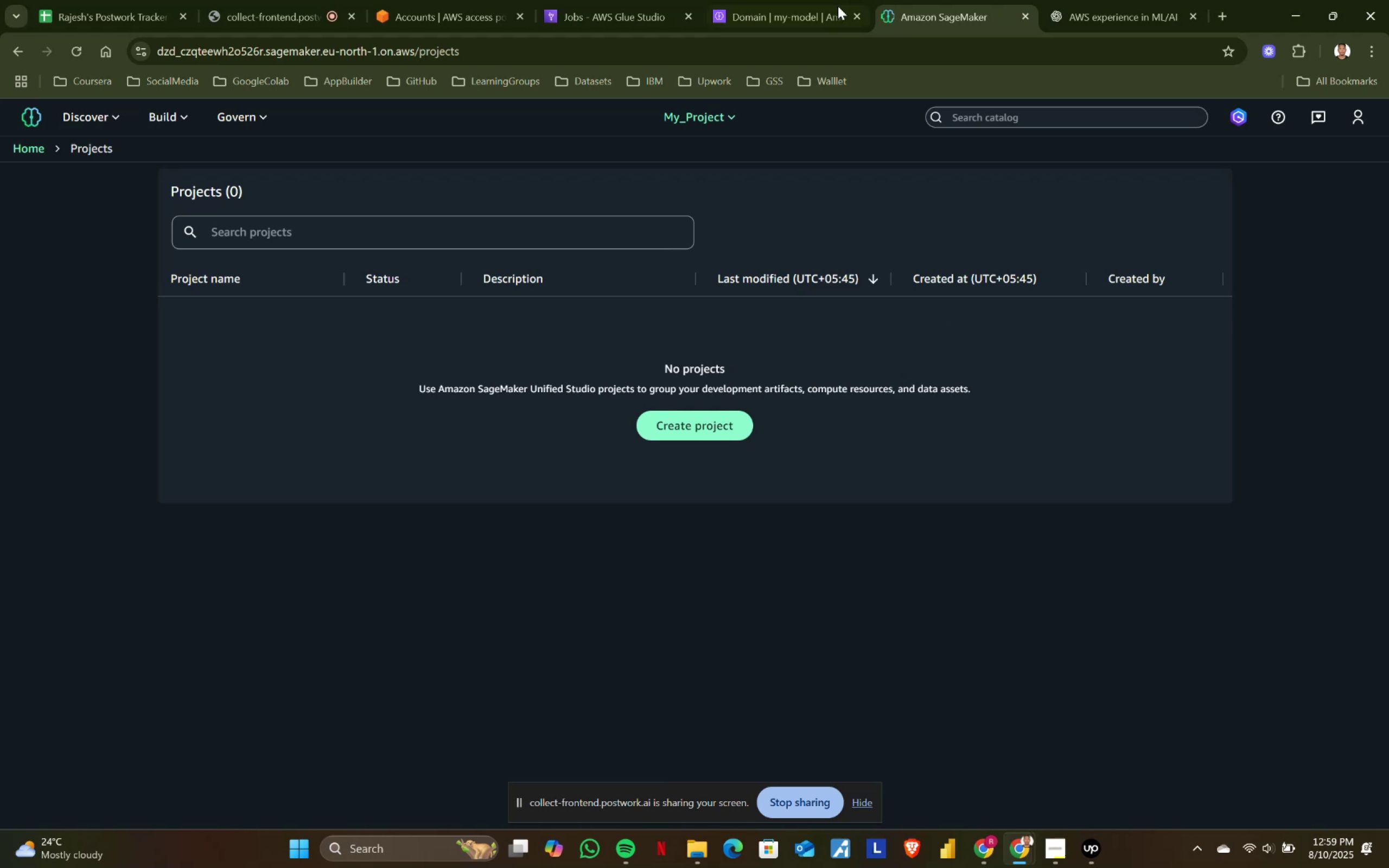 
left_click([766, 0])
 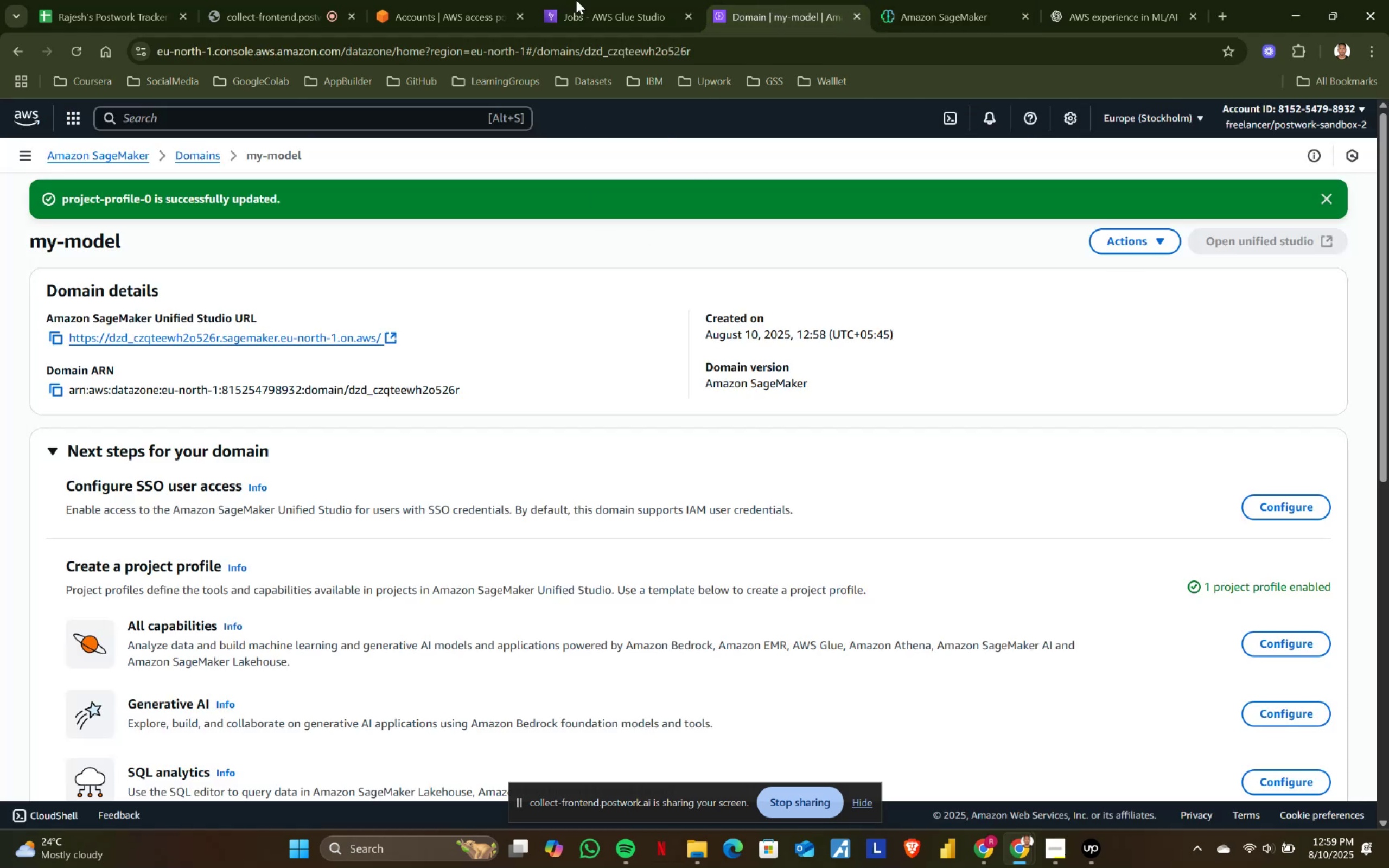 
left_click([565, 0])
 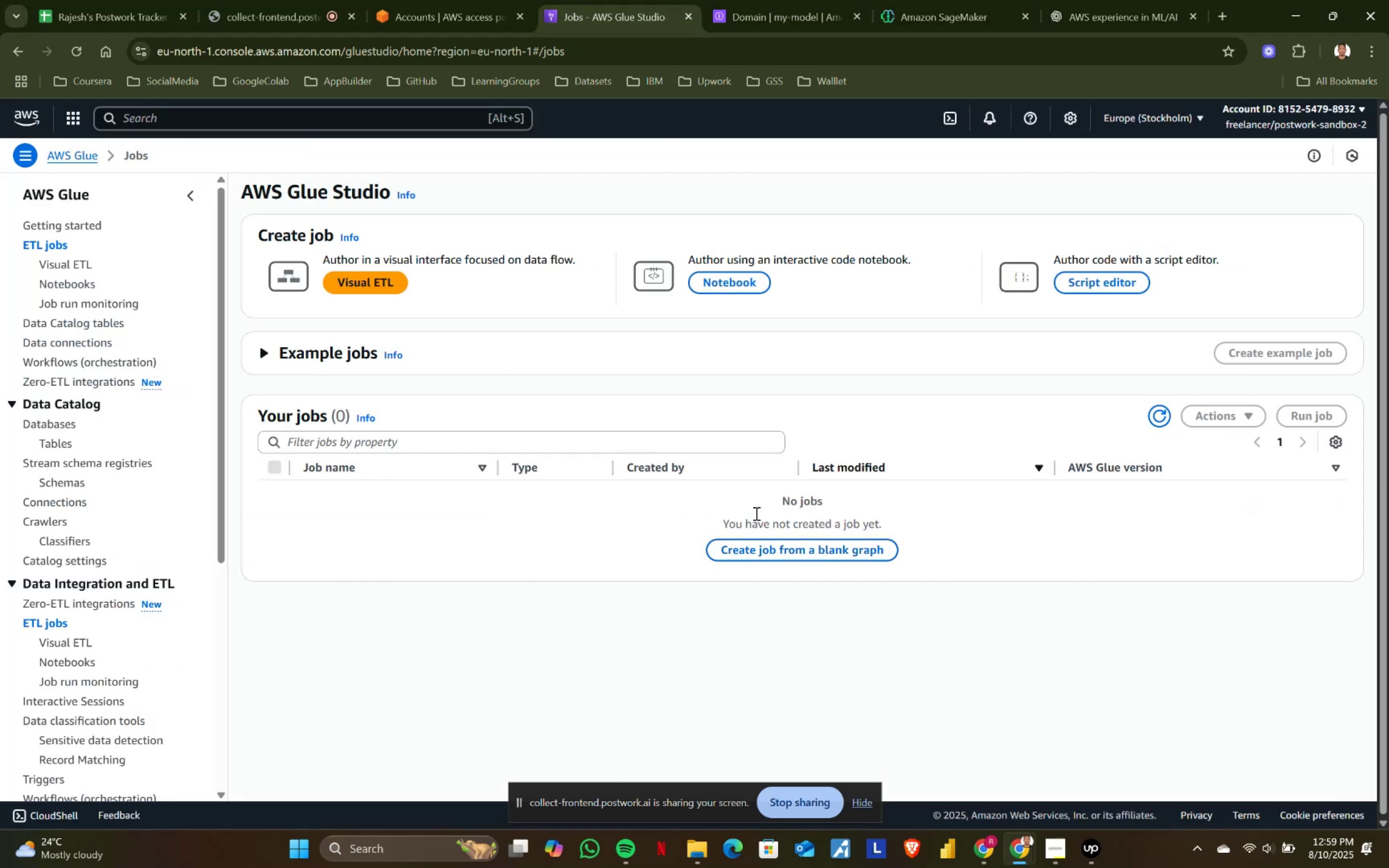 
left_click([373, 283])
 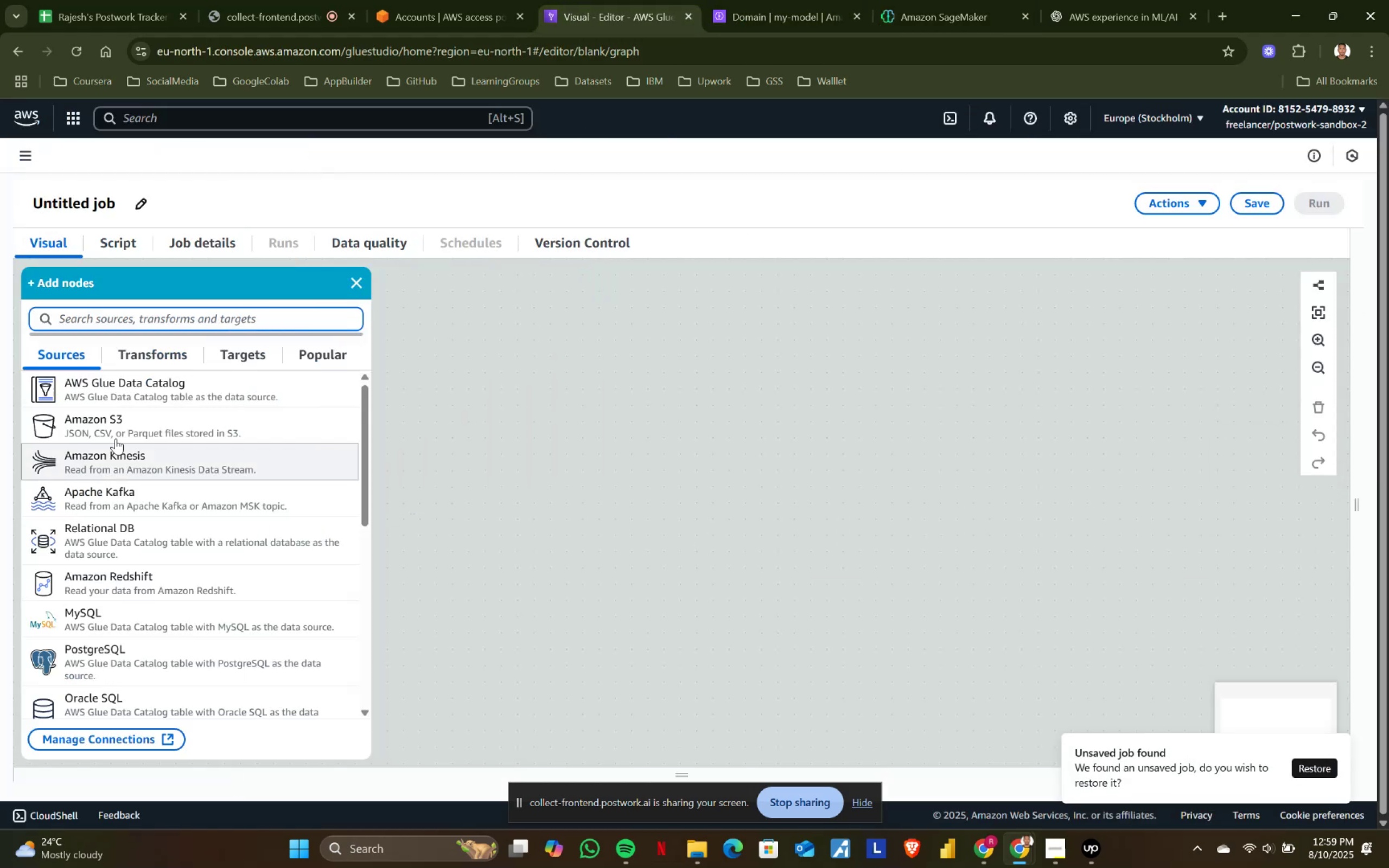 
left_click([78, 380])
 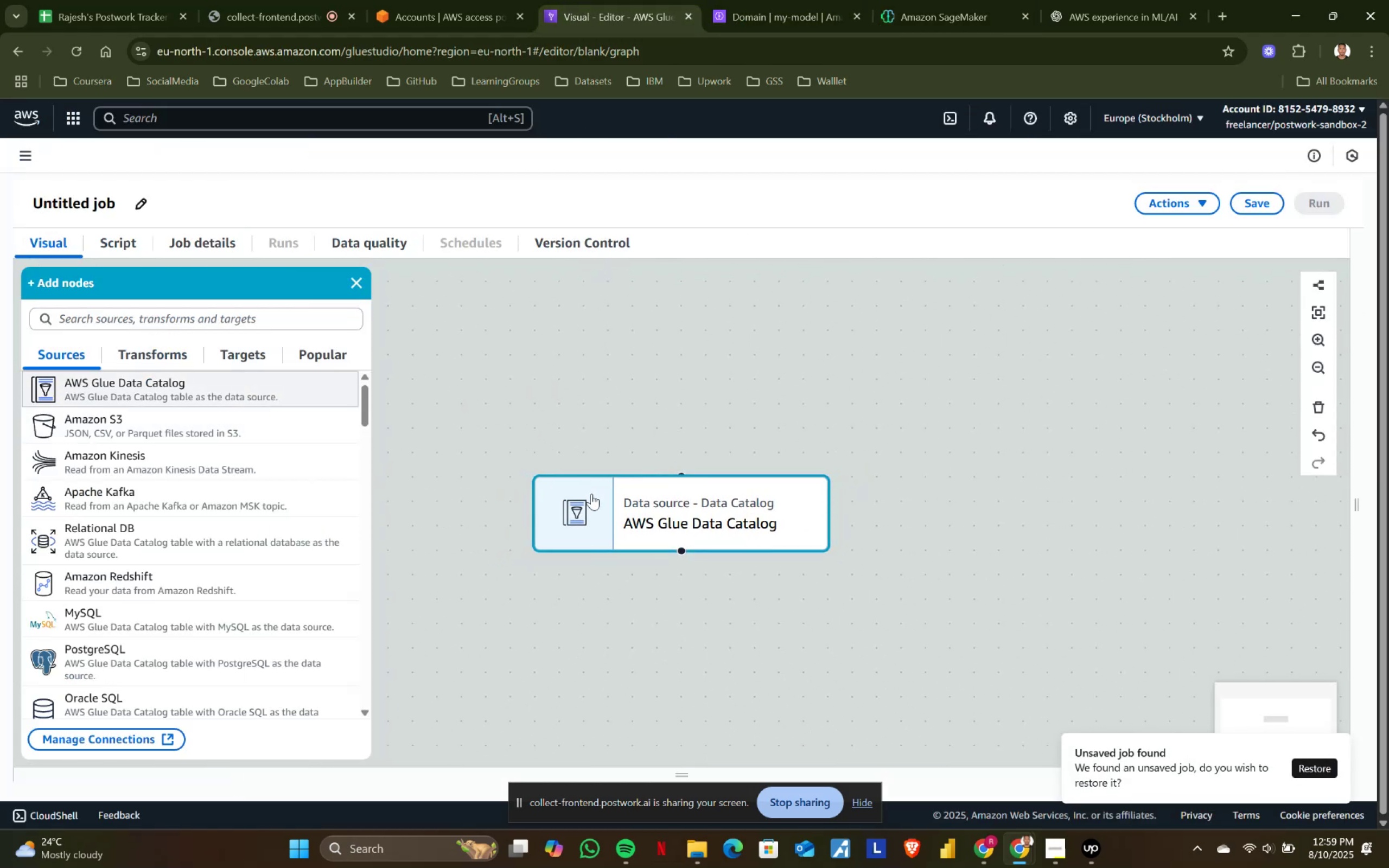 
left_click([644, 513])
 